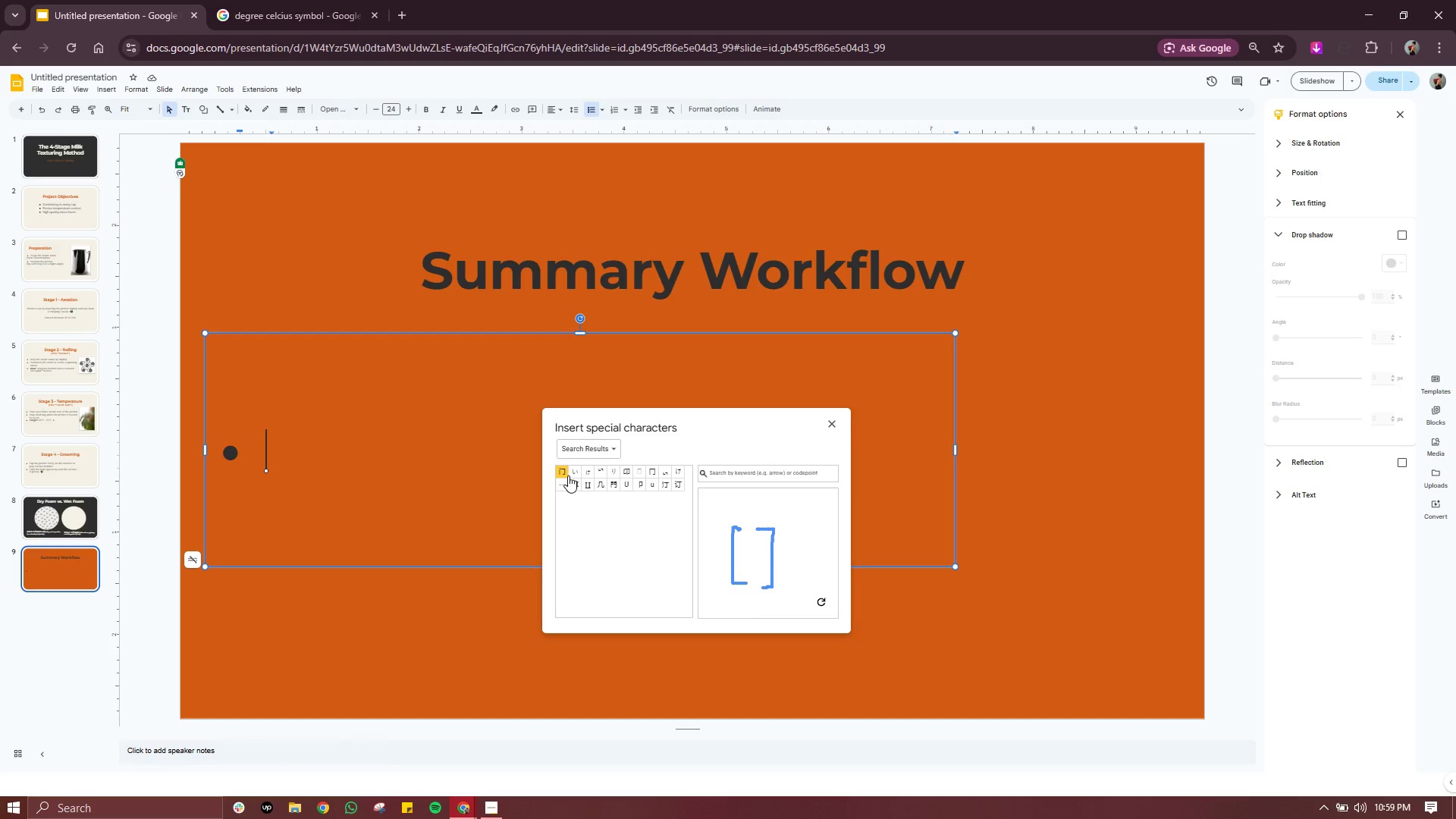 
wait(5.64)
 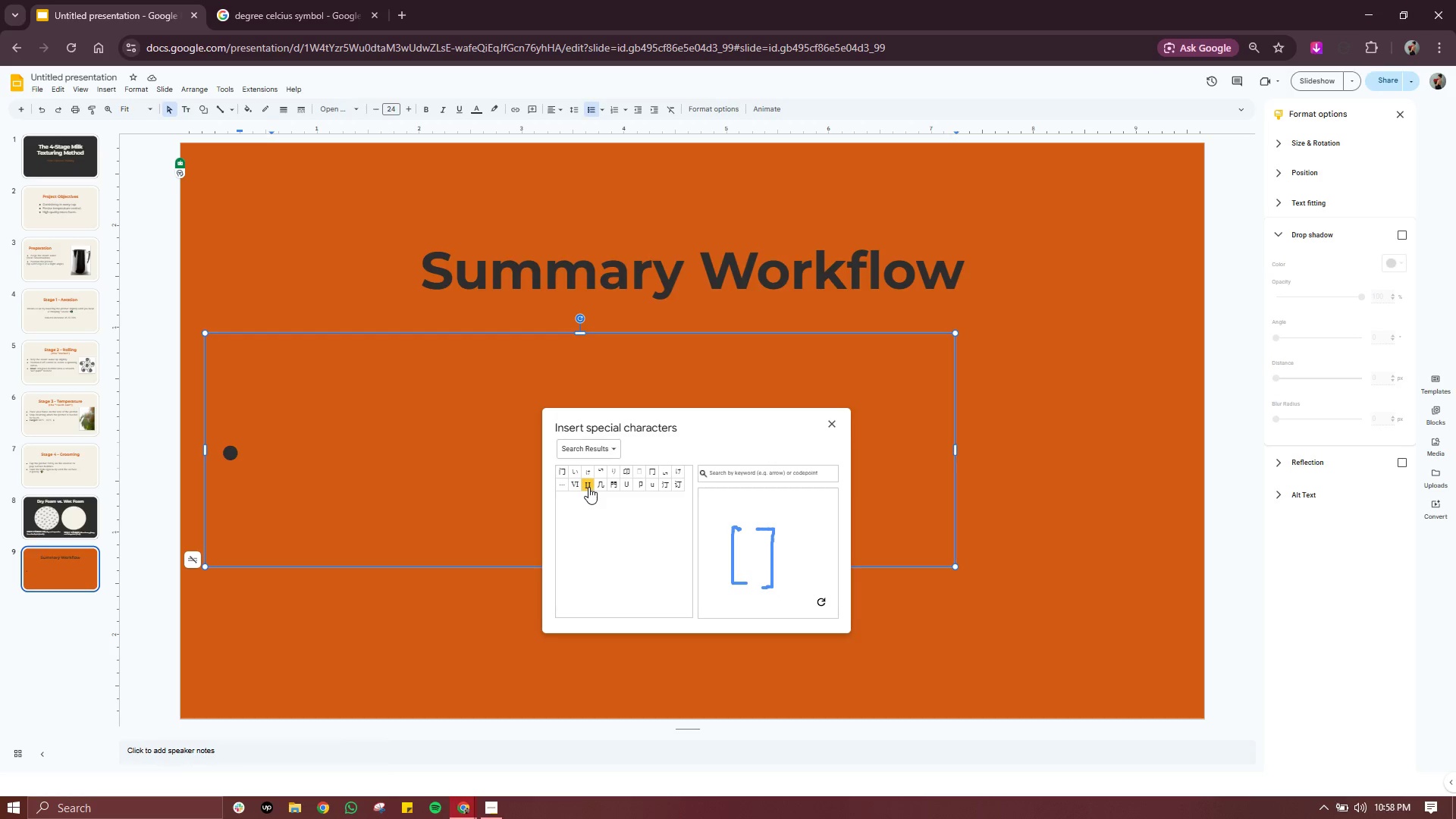 
left_click([821, 601])
 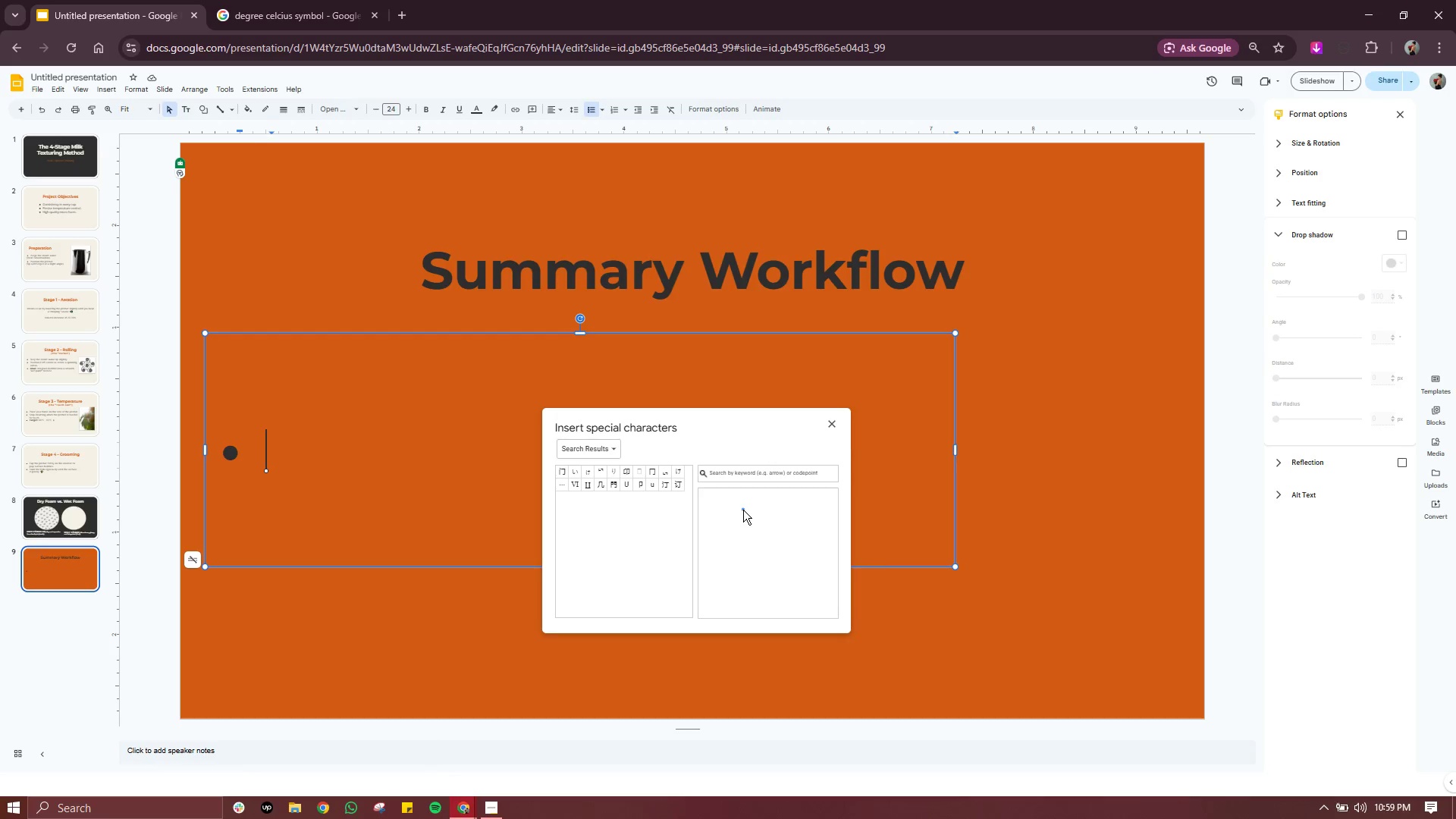 
left_click_drag(start_coordinate=[743, 510], to_coordinate=[745, 566])
 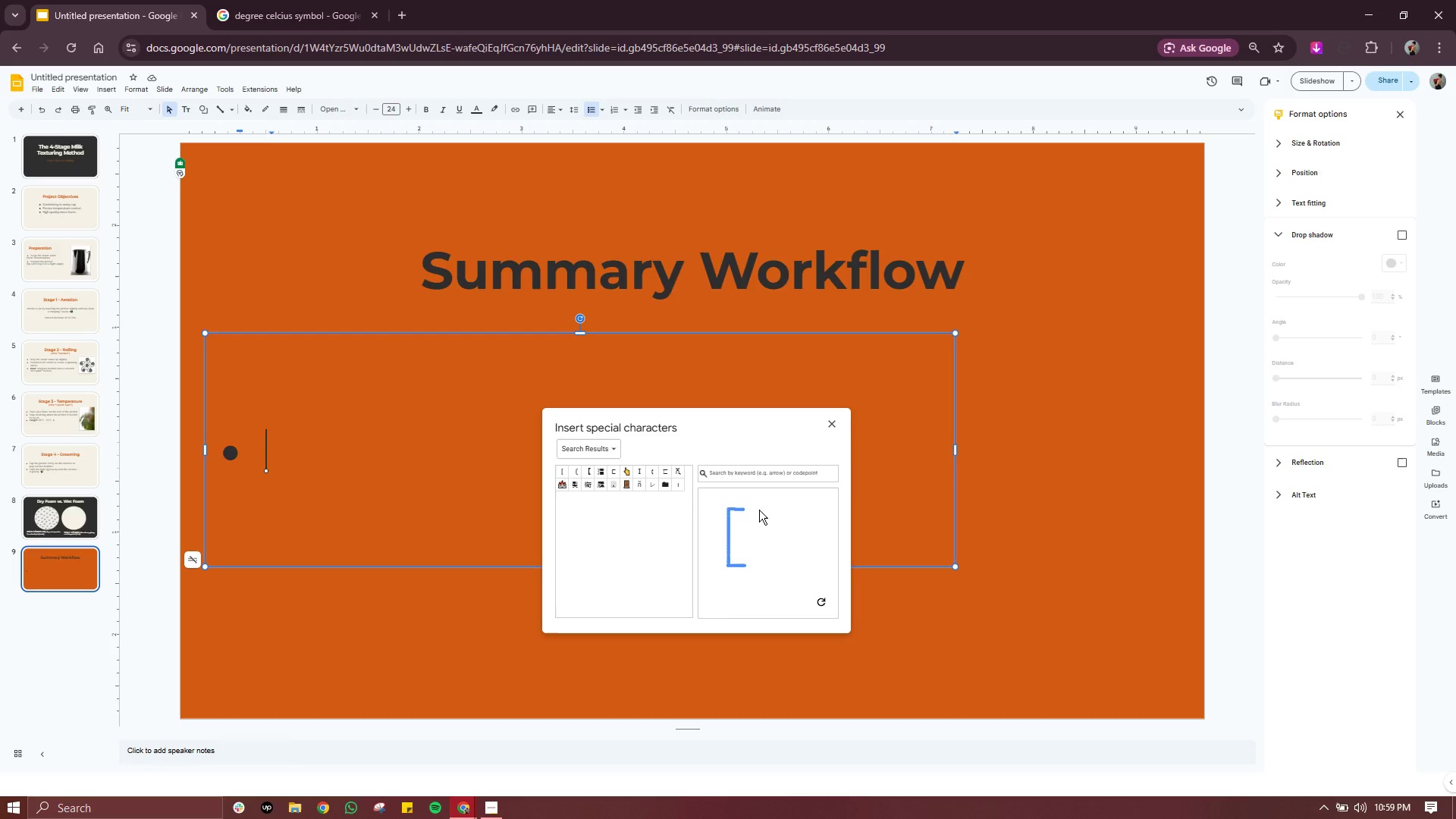 
left_click_drag(start_coordinate=[759, 510], to_coordinate=[765, 570])
 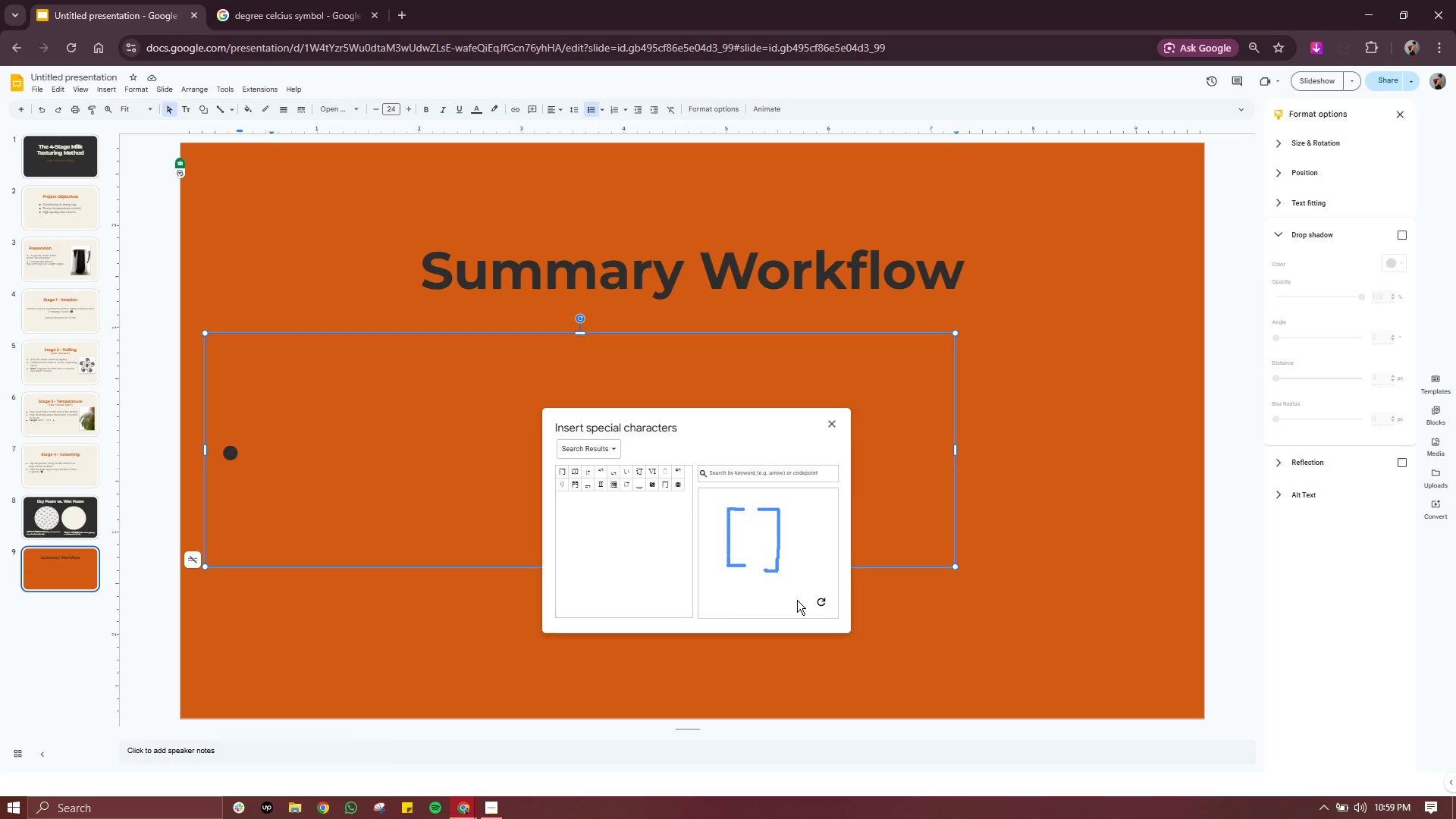 
left_click([822, 600])
 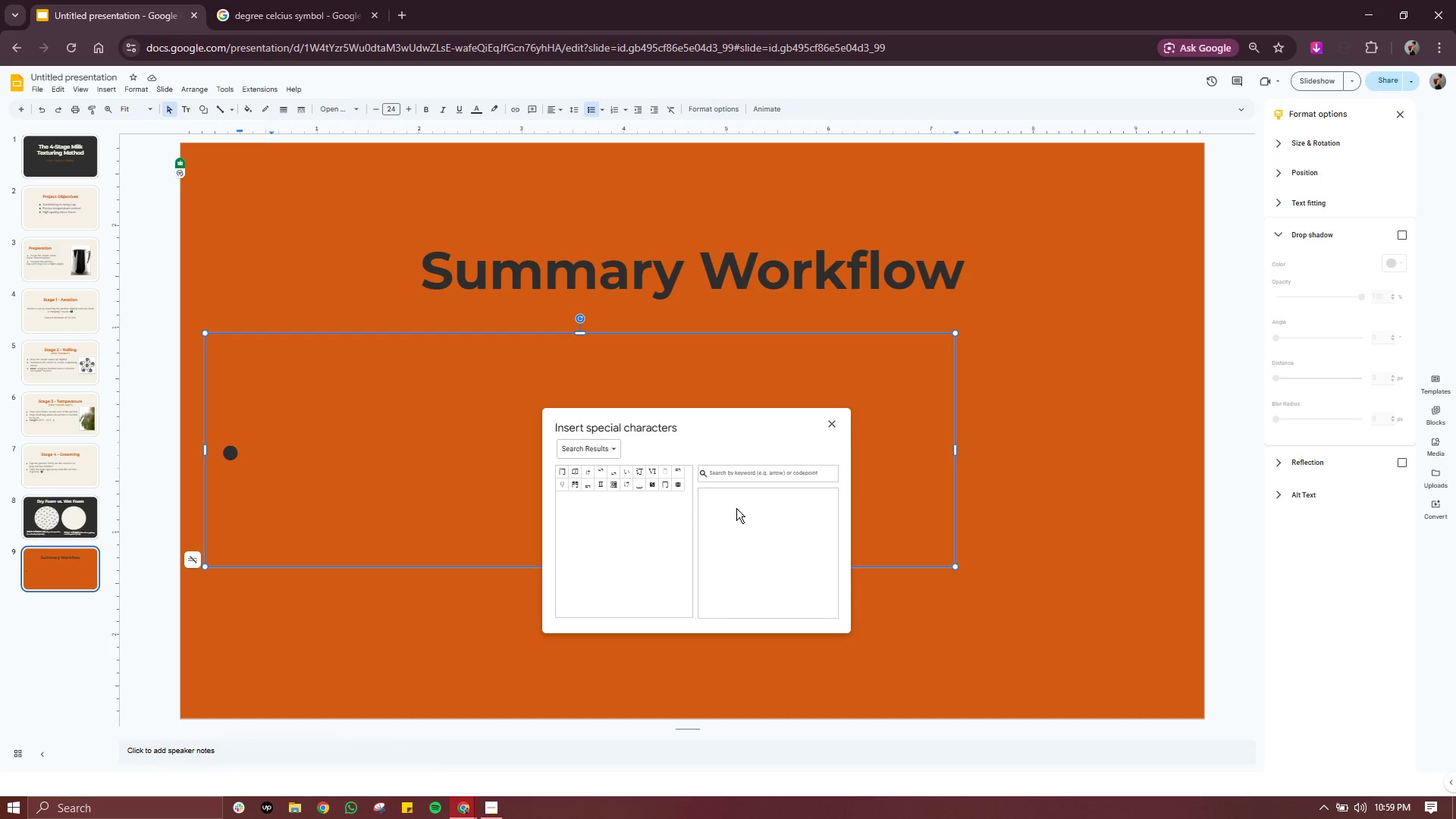 
left_click_drag(start_coordinate=[736, 508], to_coordinate=[733, 581])
 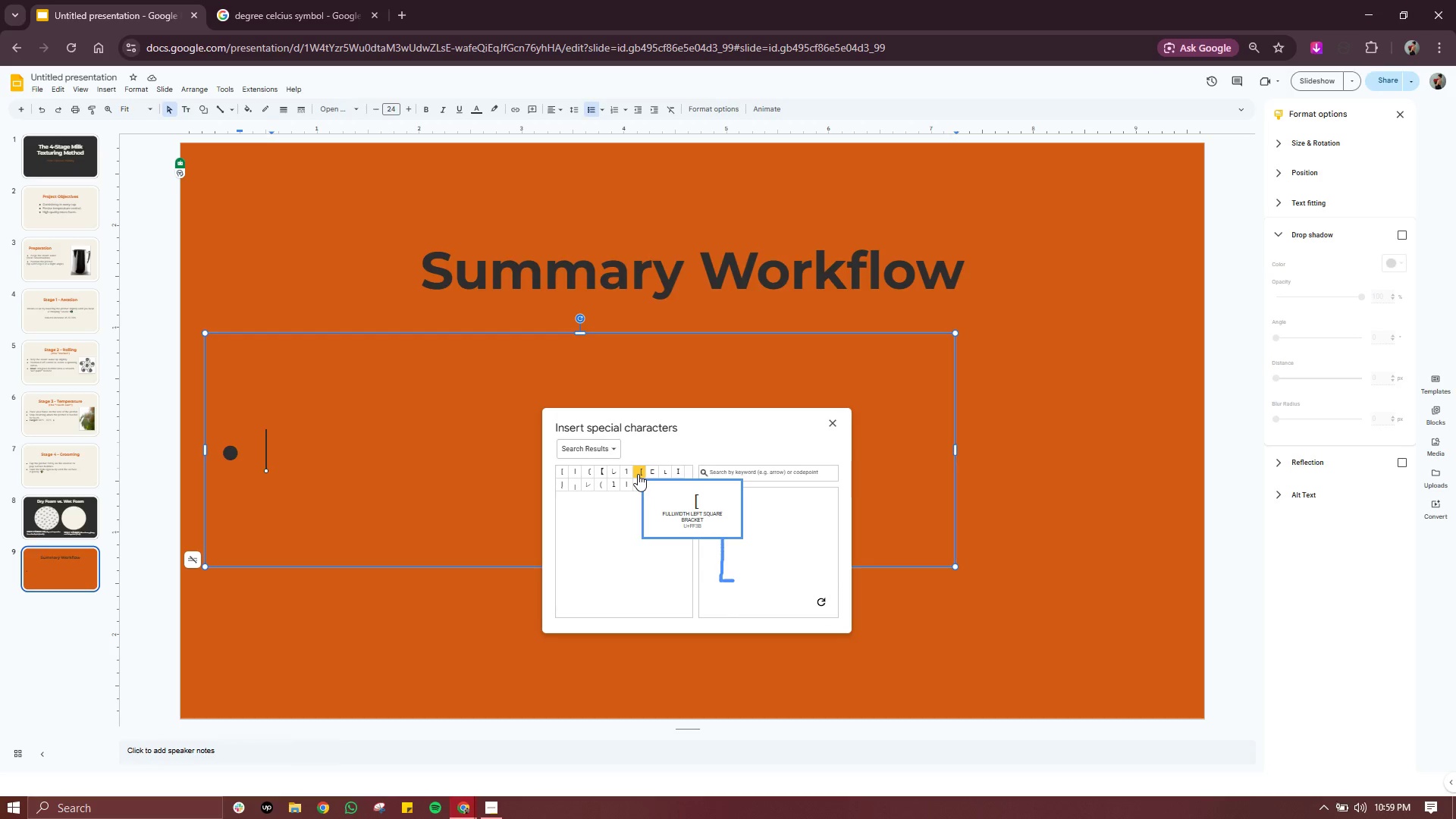 
left_click([639, 474])
 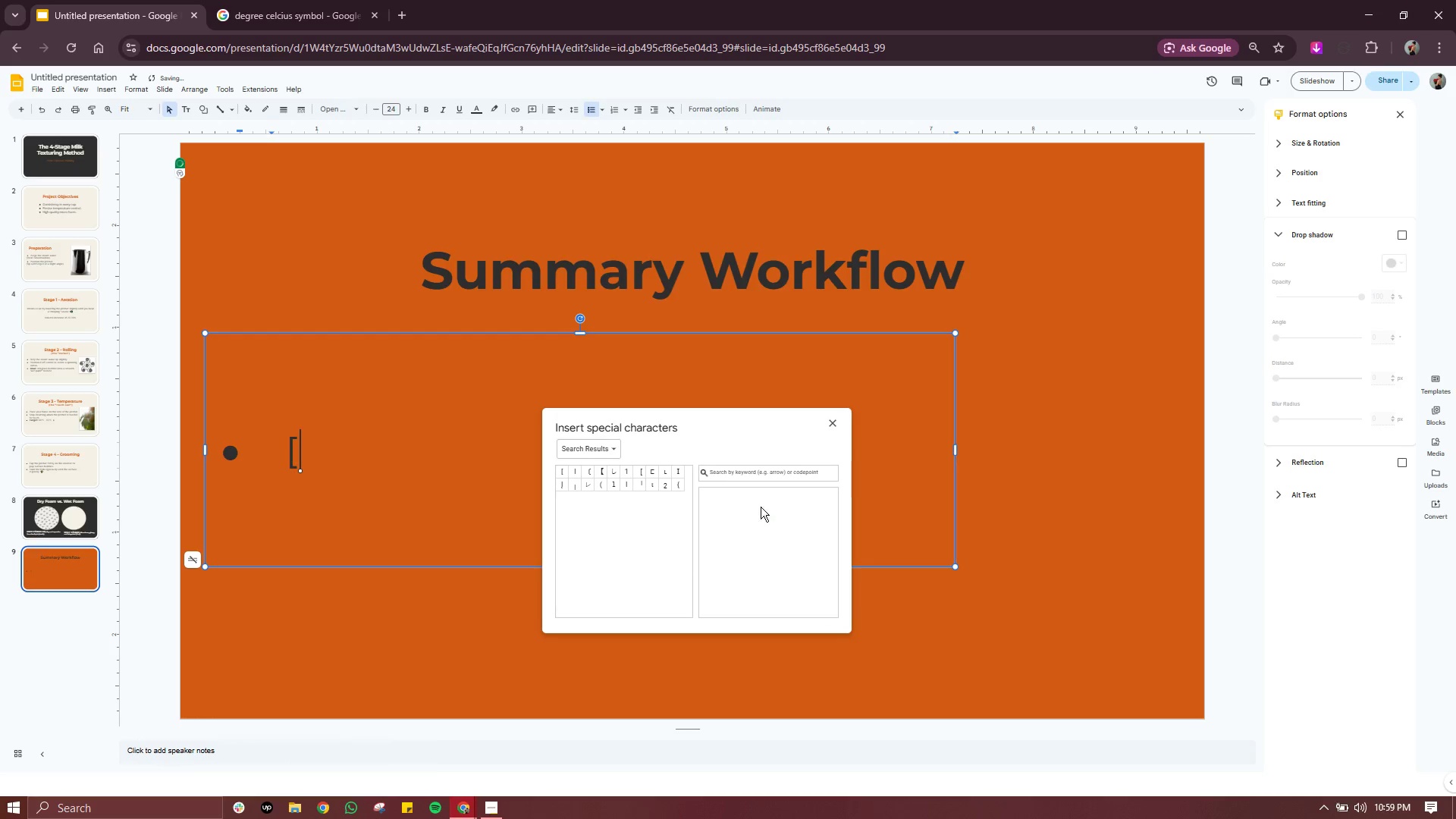 
left_click_drag(start_coordinate=[747, 508], to_coordinate=[752, 592])
 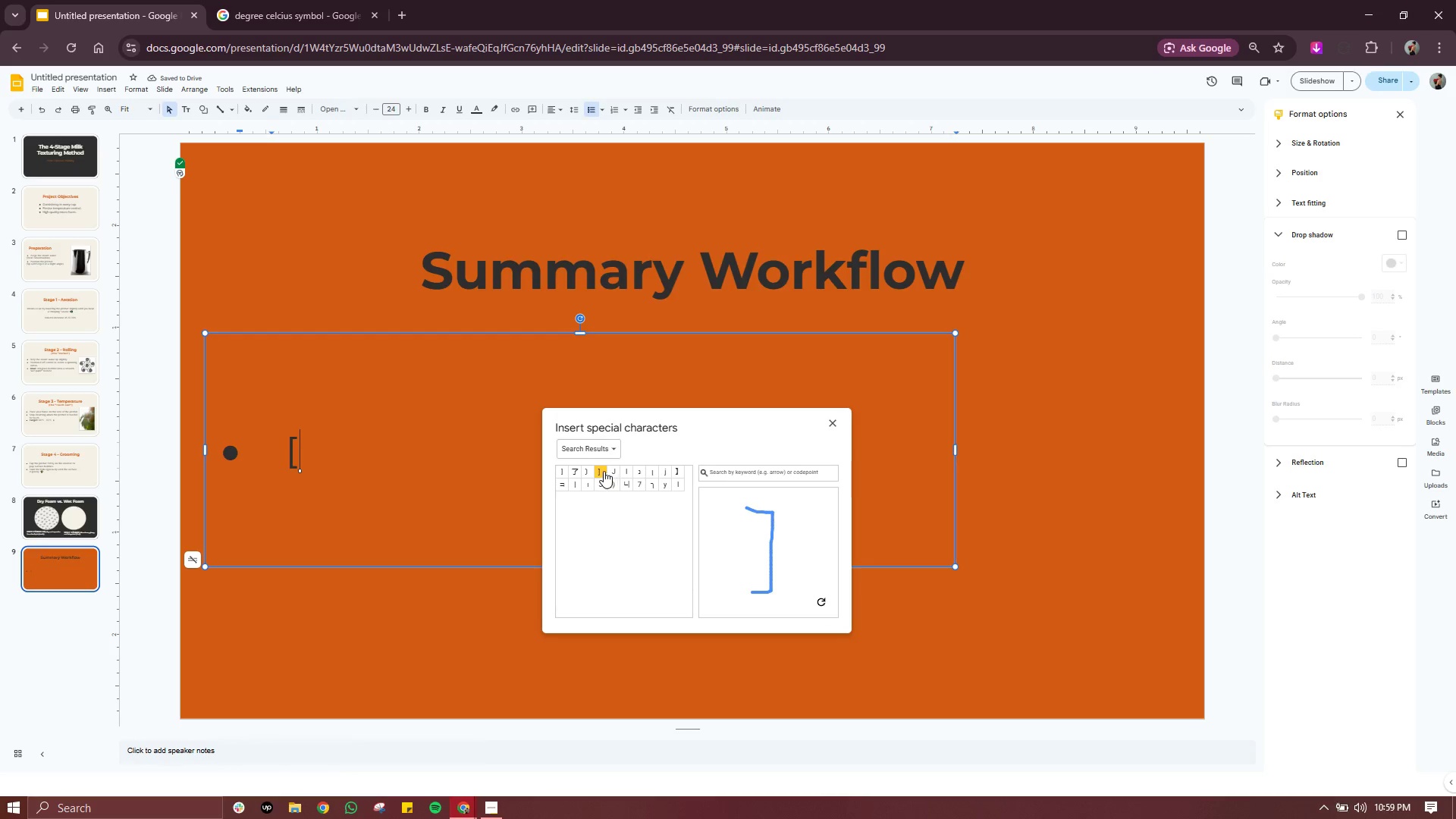 
left_click([602, 469])
 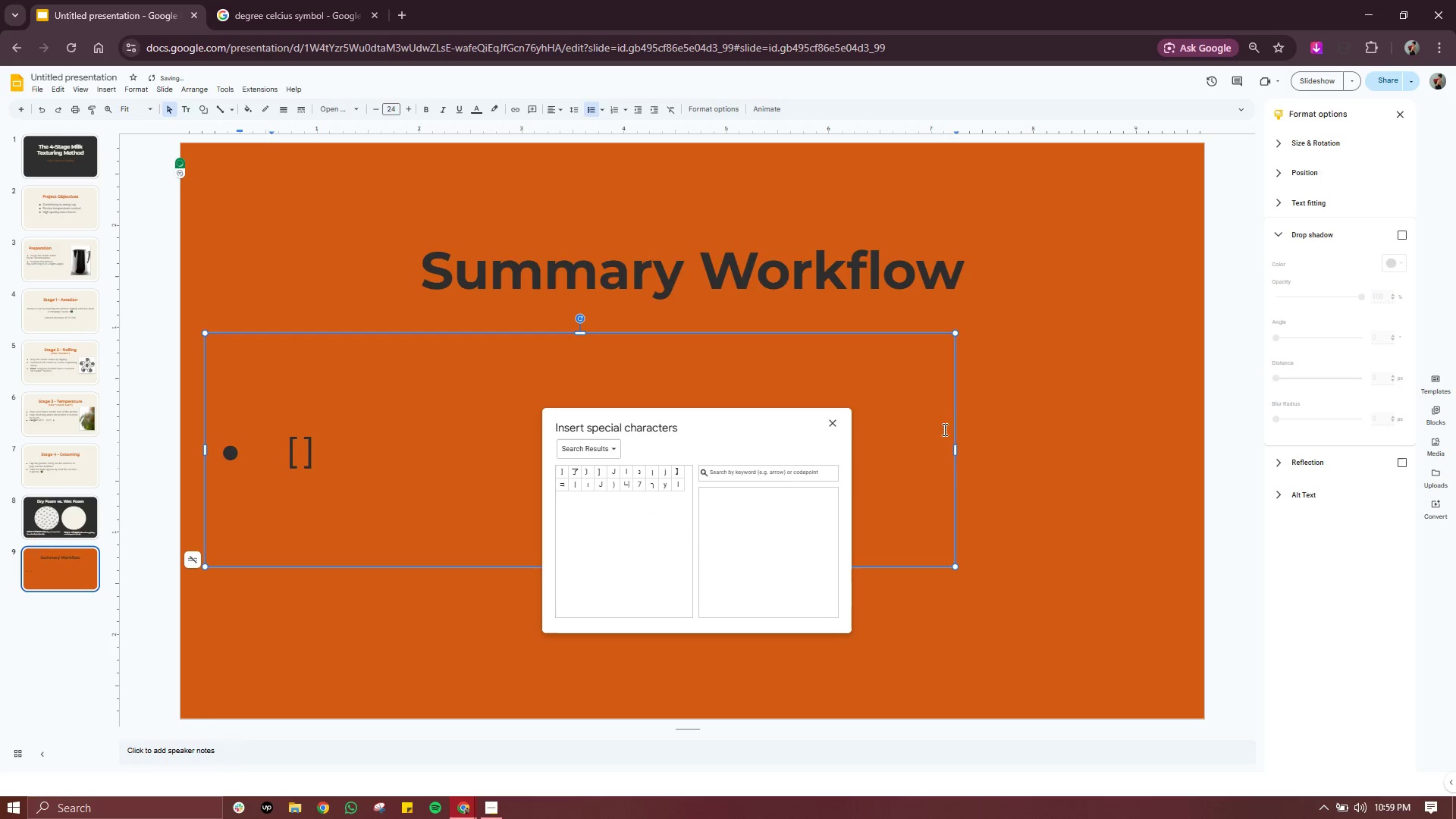 
left_click([1050, 403])
 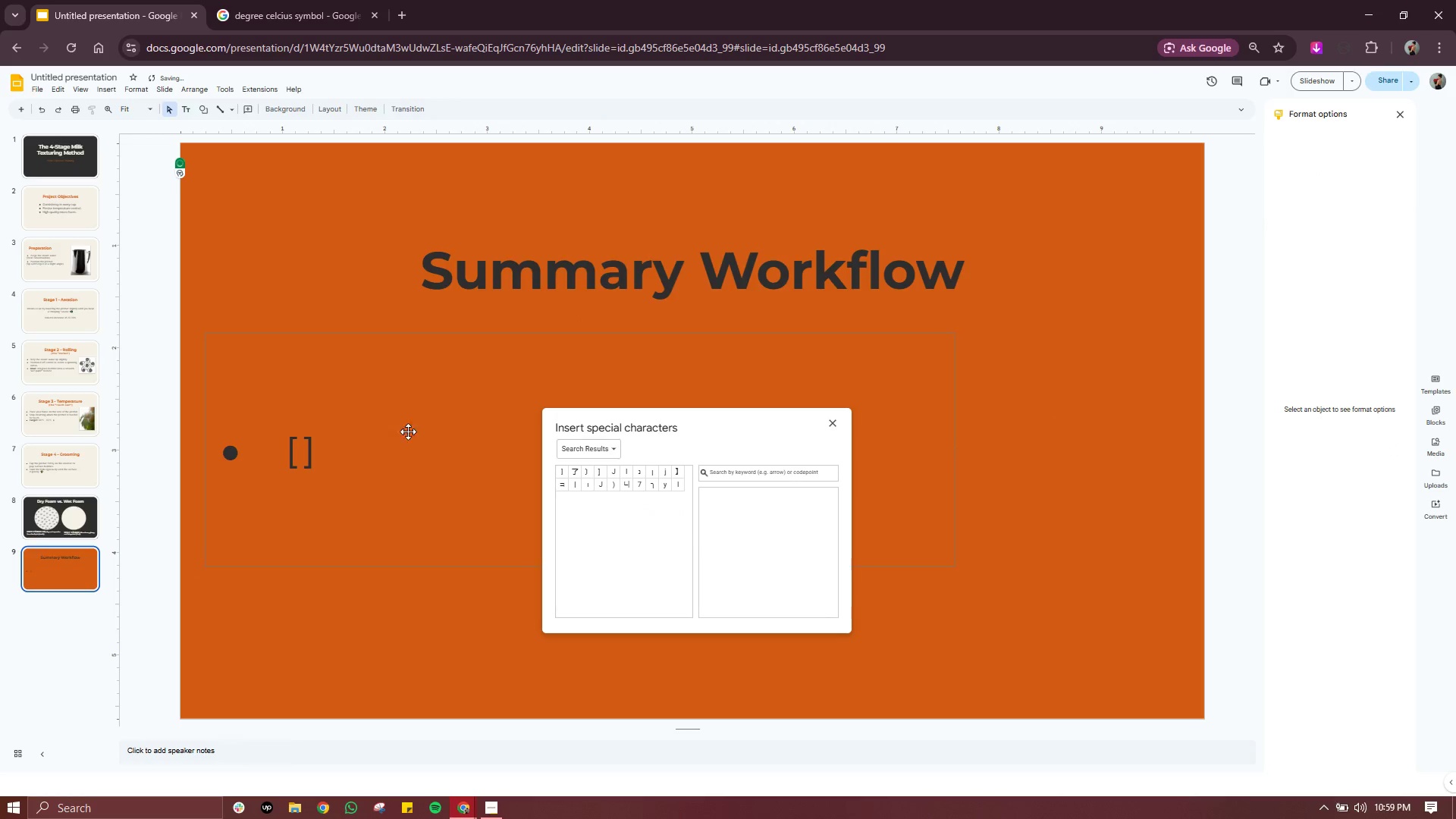 
left_click([425, 426])
 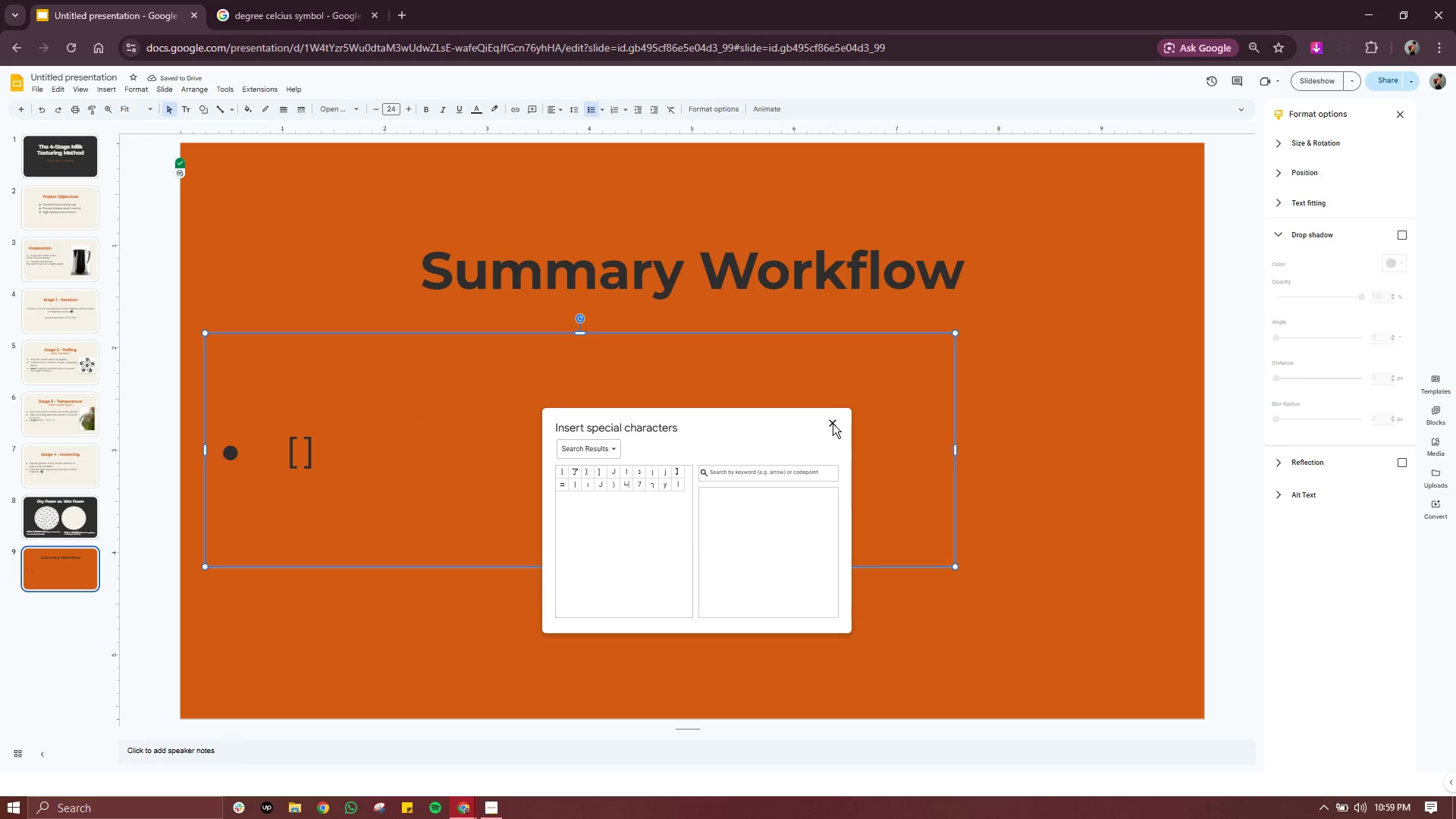 
left_click([833, 420])
 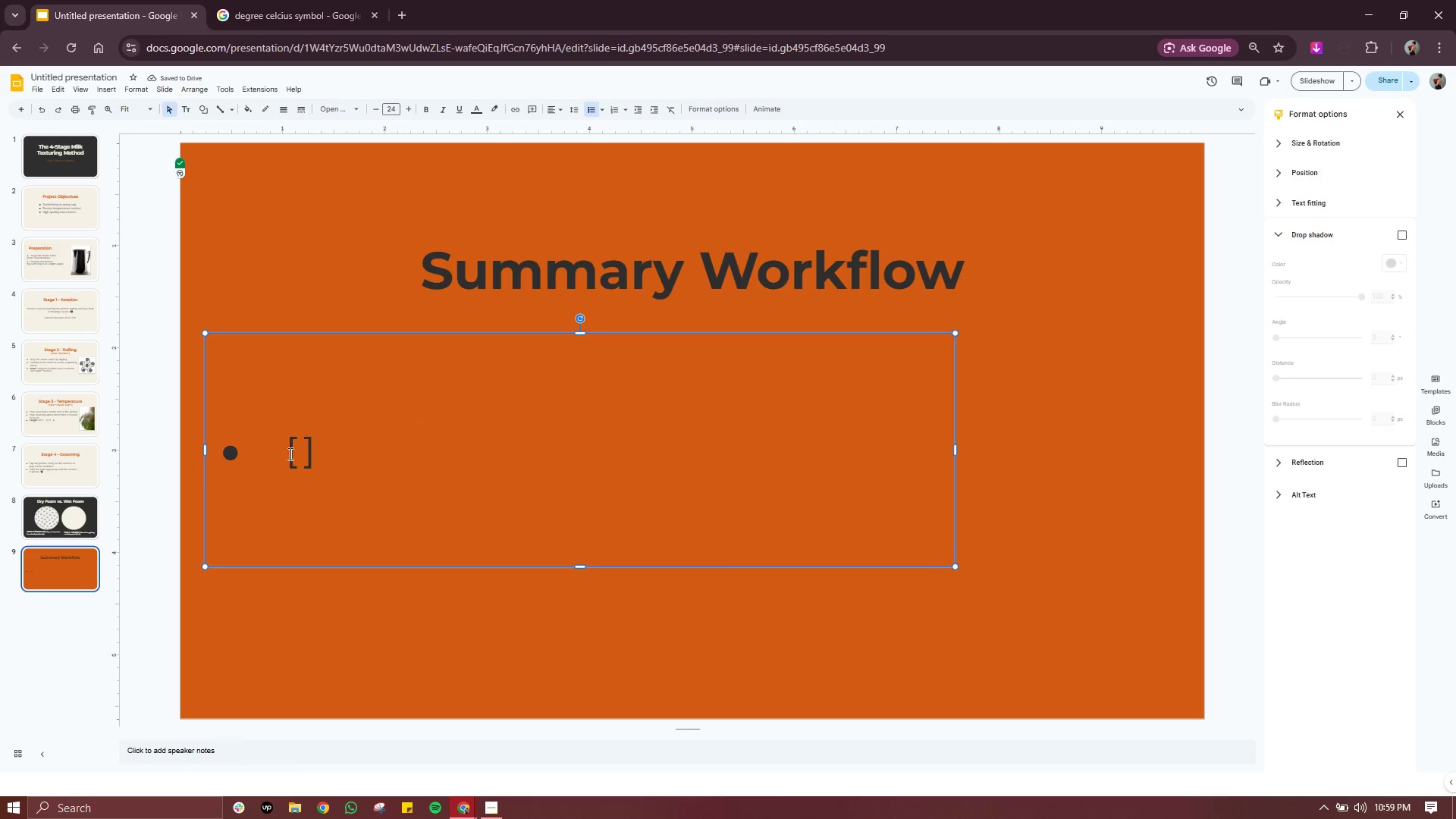 
left_click([285, 450])
 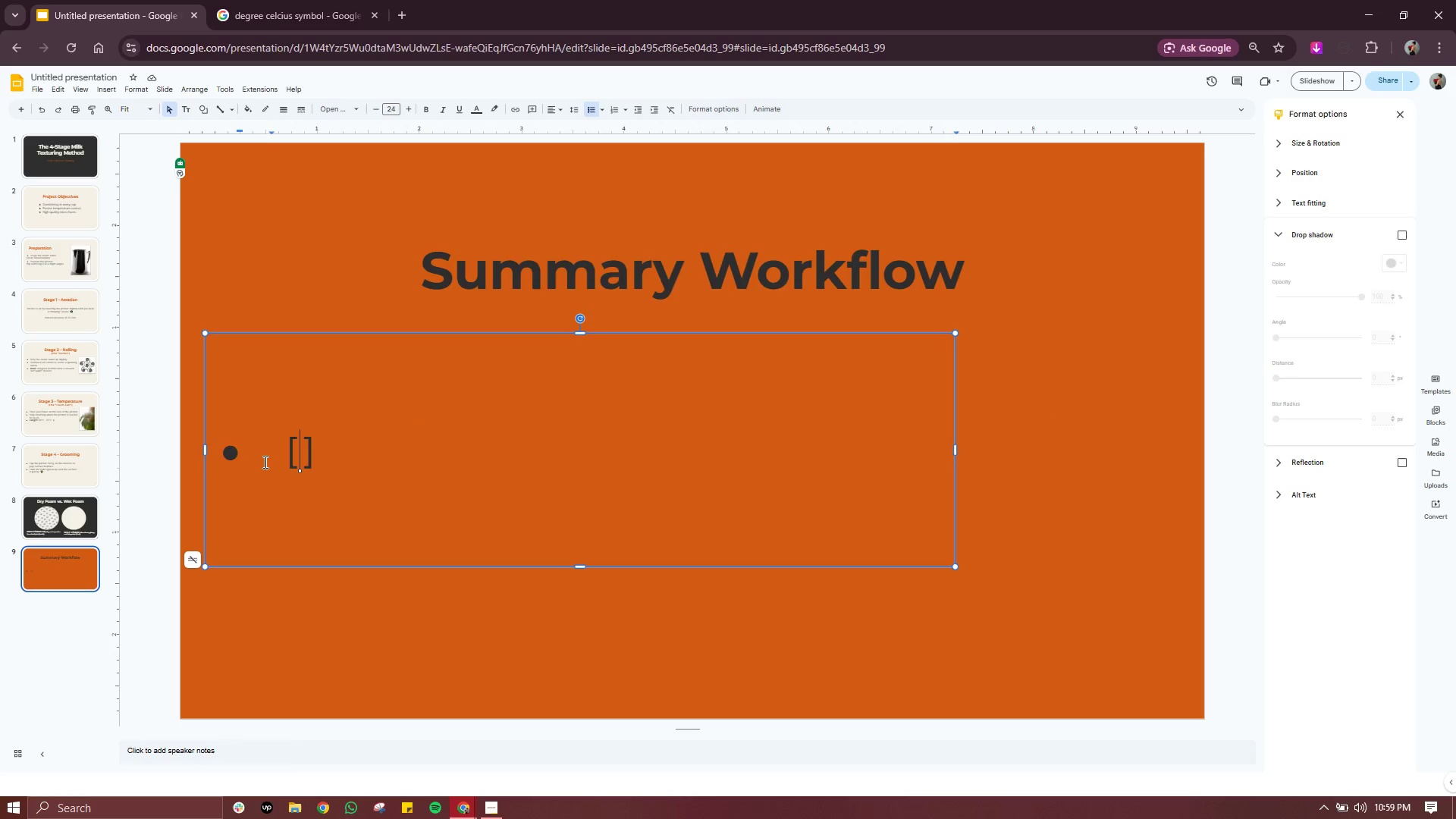 
left_click_drag(start_coordinate=[331, 453], to_coordinate=[268, 457])
 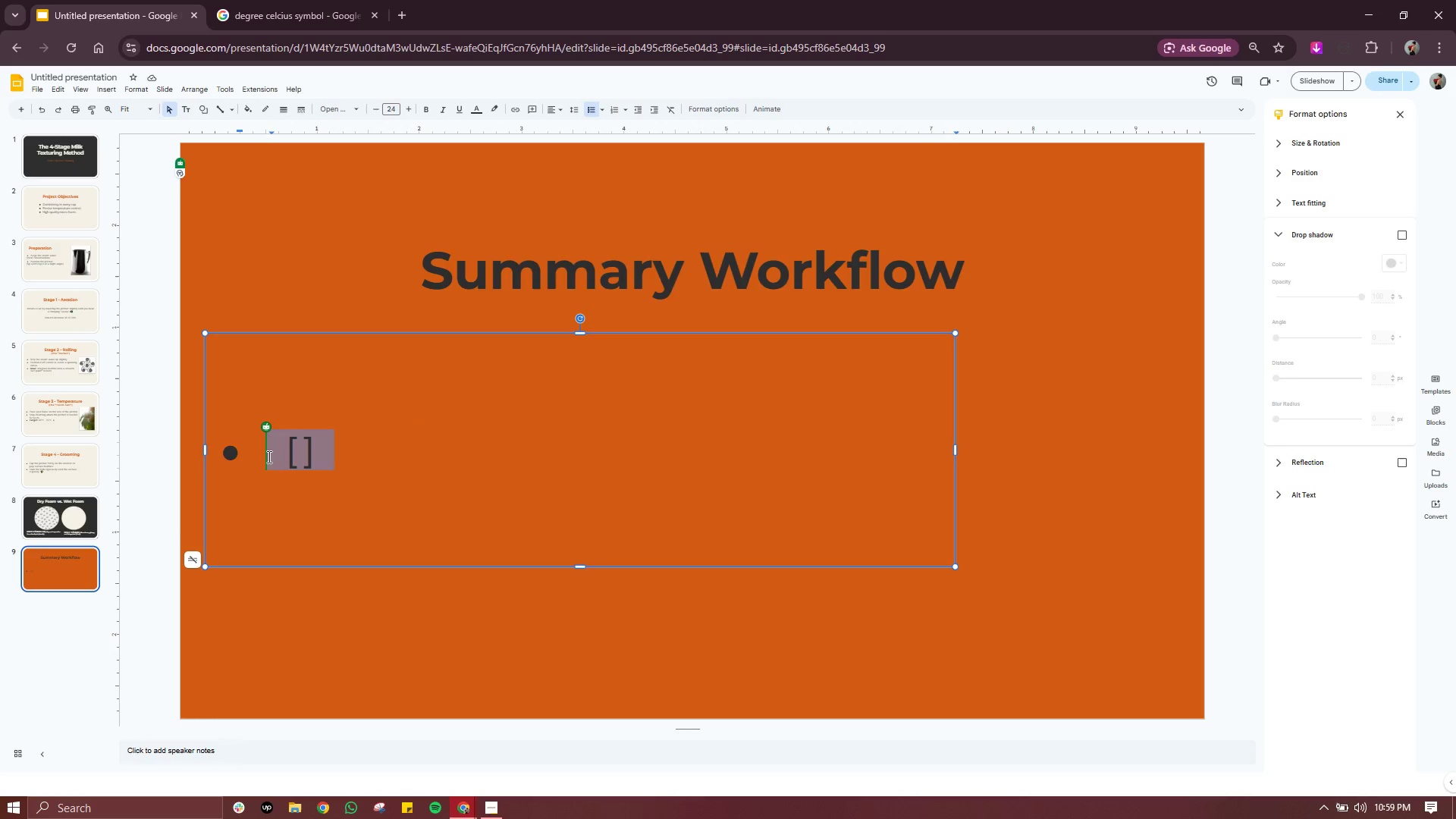 
key(Control+ControlLeft)
 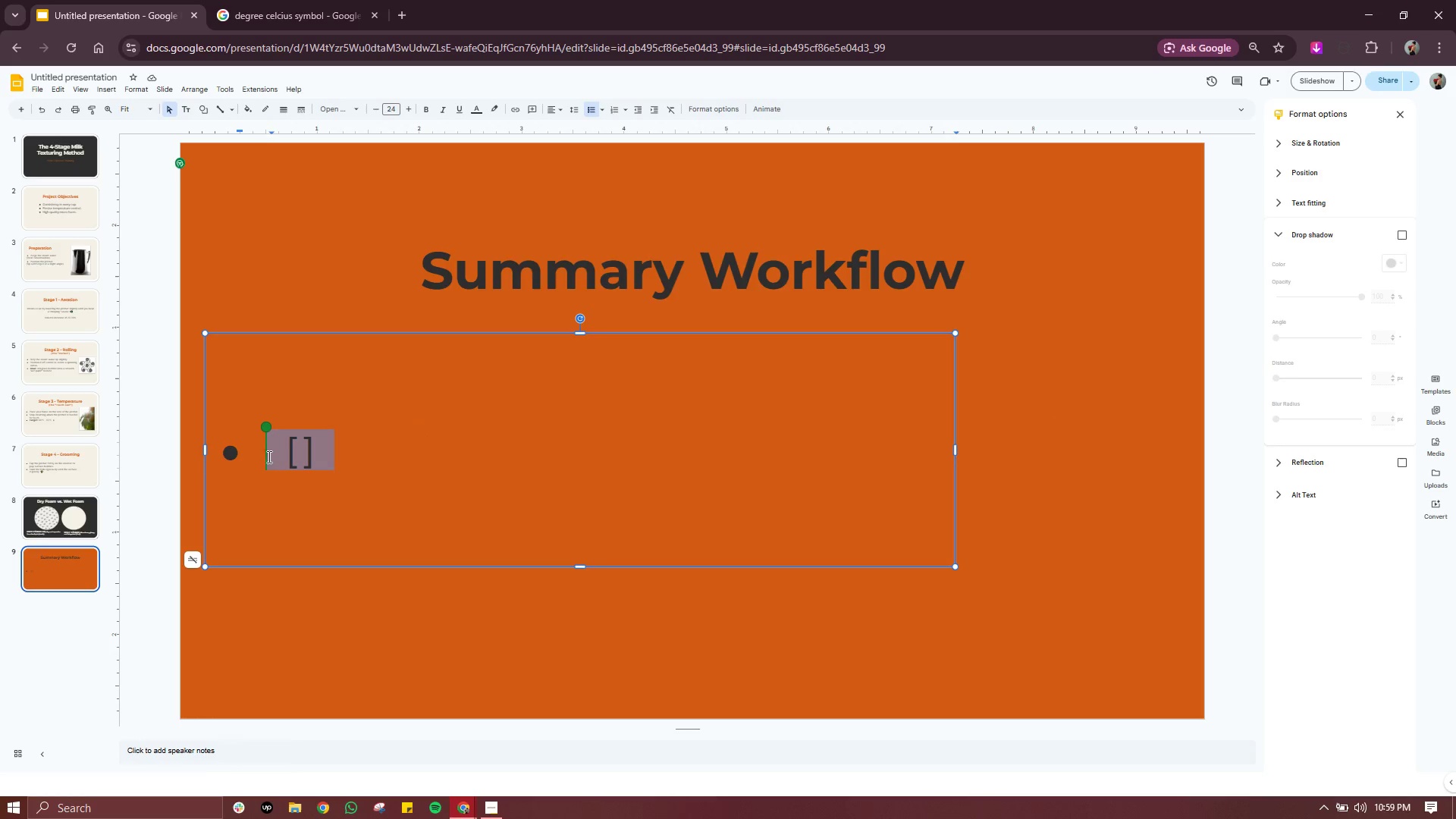 
key(Control+C)
 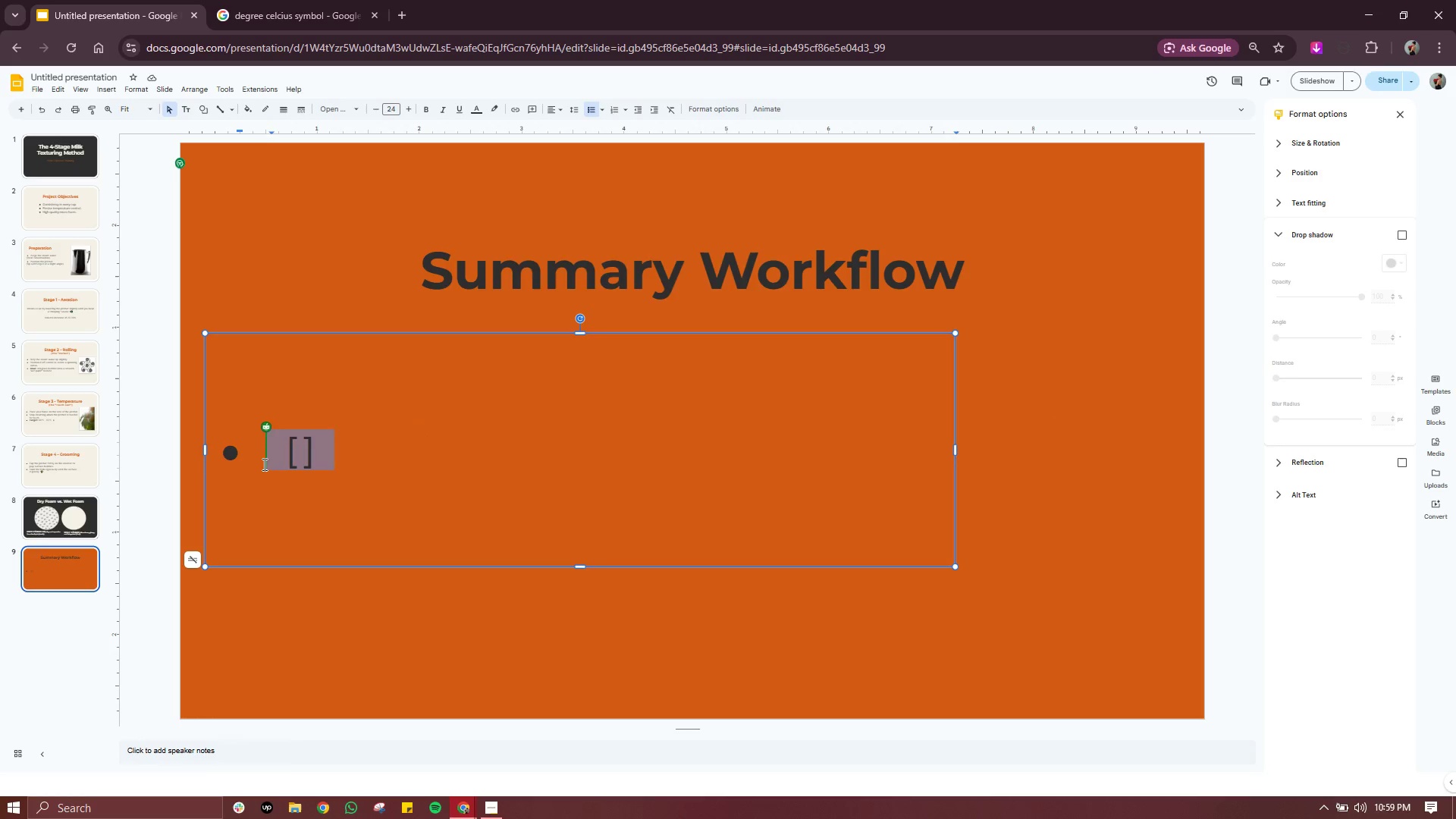 
left_click([263, 464])
 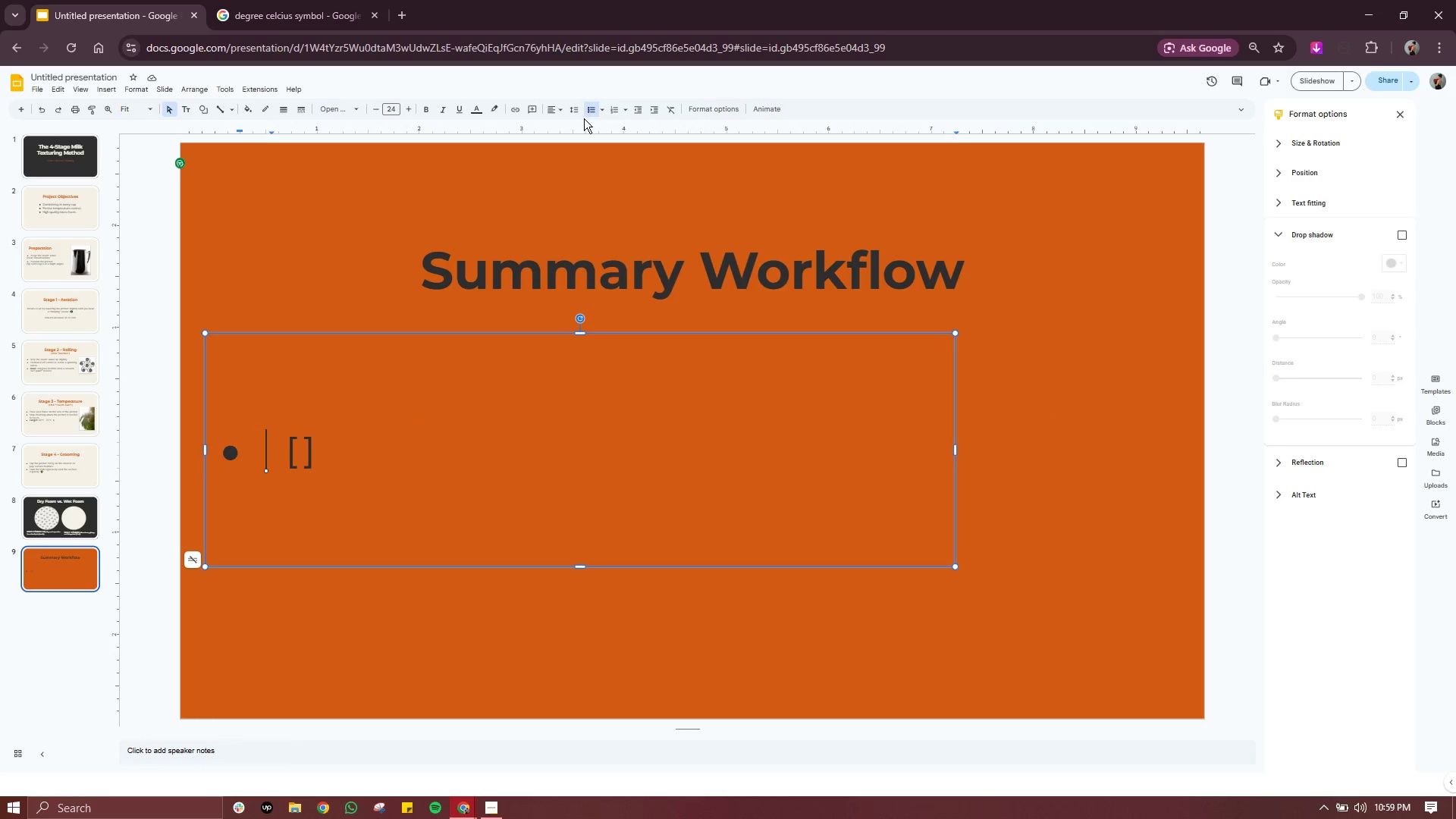 
left_click([592, 108])
 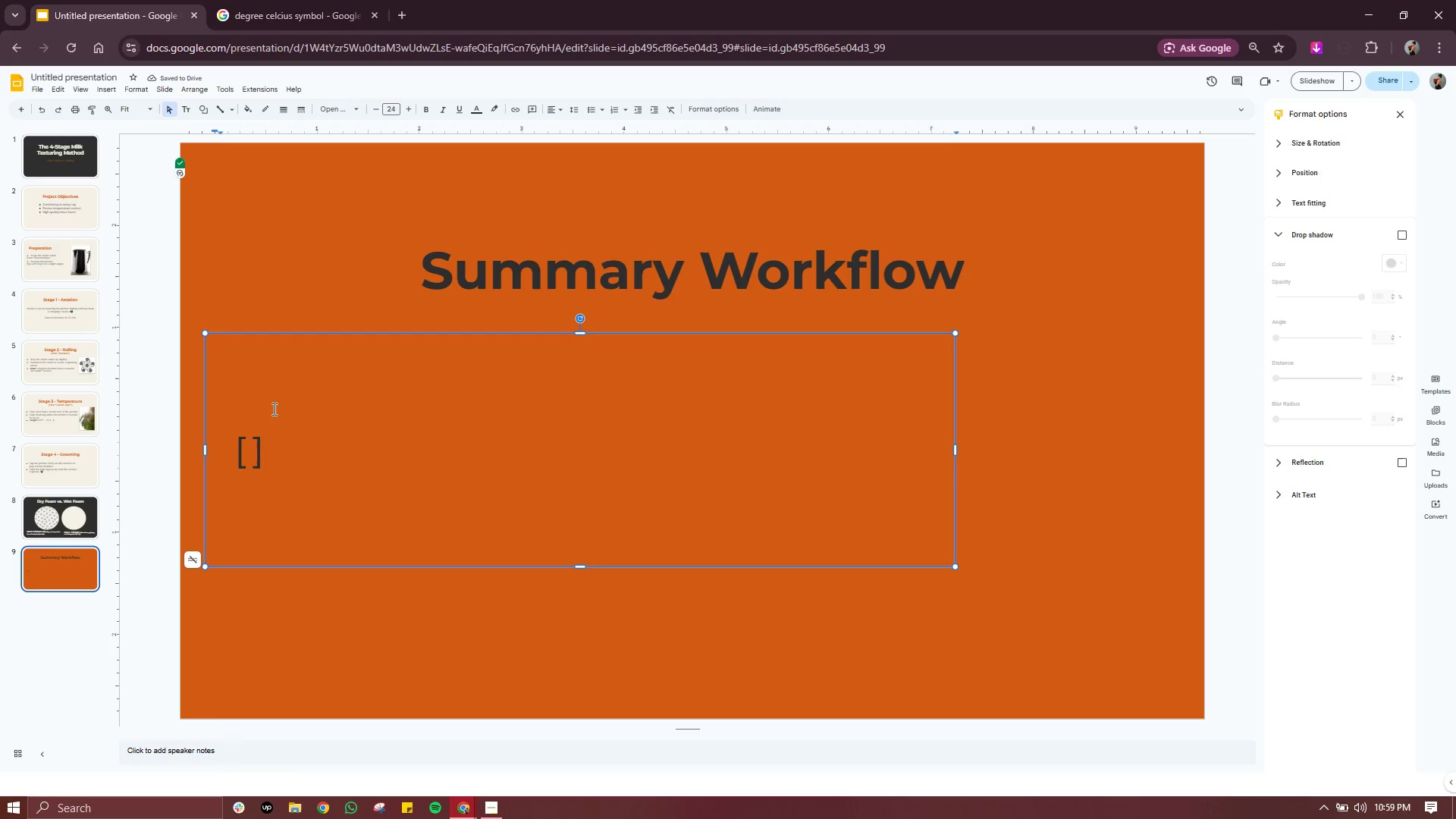 
key(Backspace)
 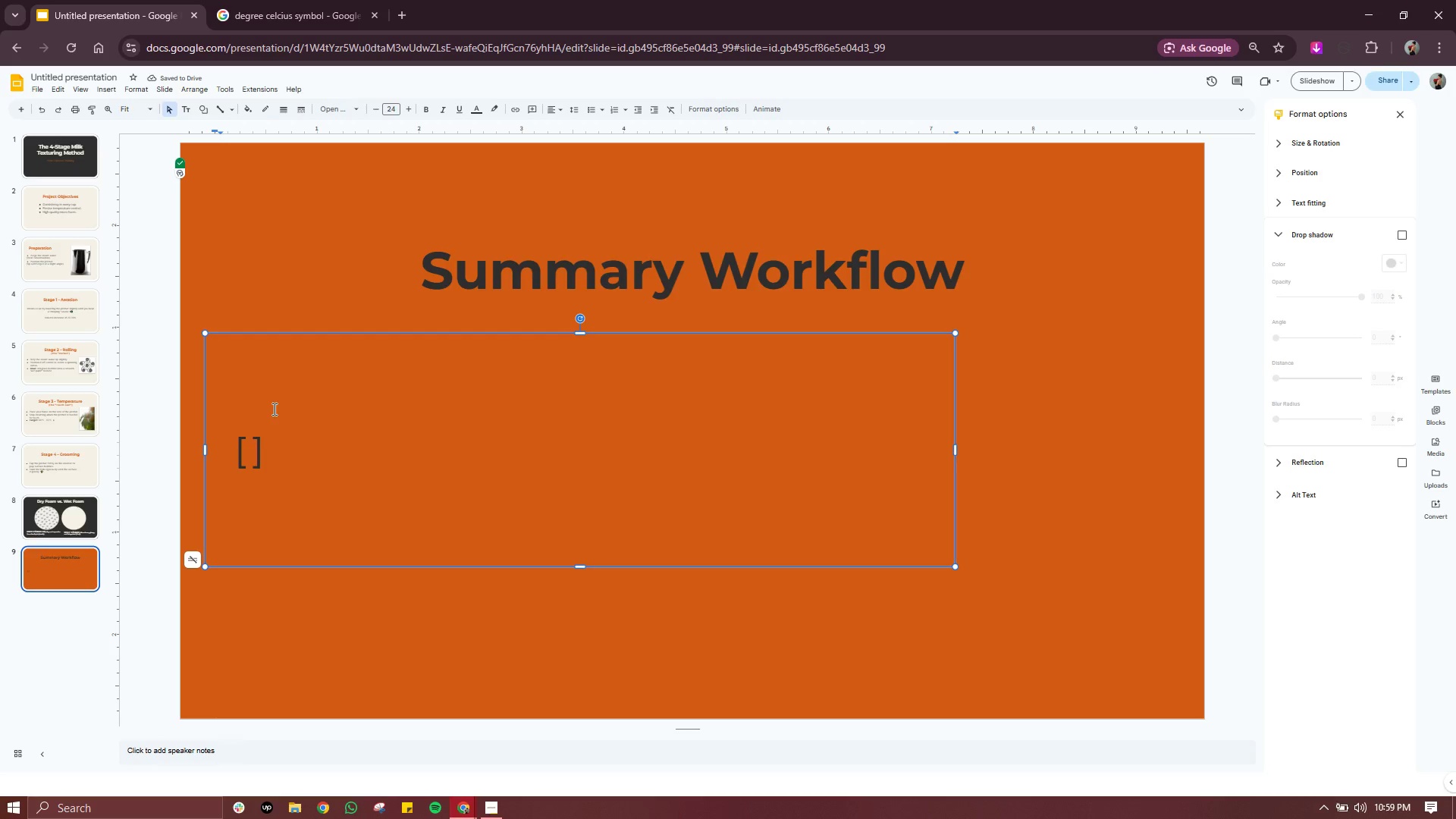 
key(Backspace)
 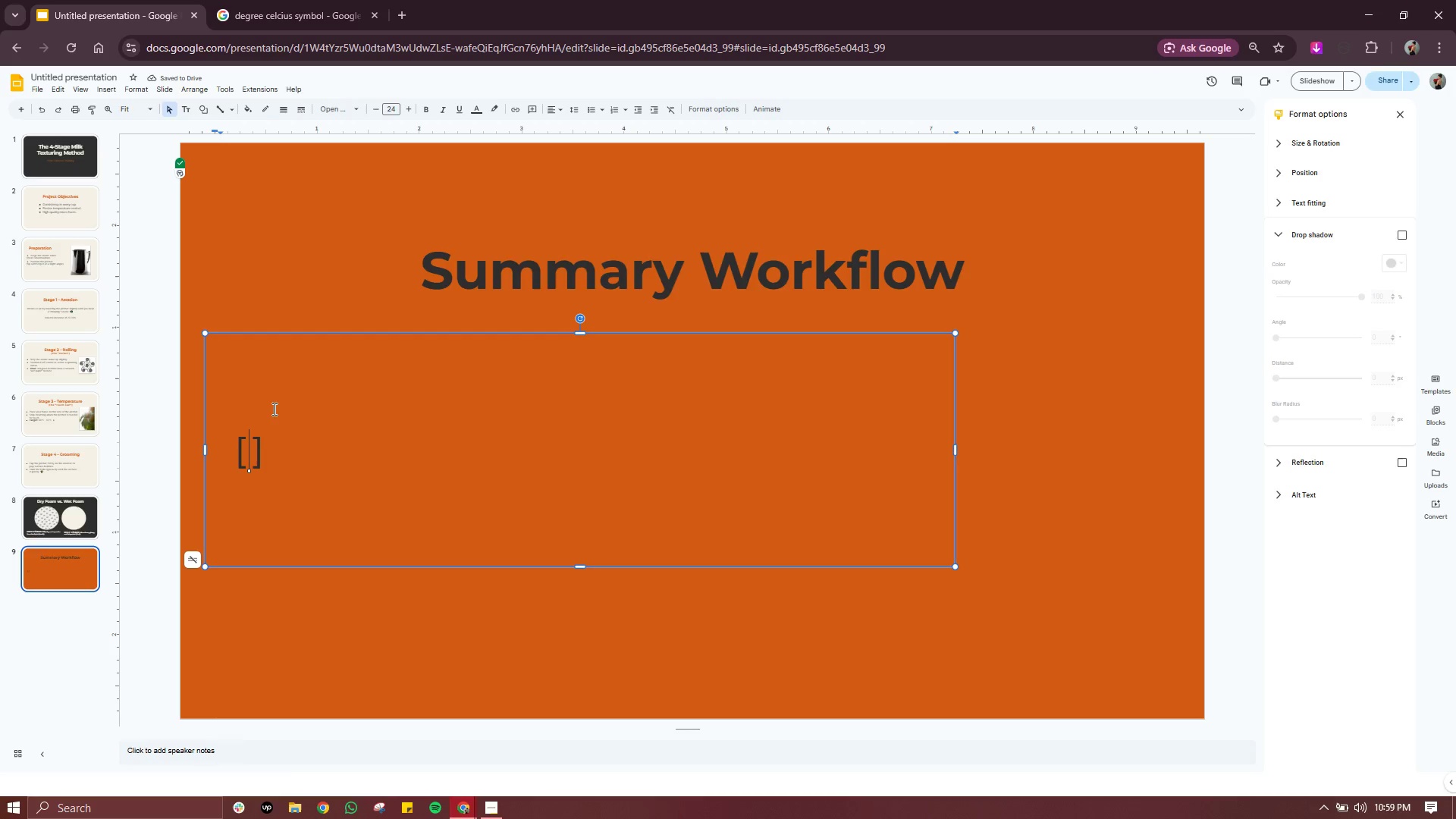 
key(ArrowRight)
 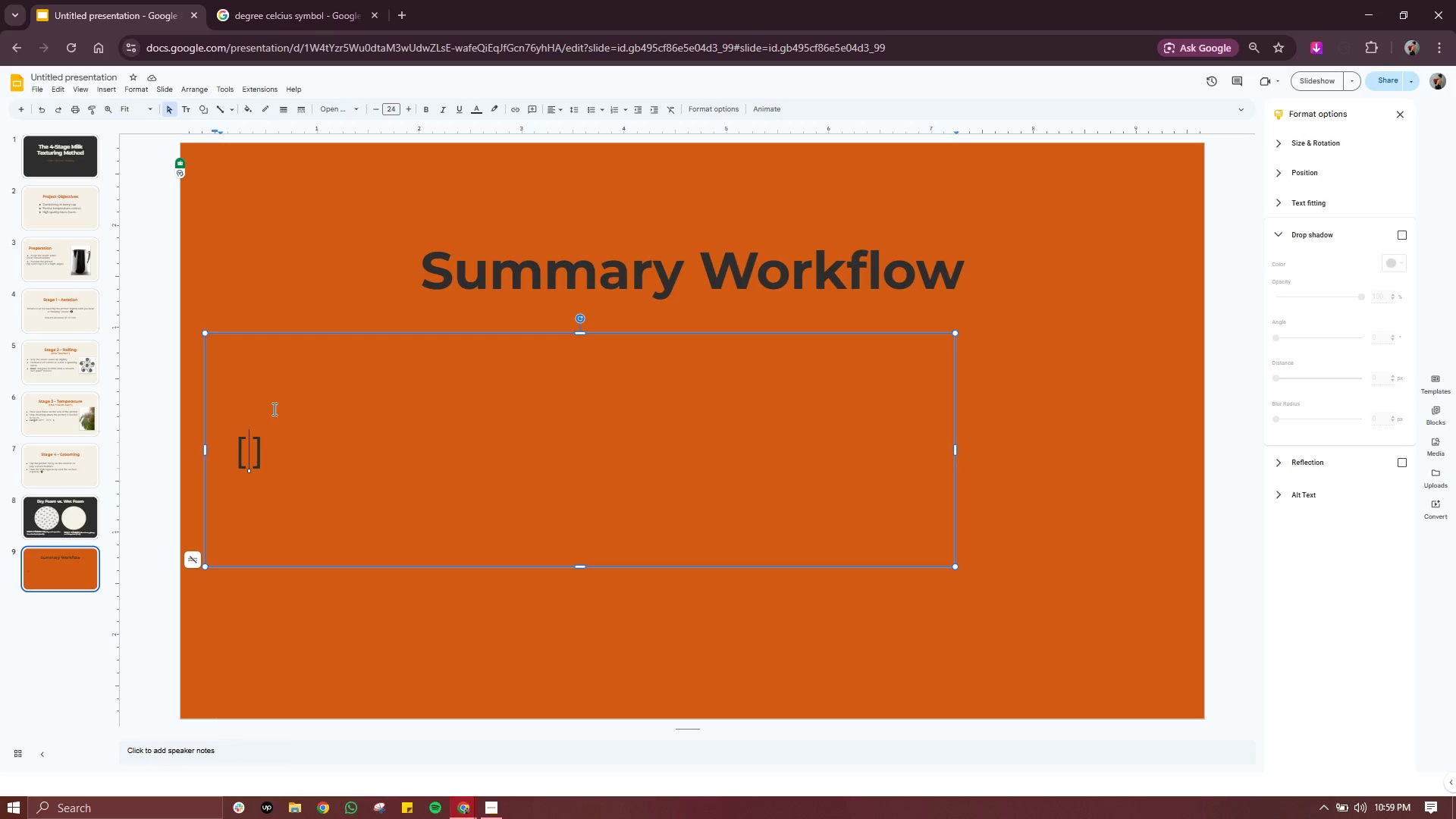 
key(ArrowLeft)
 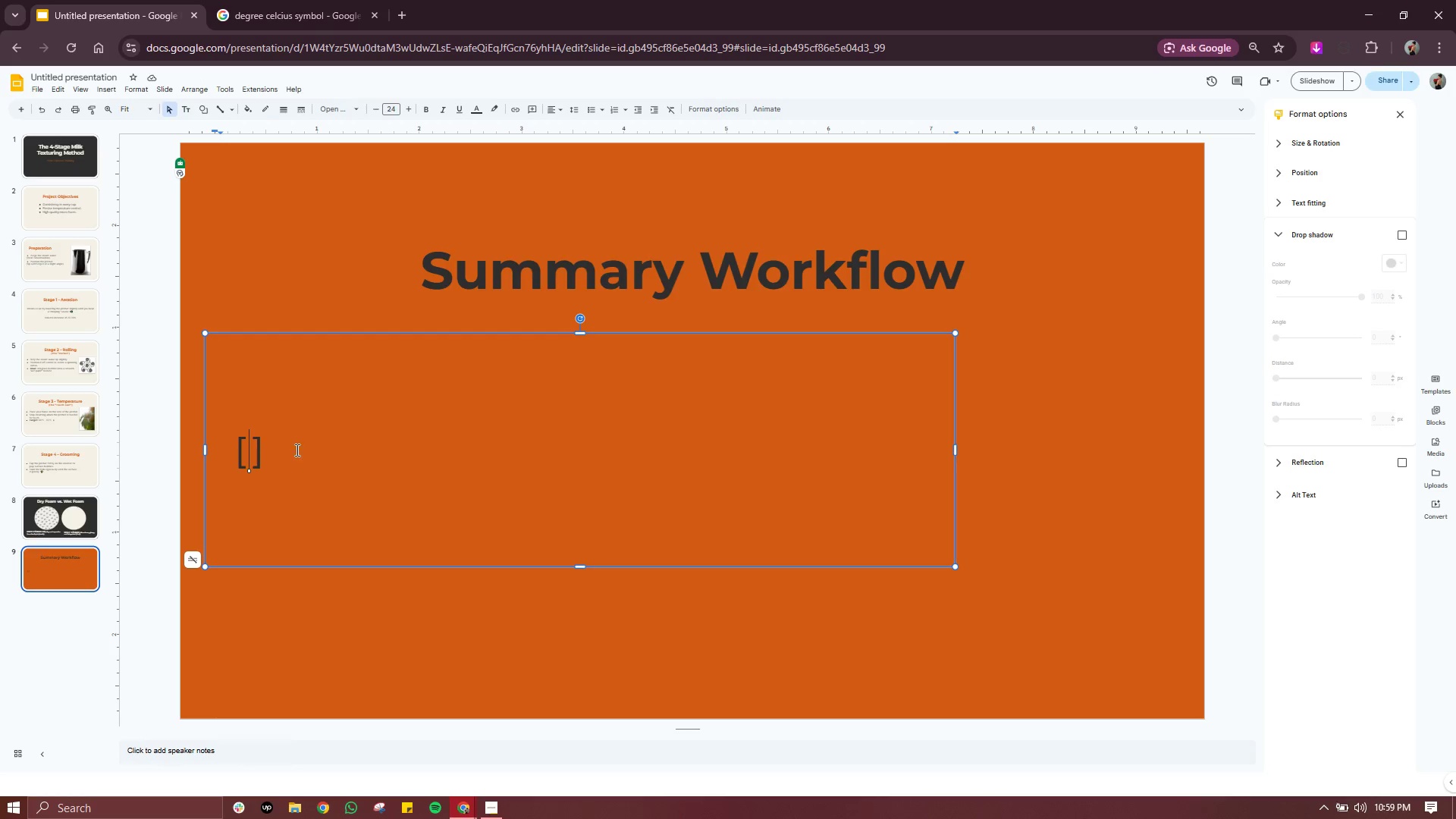 
double_click([296, 450])
 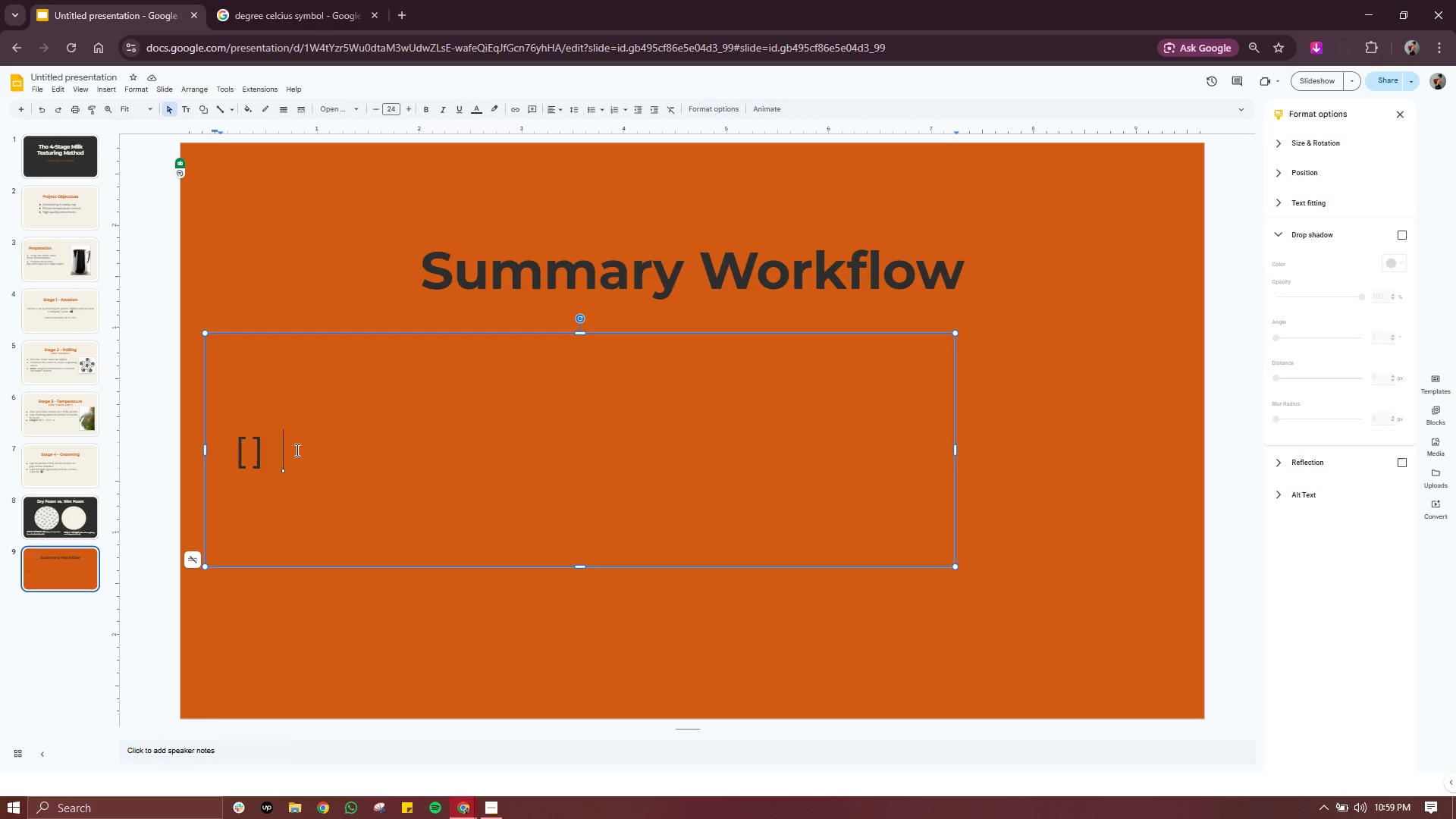 
type(Purge & Posy)
key(Backspace)
type(iyion)
key(Backspace)
key(Backspace)
key(Backspace)
key(Backspace)
type(y)
key(Backspace)
type(tion)
 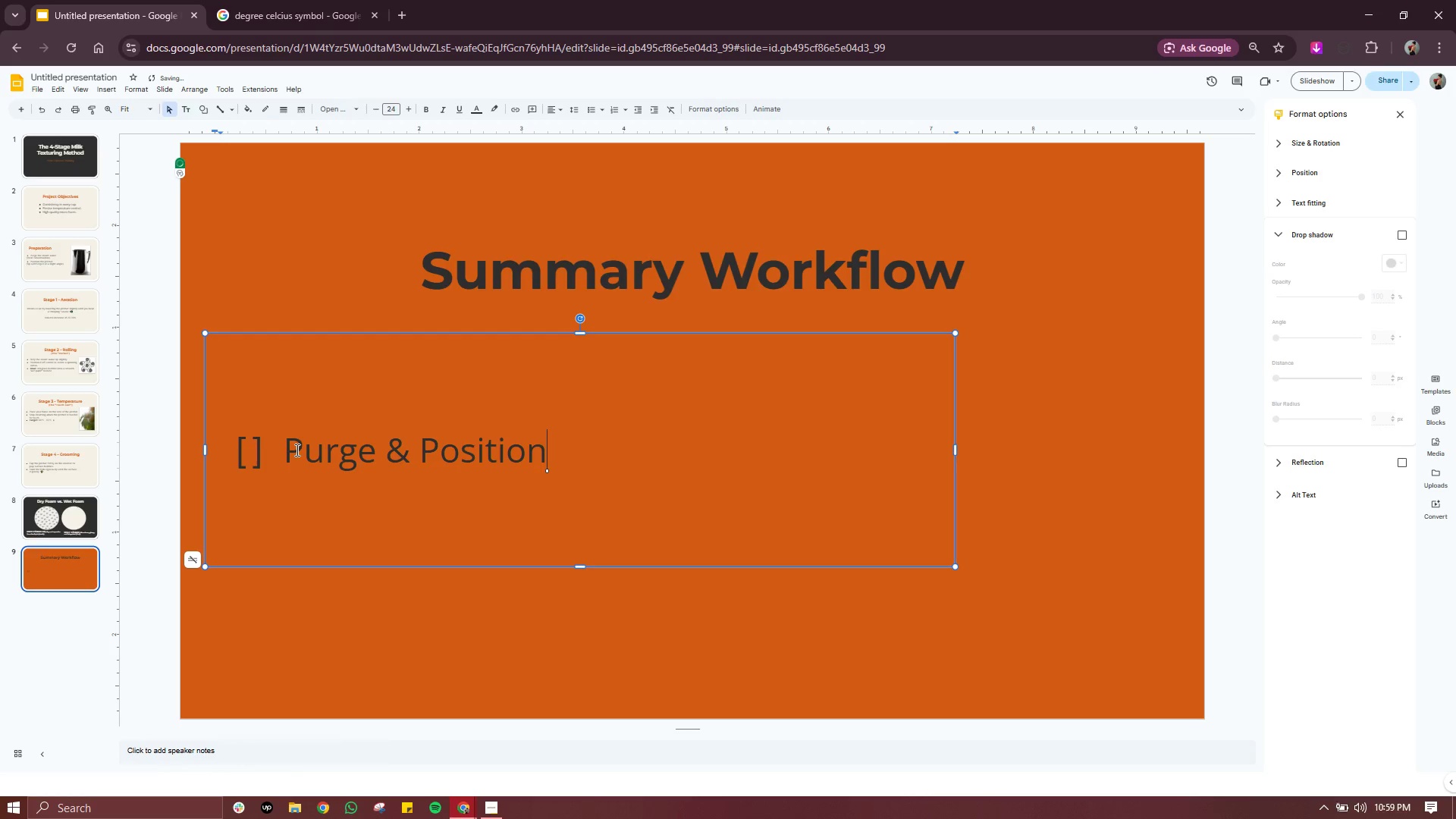 
key(Enter)
 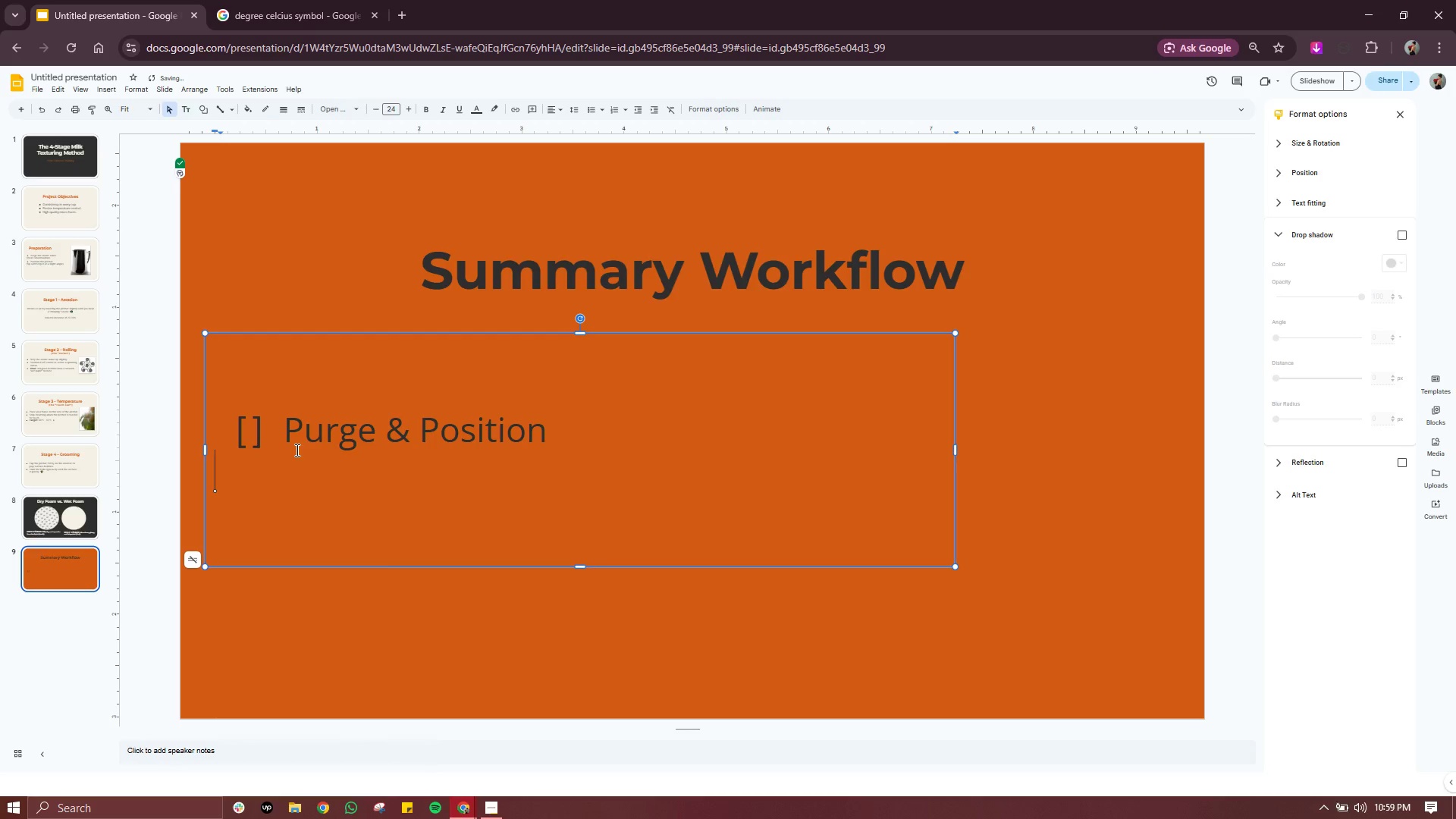 
key(Control+V)
 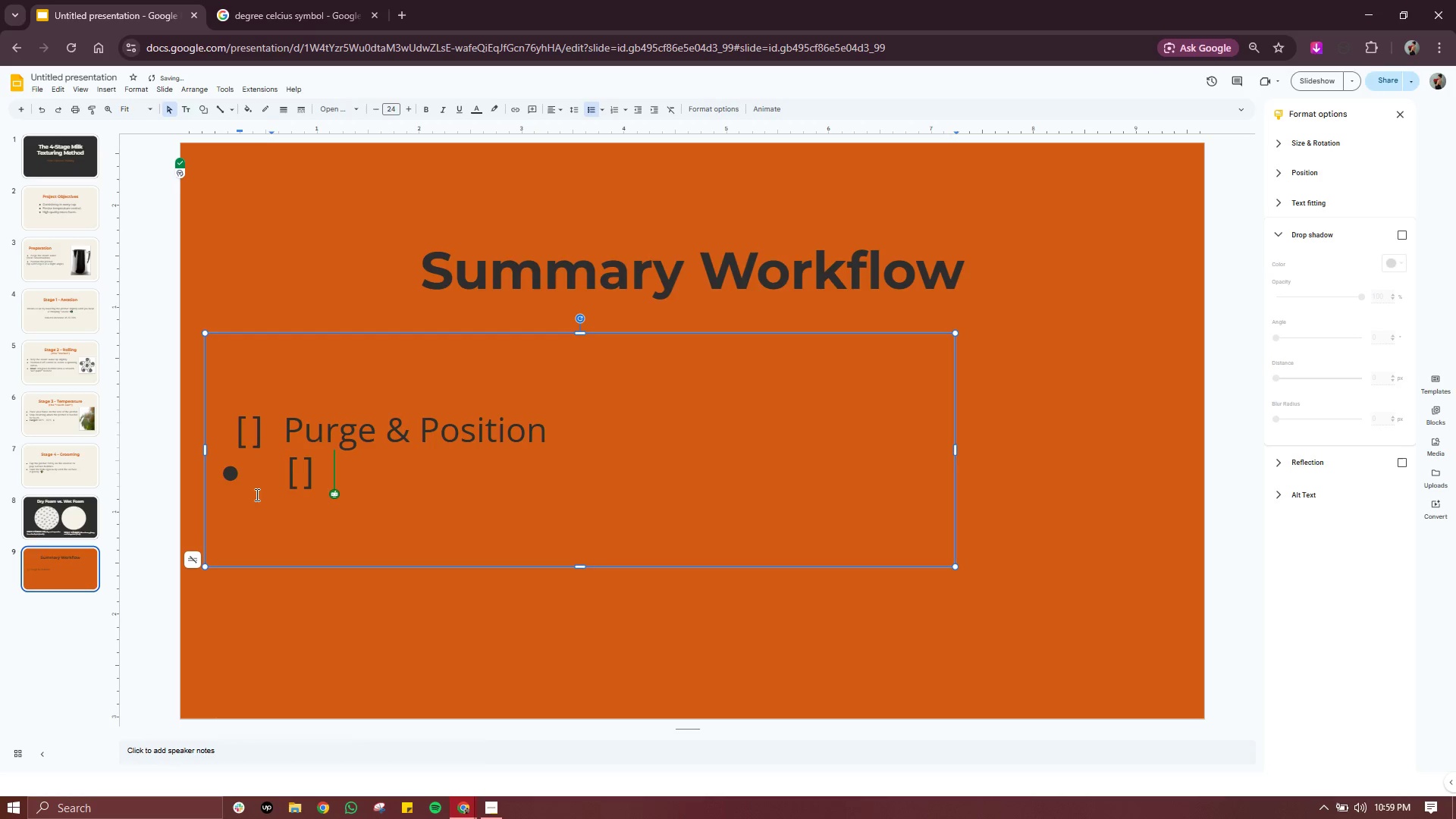 
left_click([290, 479])
 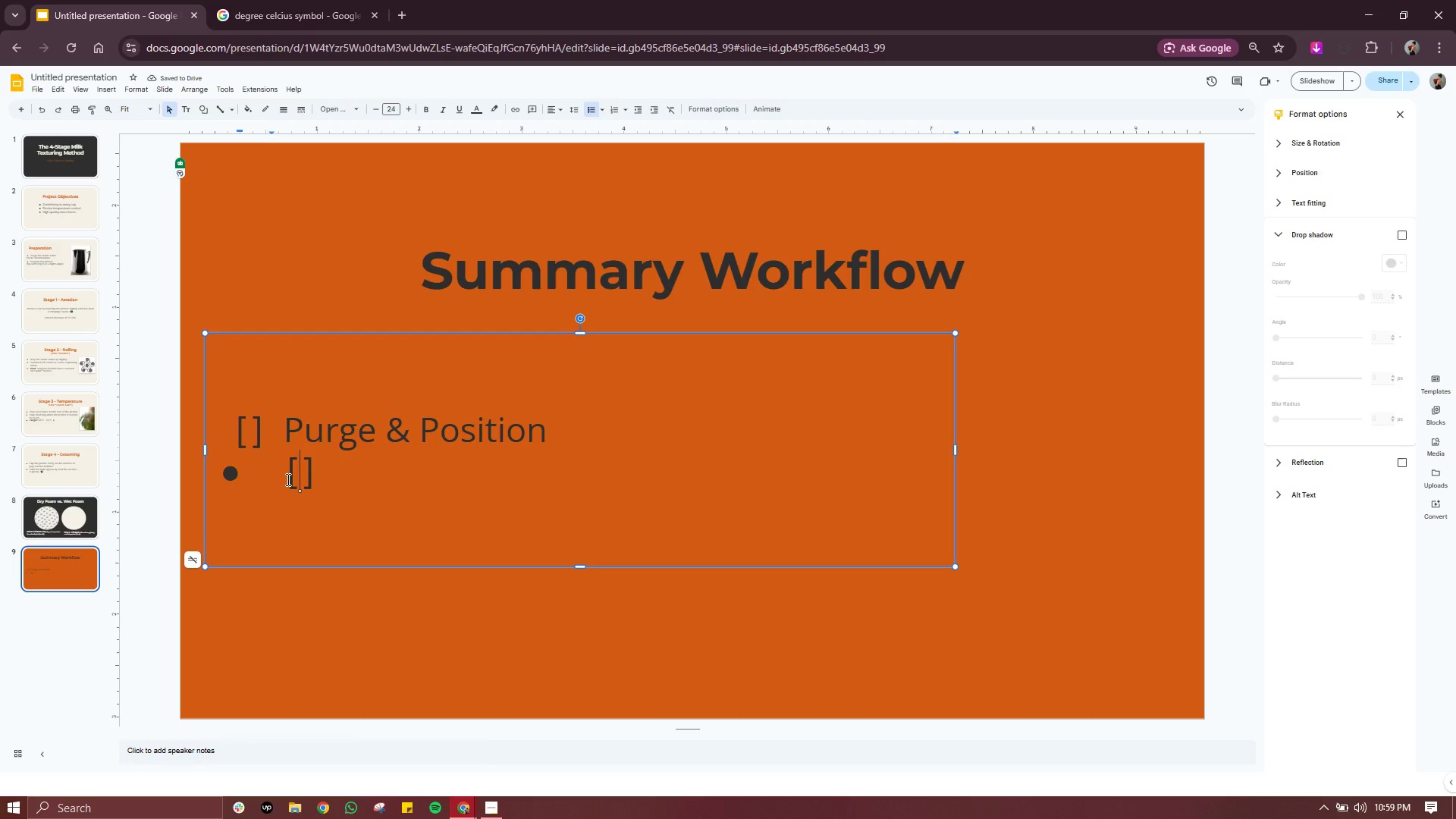 
left_click([287, 479])
 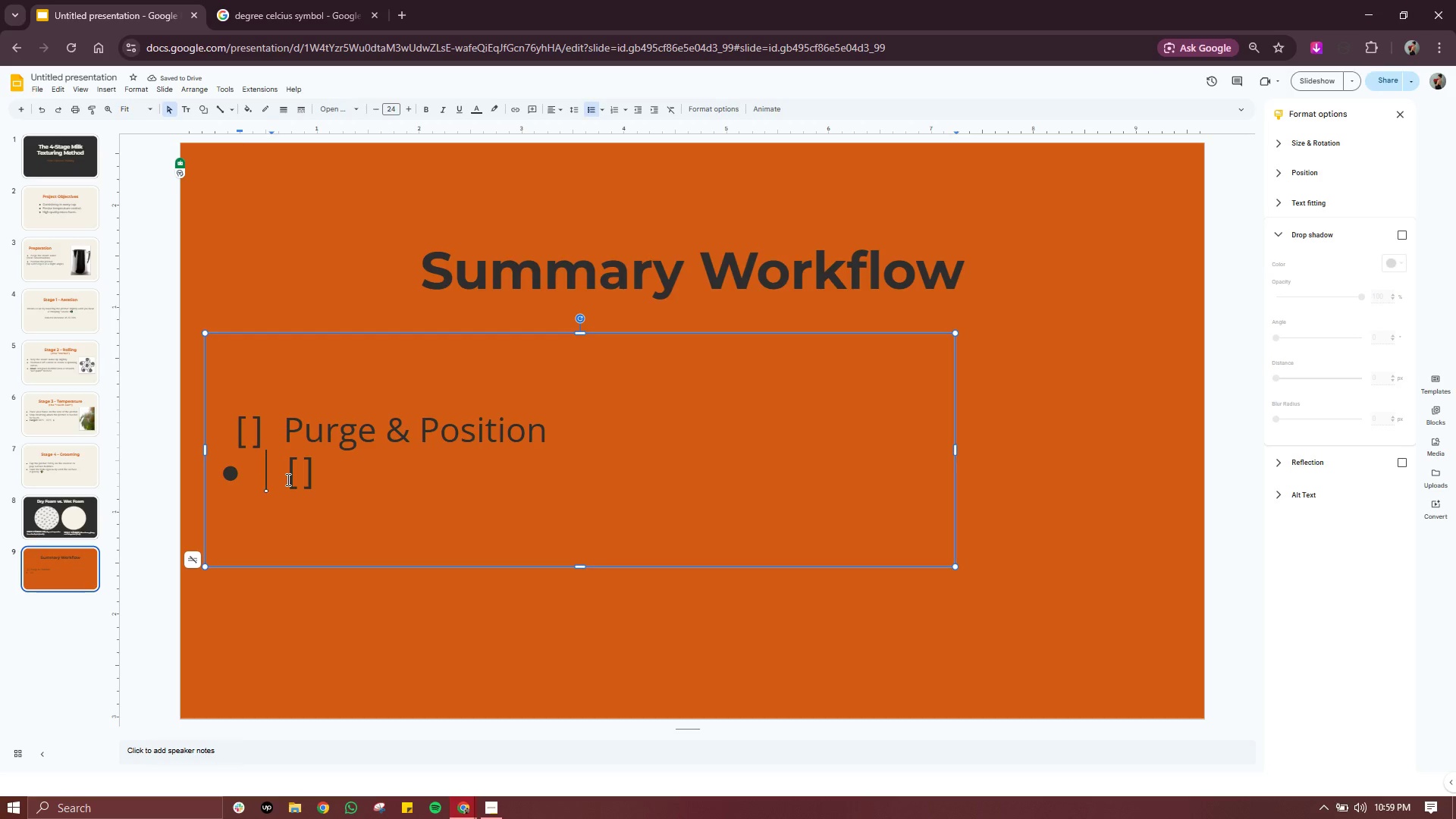 
key(ArrowLeft)
 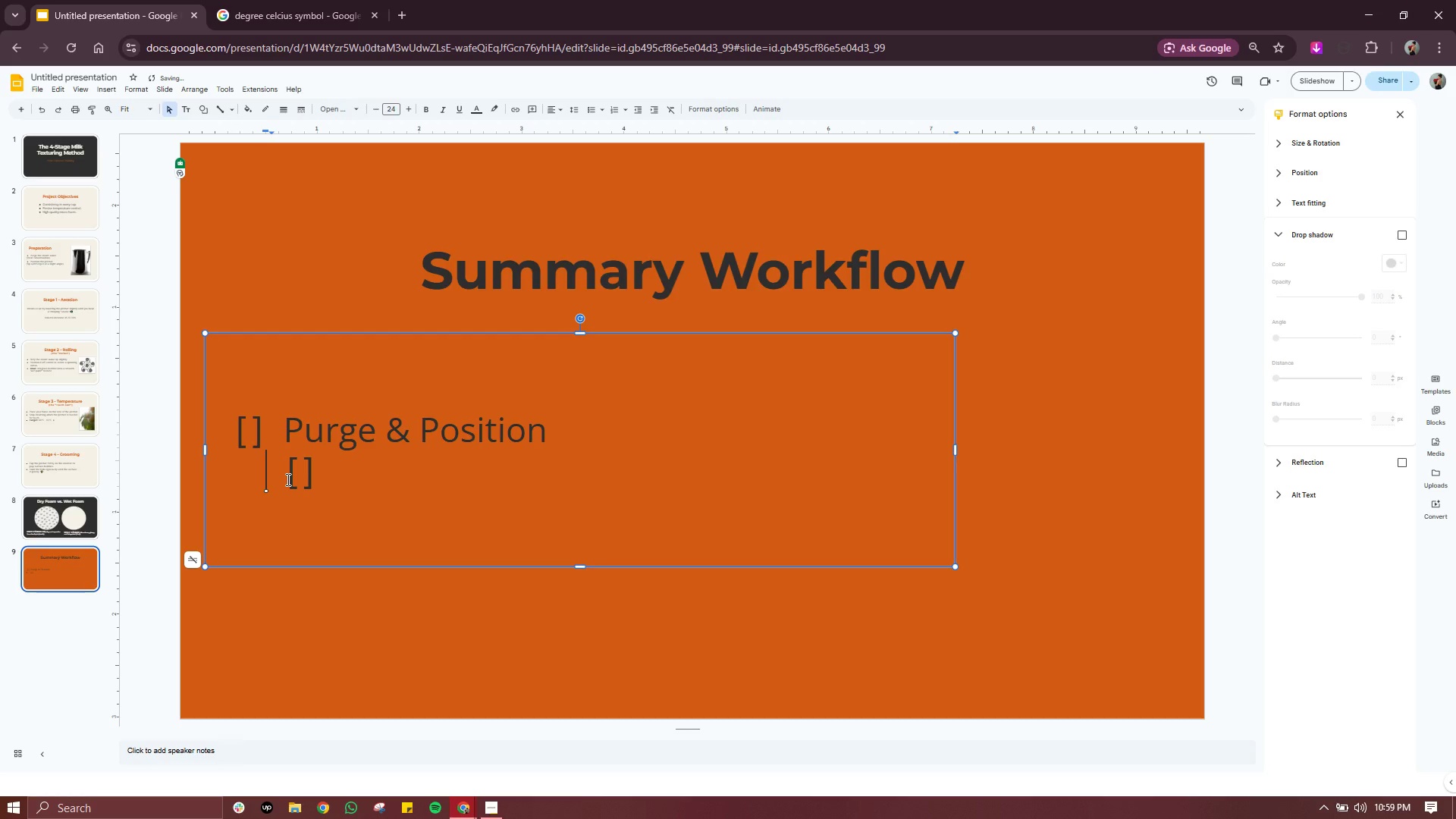 
key(Backspace)
 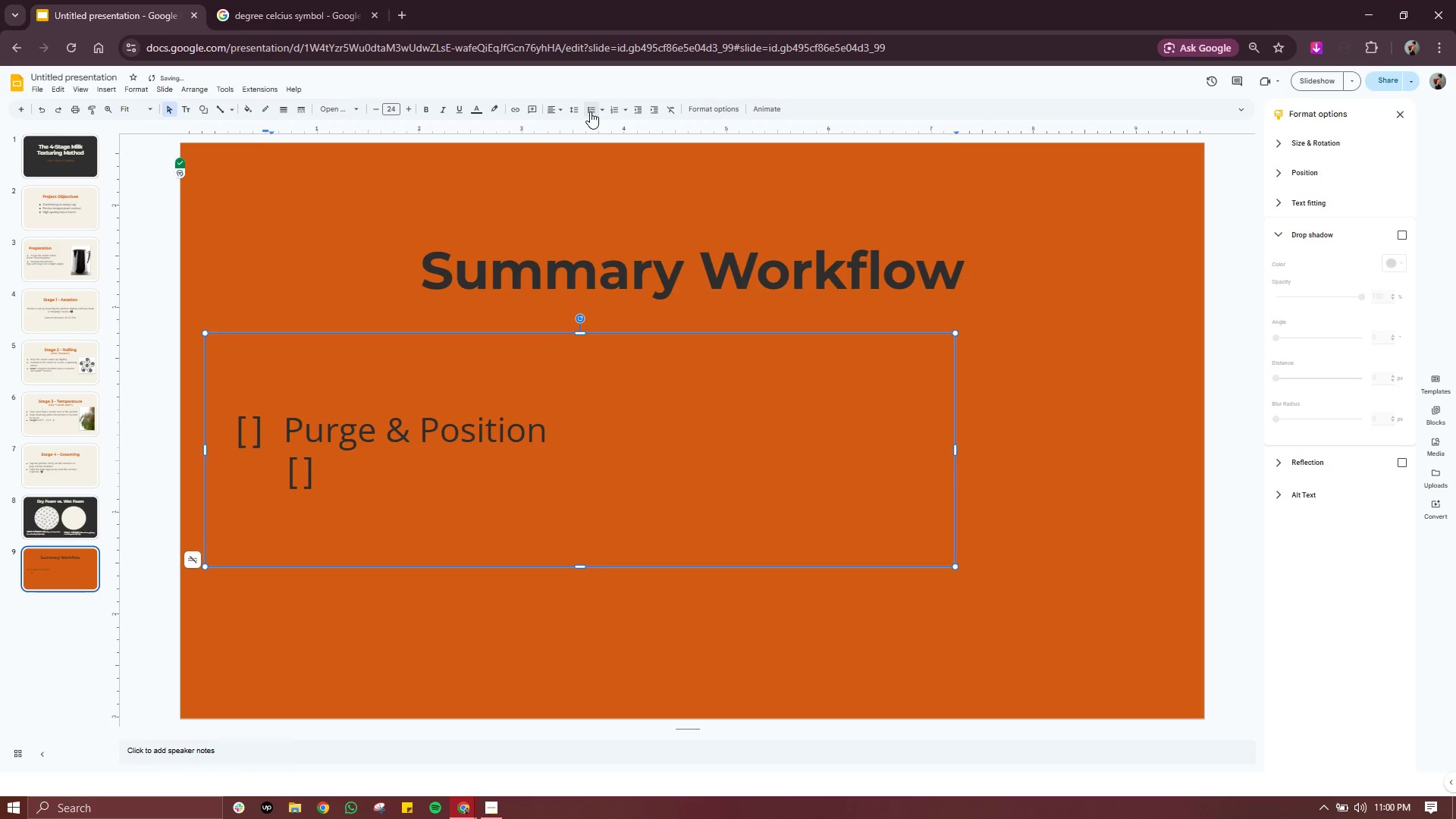 
left_click([595, 111])
 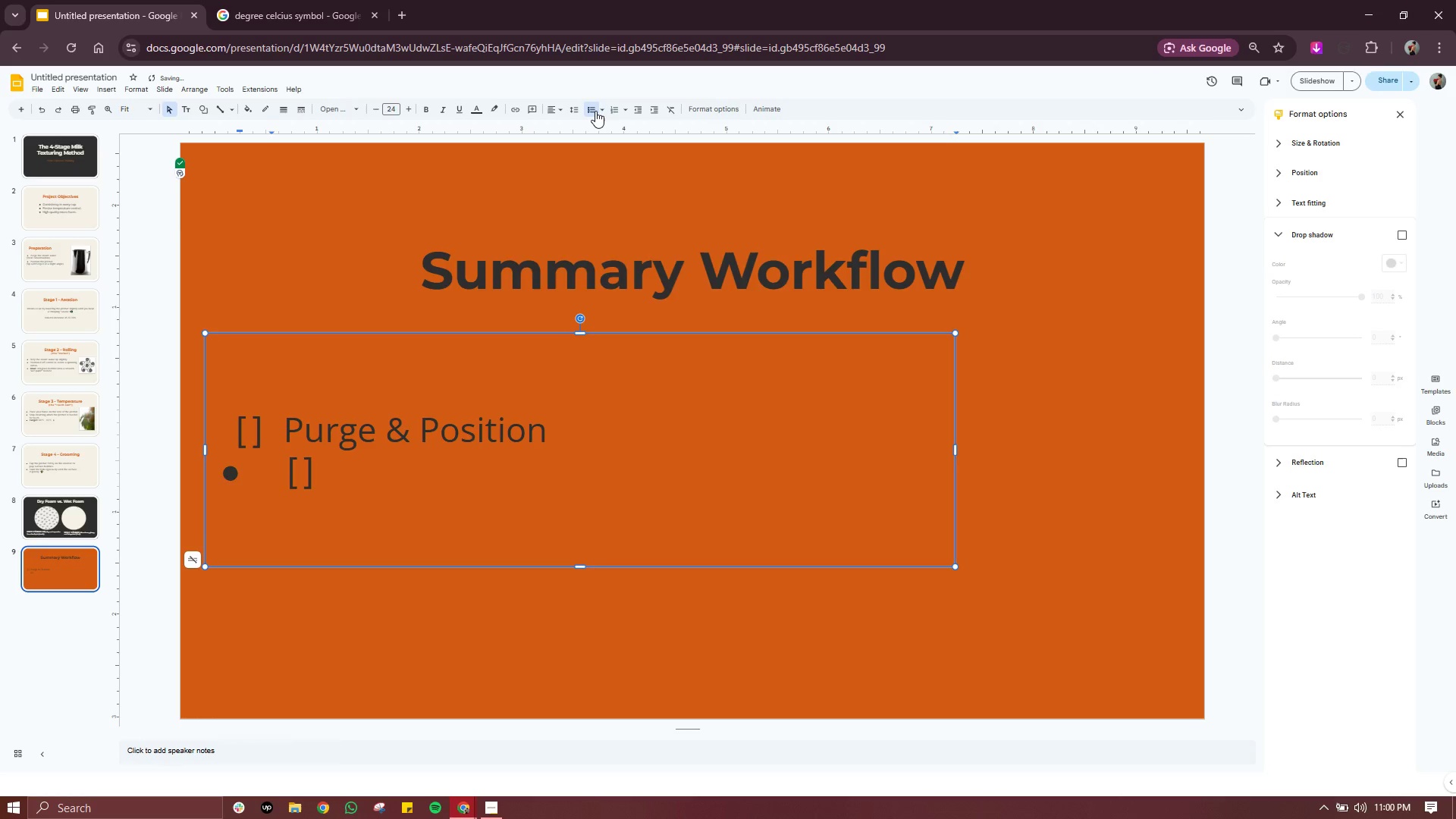 
left_click([595, 111])
 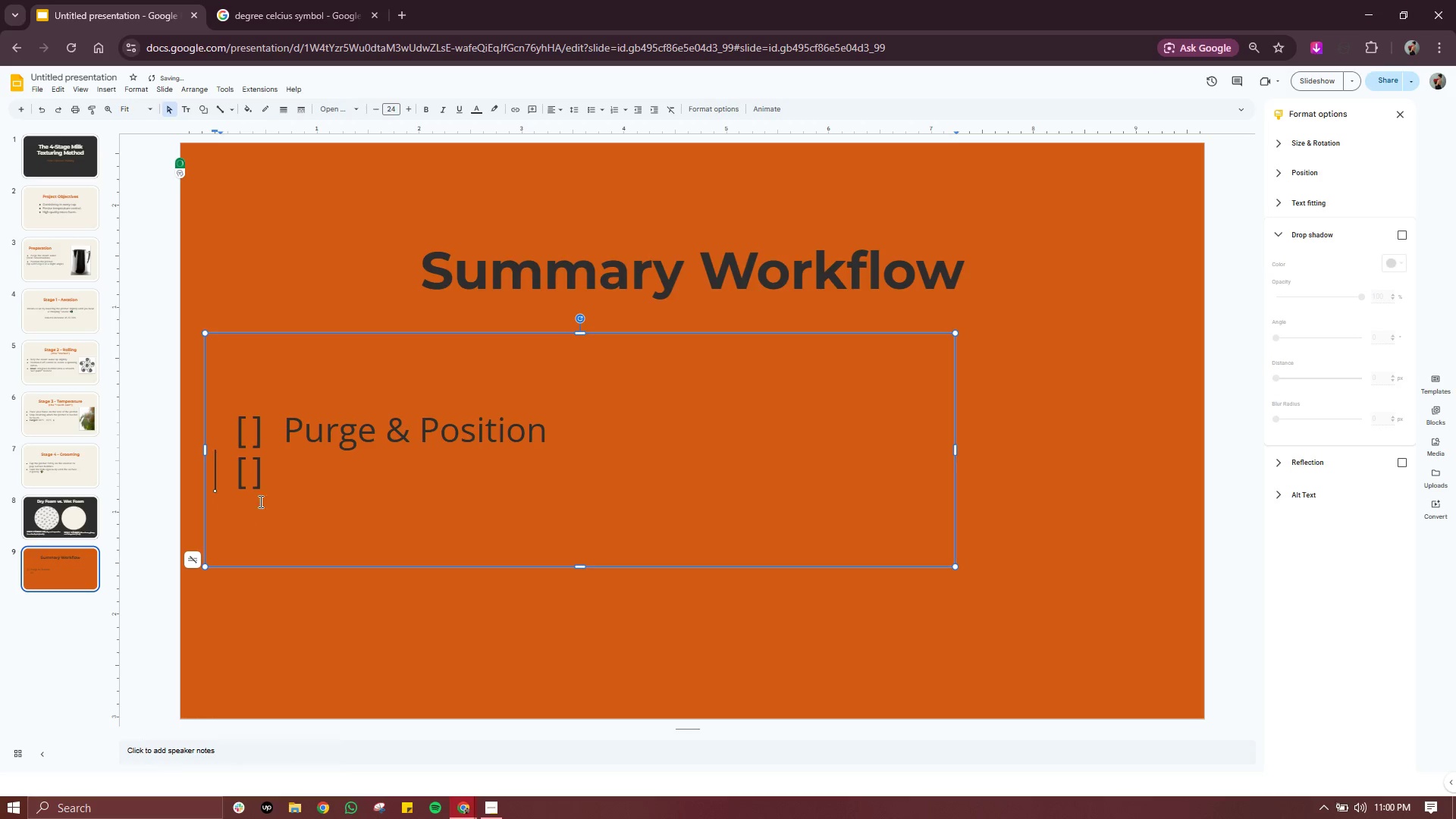 
left_click_drag(start_coordinate=[275, 476], to_coordinate=[237, 476])
 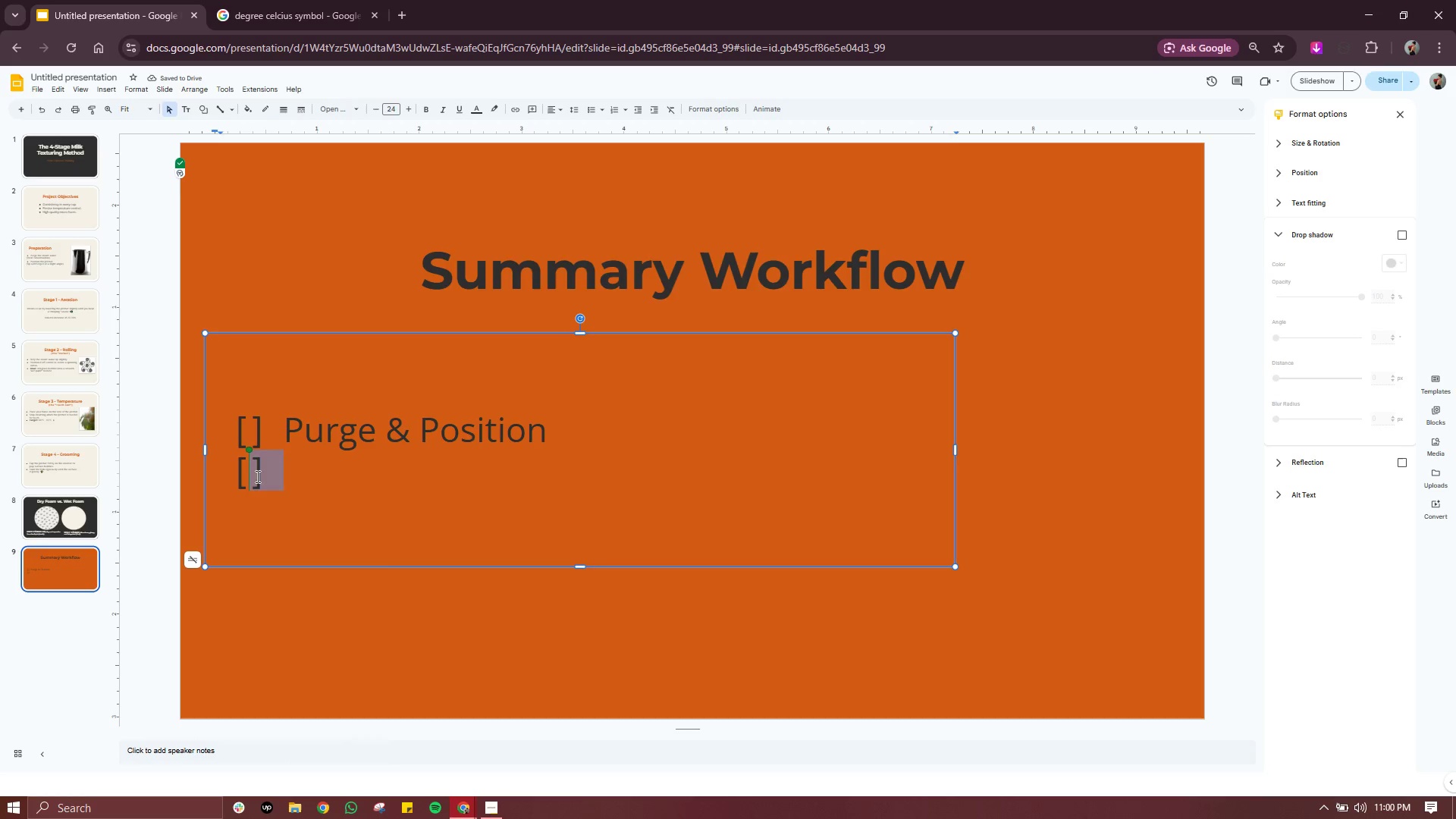 
left_click([256, 476])
 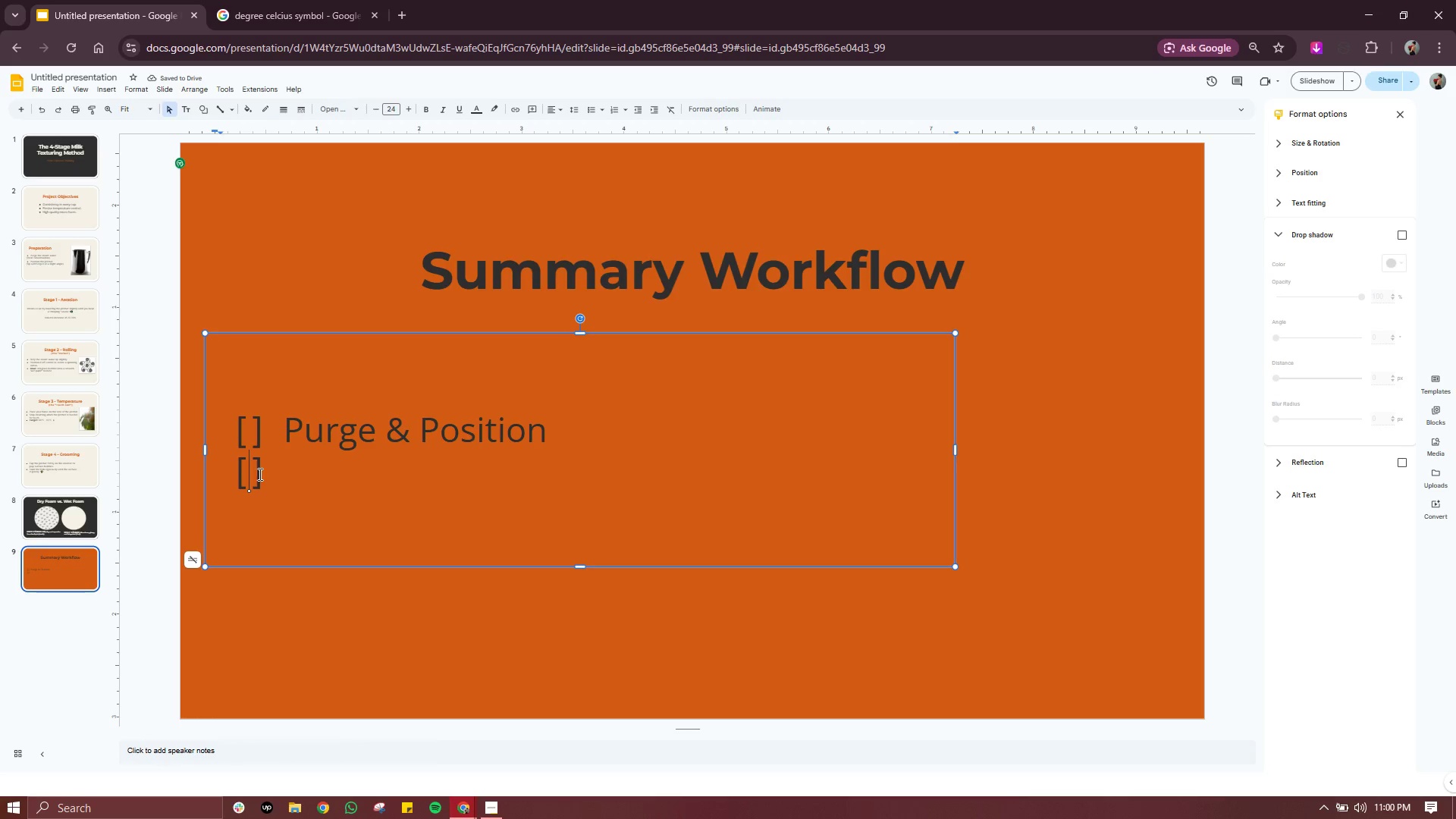 
left_click_drag(start_coordinate=[259, 474], to_coordinate=[225, 482])
 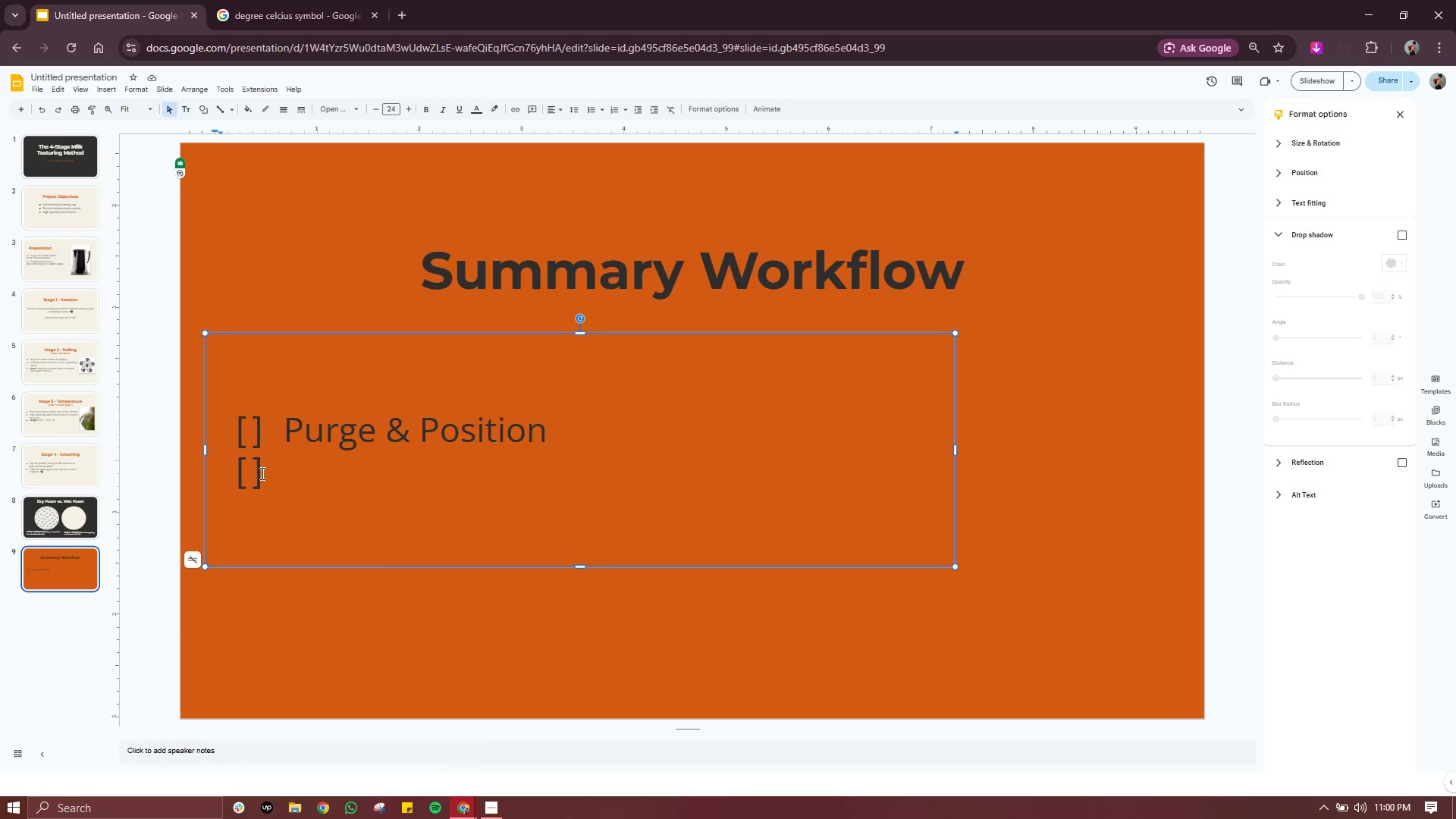 
left_click_drag(start_coordinate=[262, 473], to_coordinate=[228, 477])
 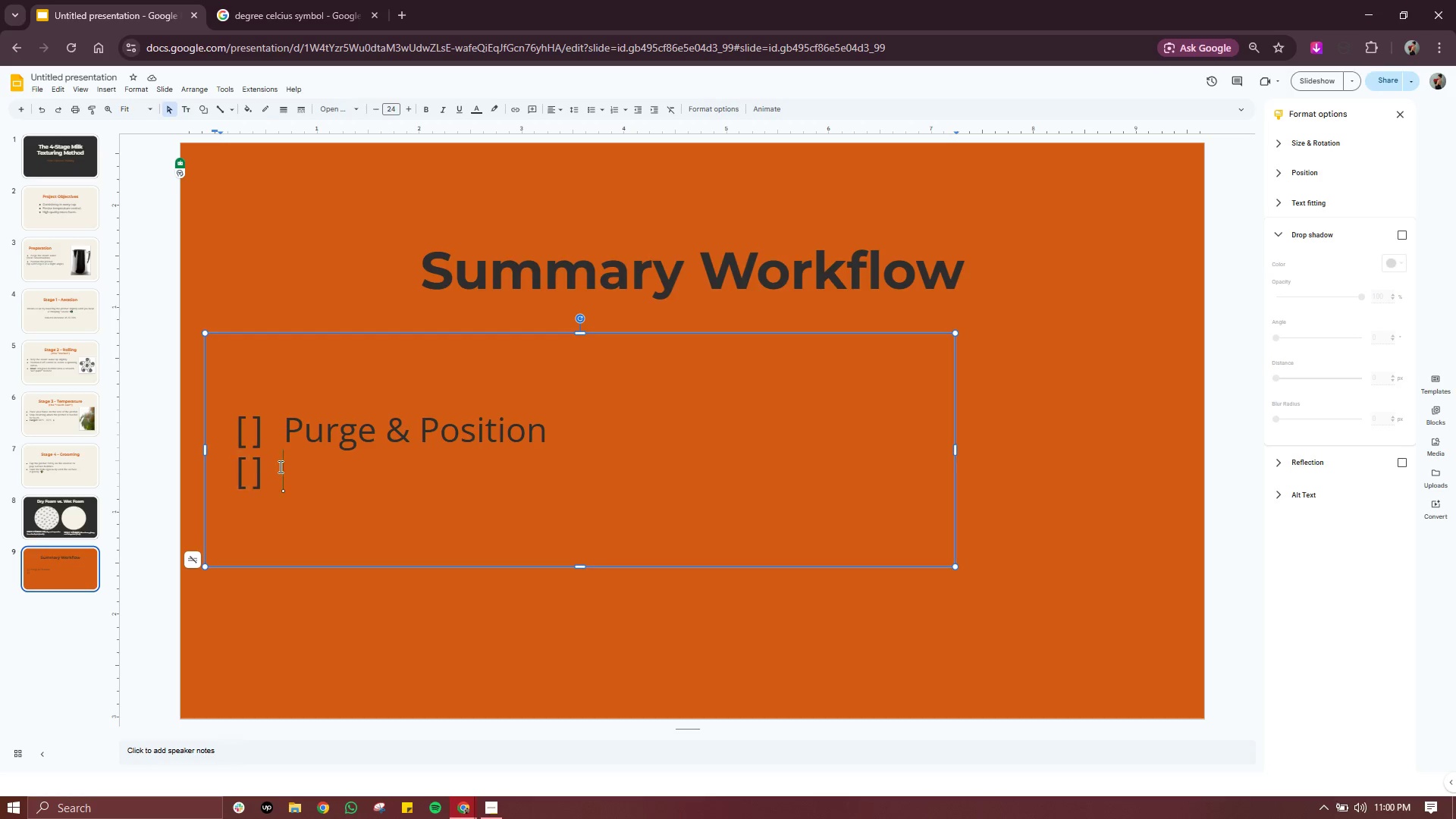 
left_click([279, 466])
 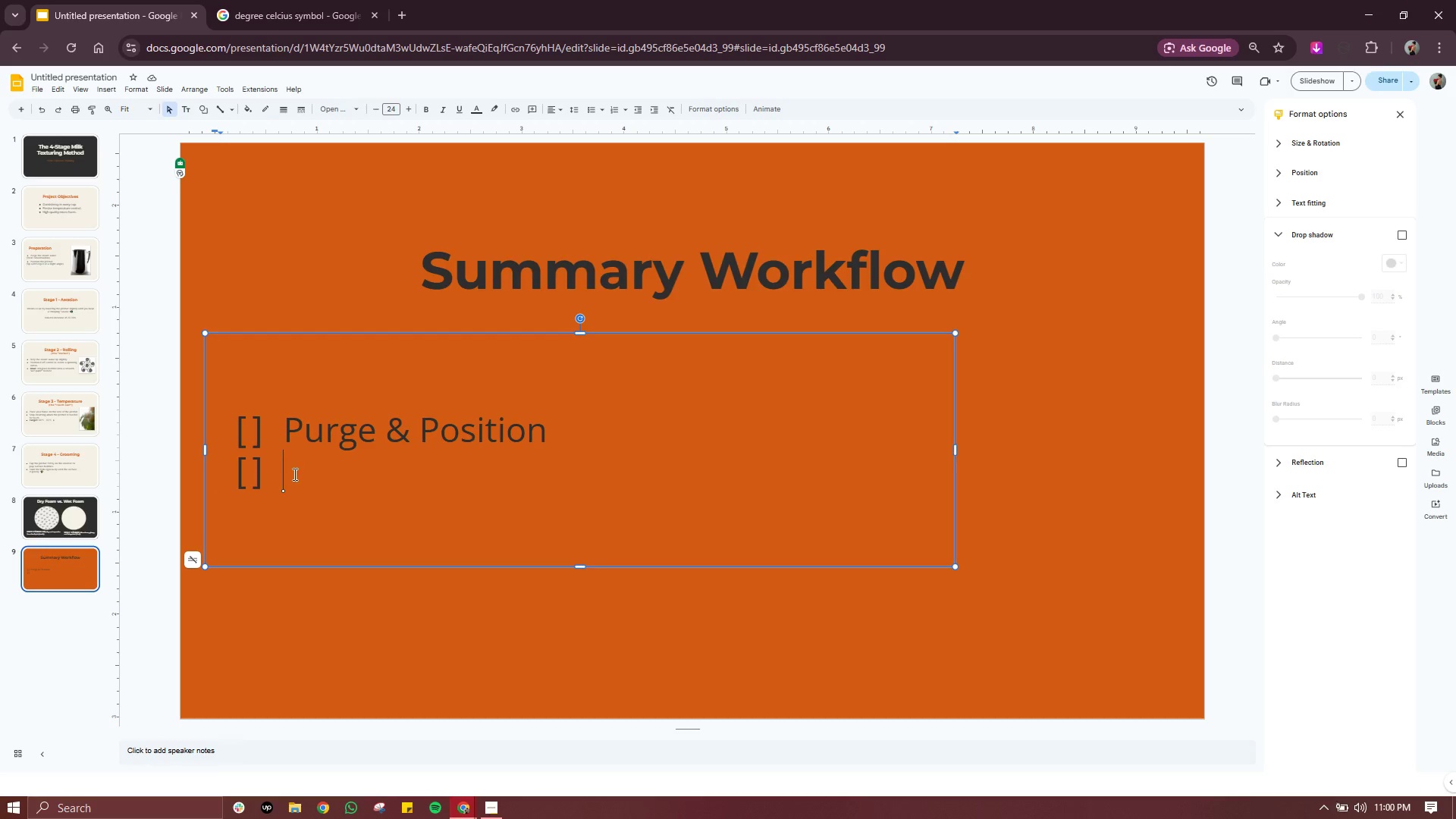 
left_click_drag(start_coordinate=[295, 473], to_coordinate=[230, 480])
 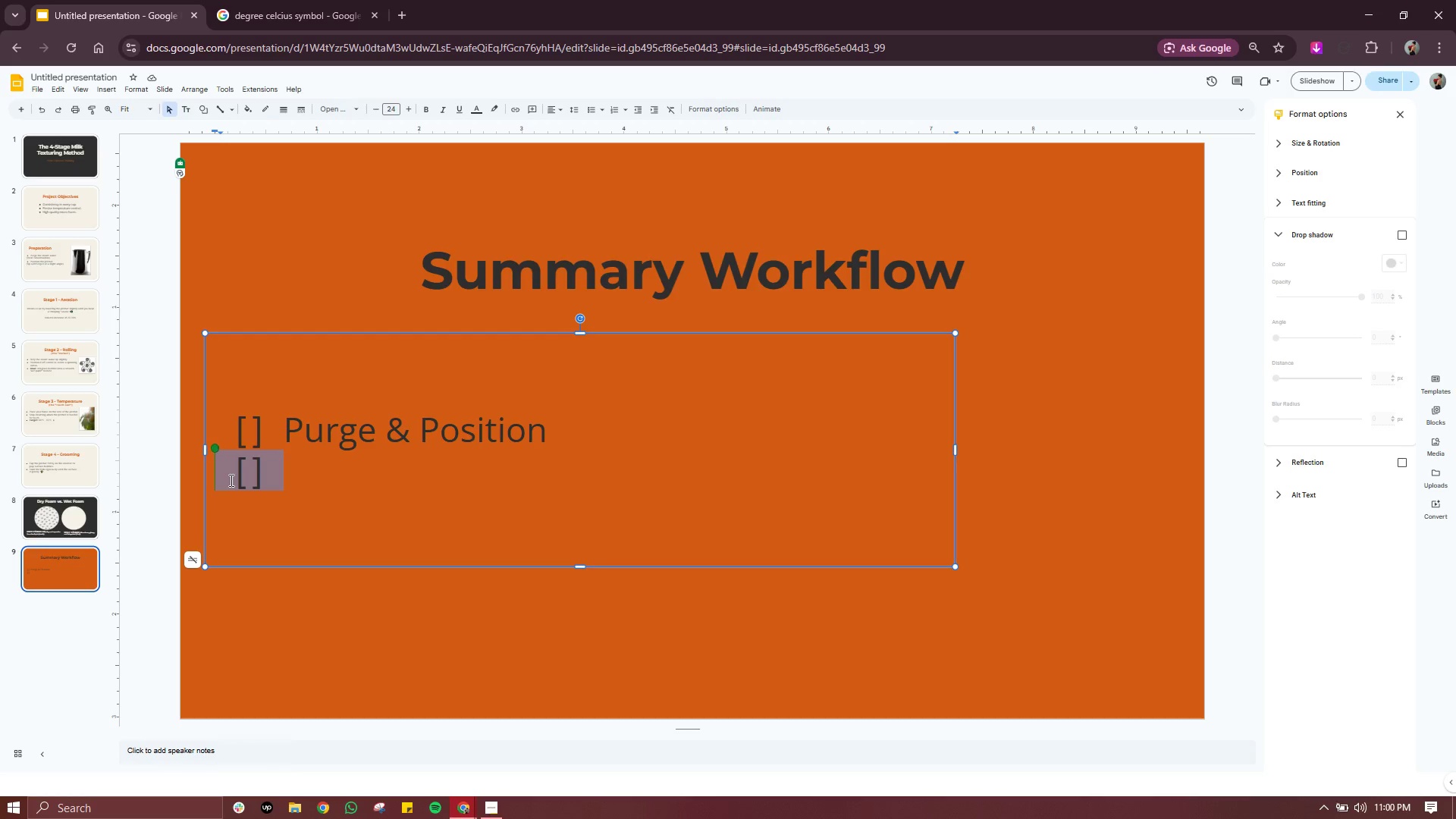 
key(Control+ControlLeft)
 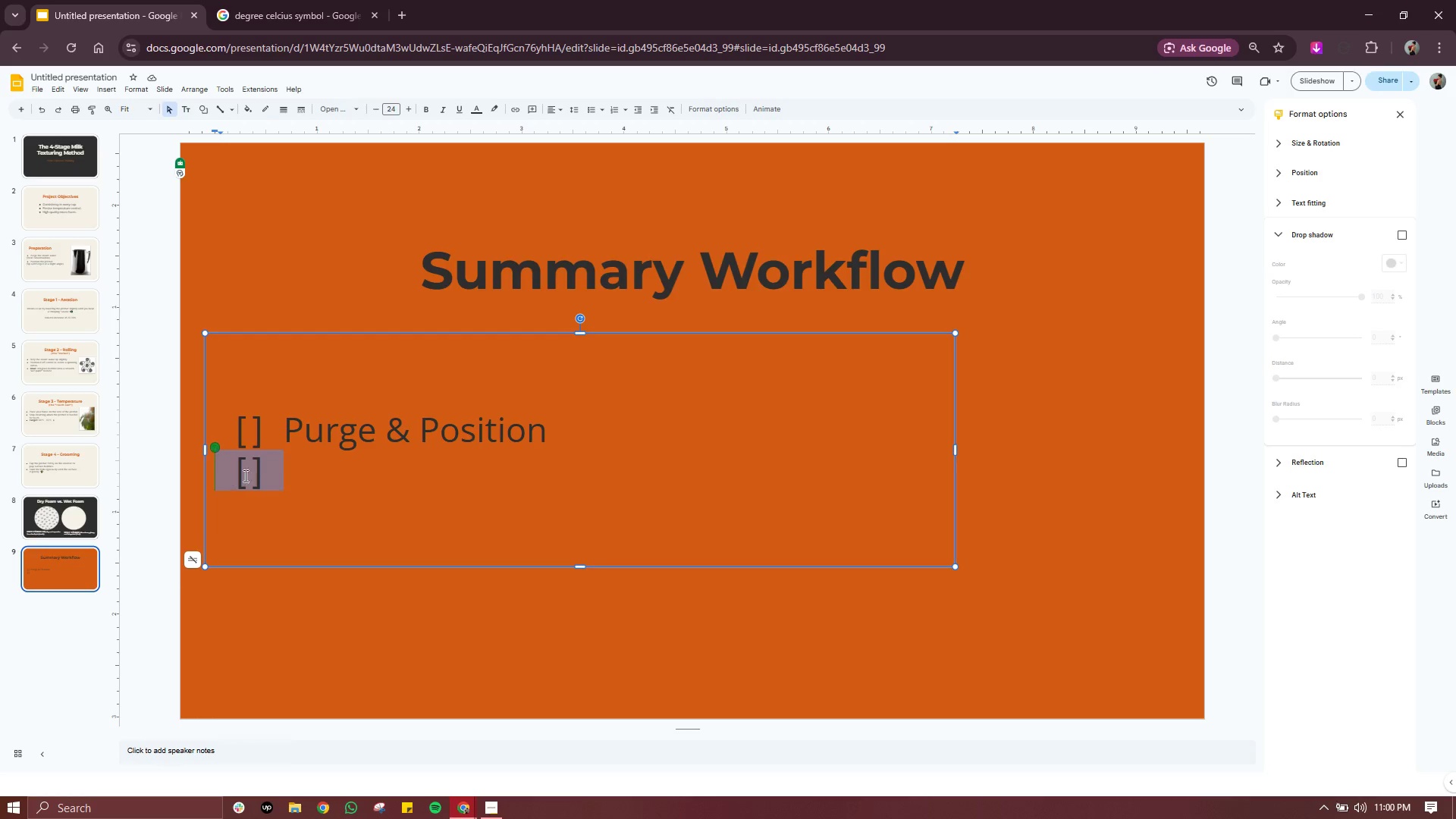 
key(Control+C)
 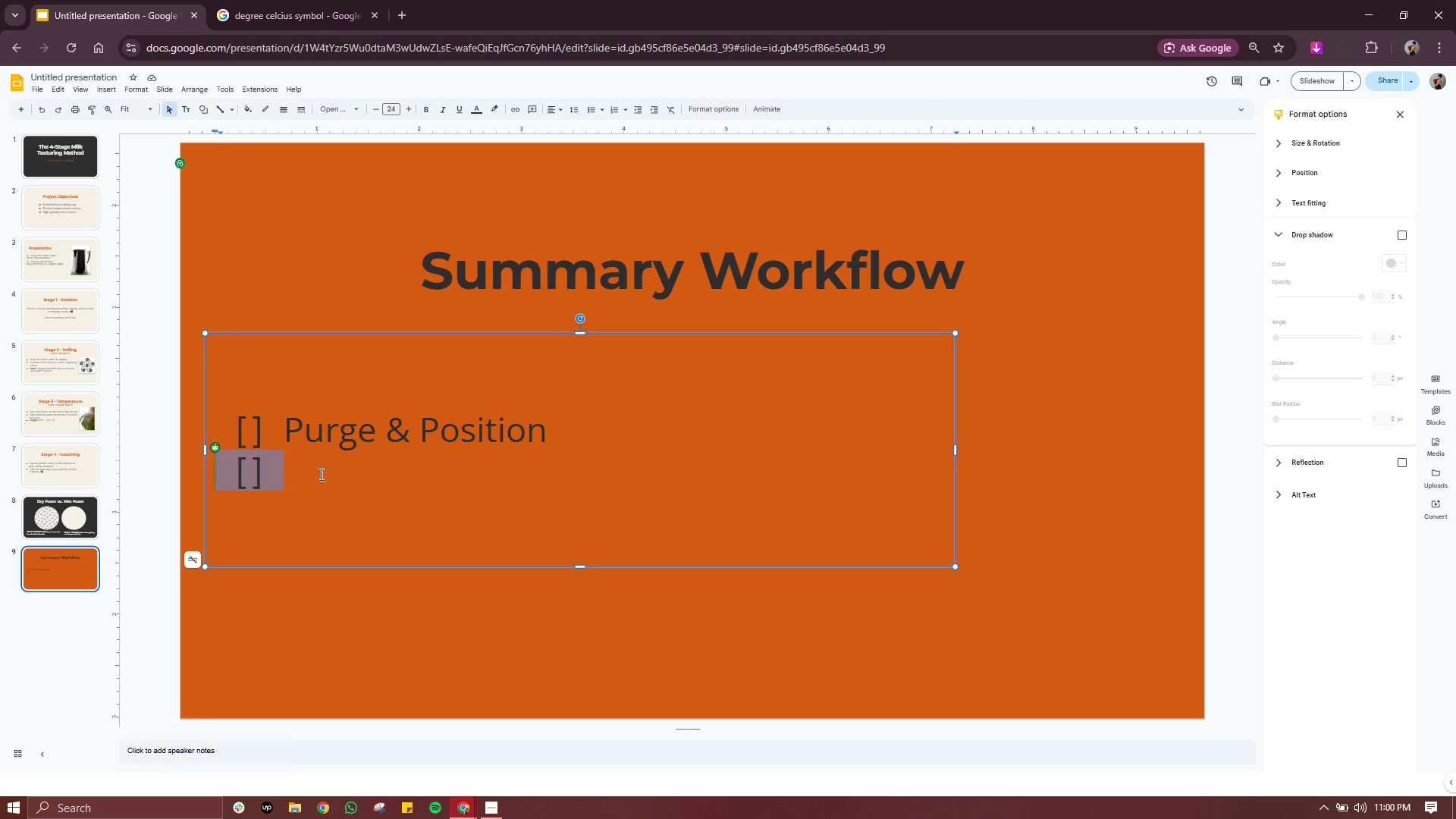 
left_click([320, 474])
 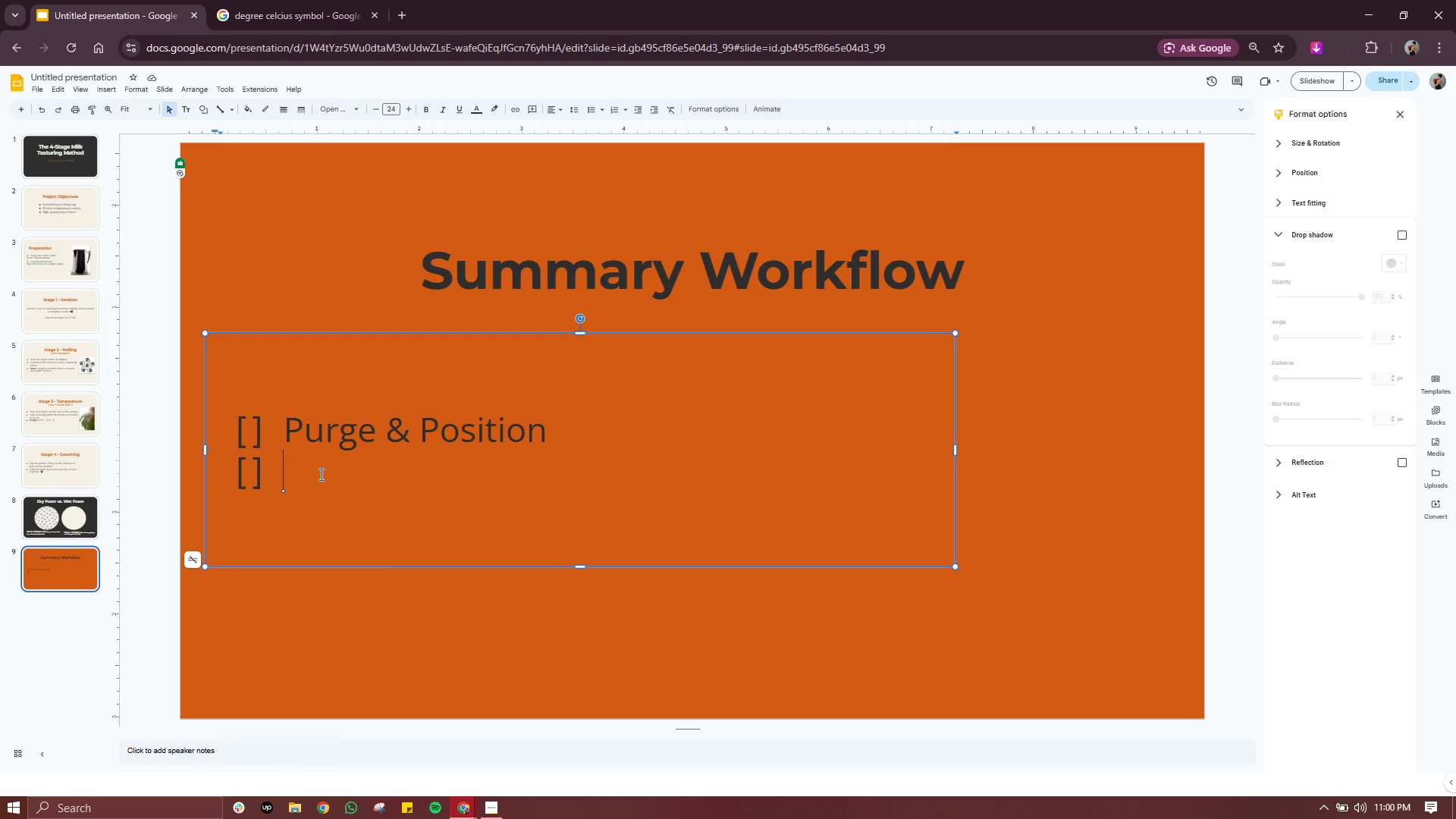 
type(Aerate (Chr)
key(Backspace)
type(irp))
 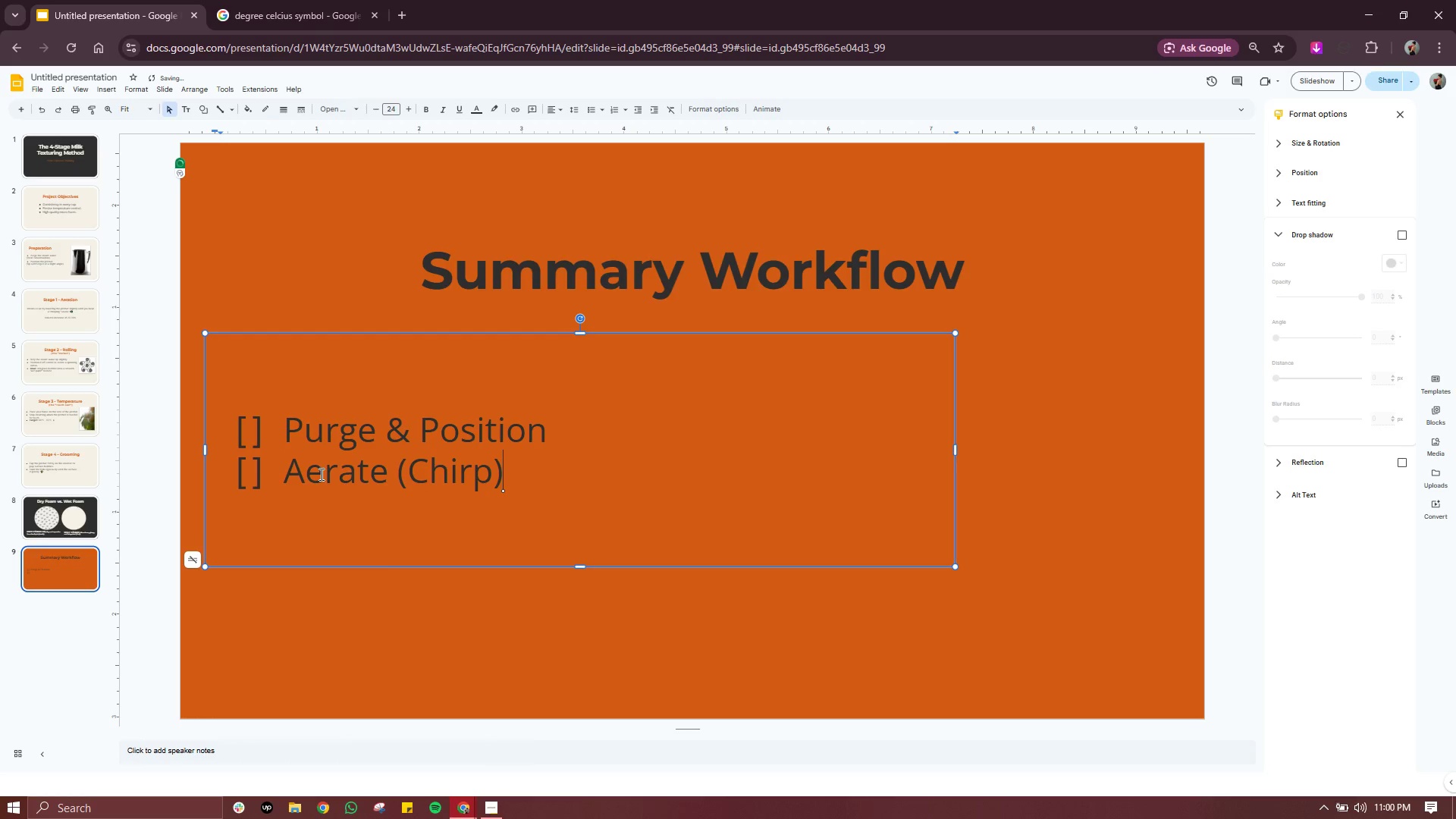 
key(Enter)
 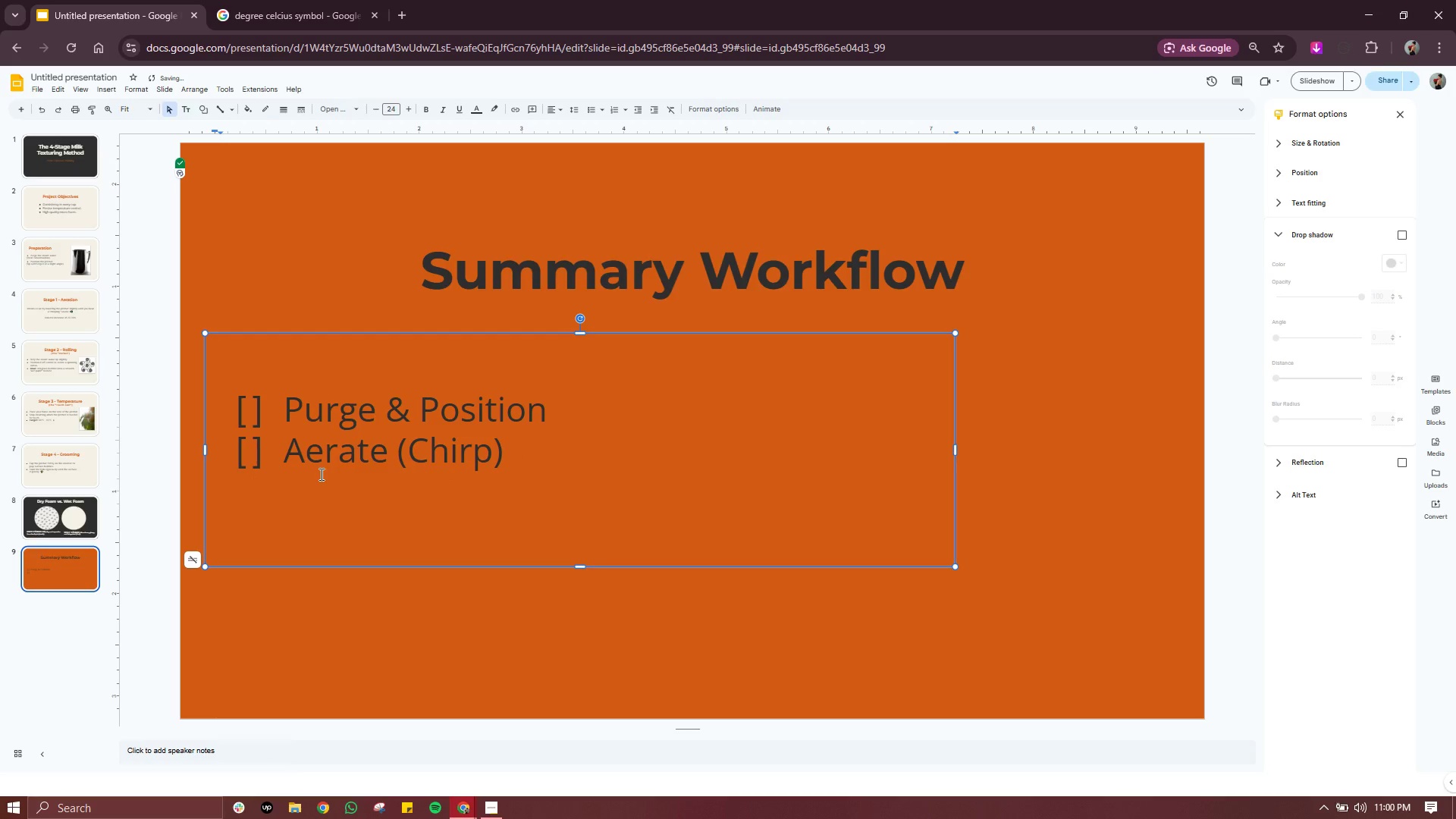 
key(Control+ControlLeft)
 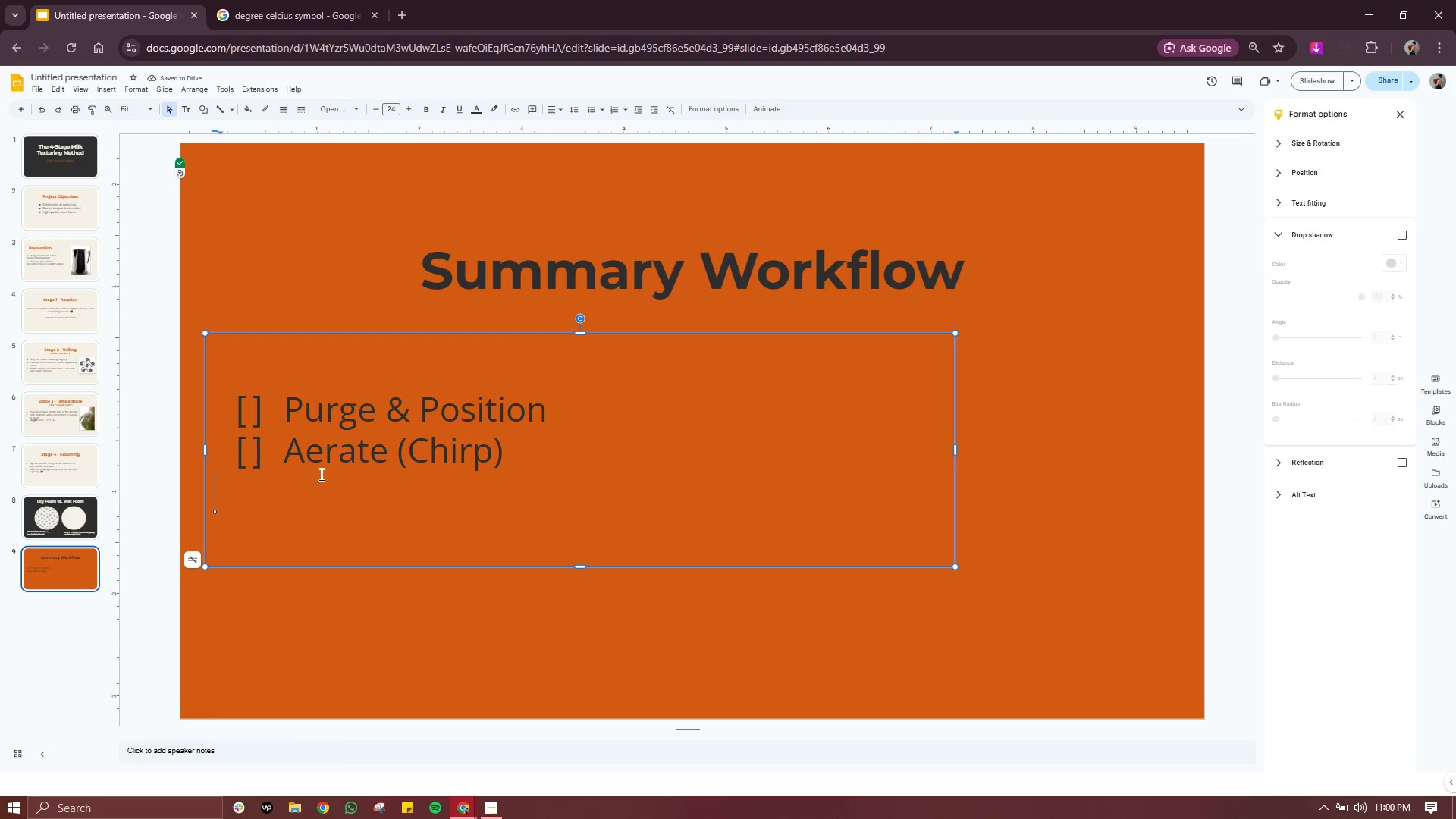 
key(Control+V)
 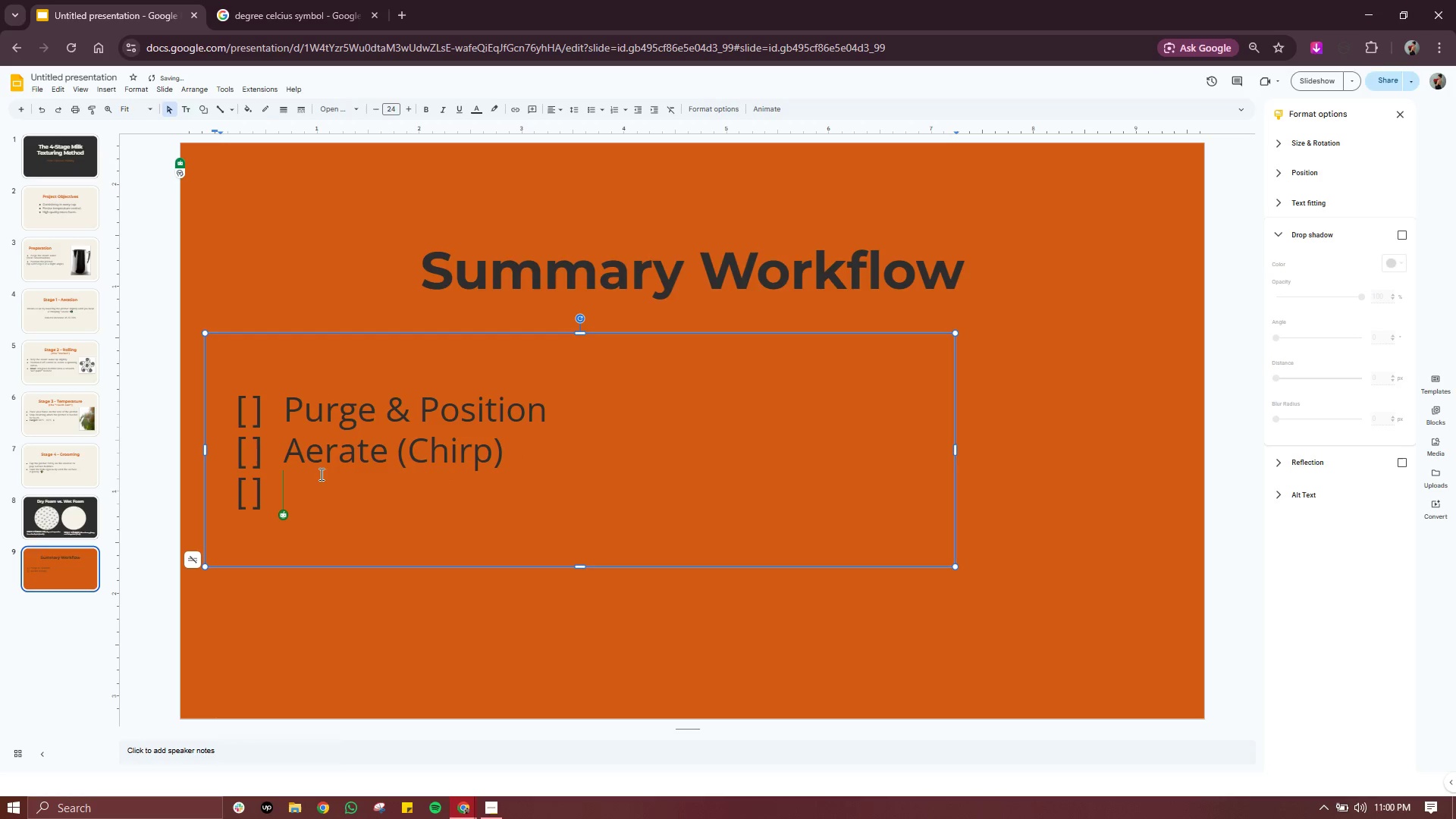 
type(Roll (Vortex))
 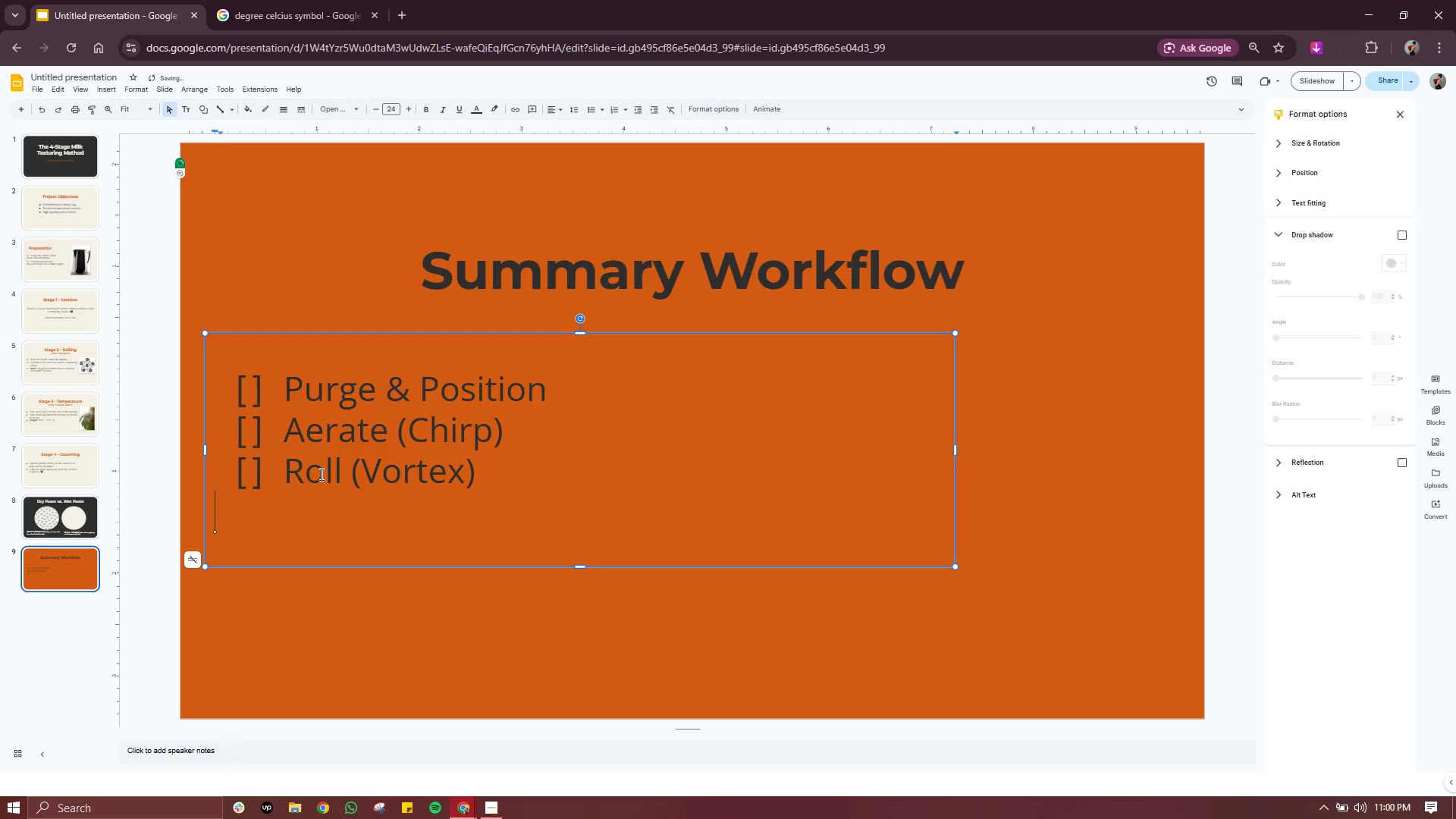 
 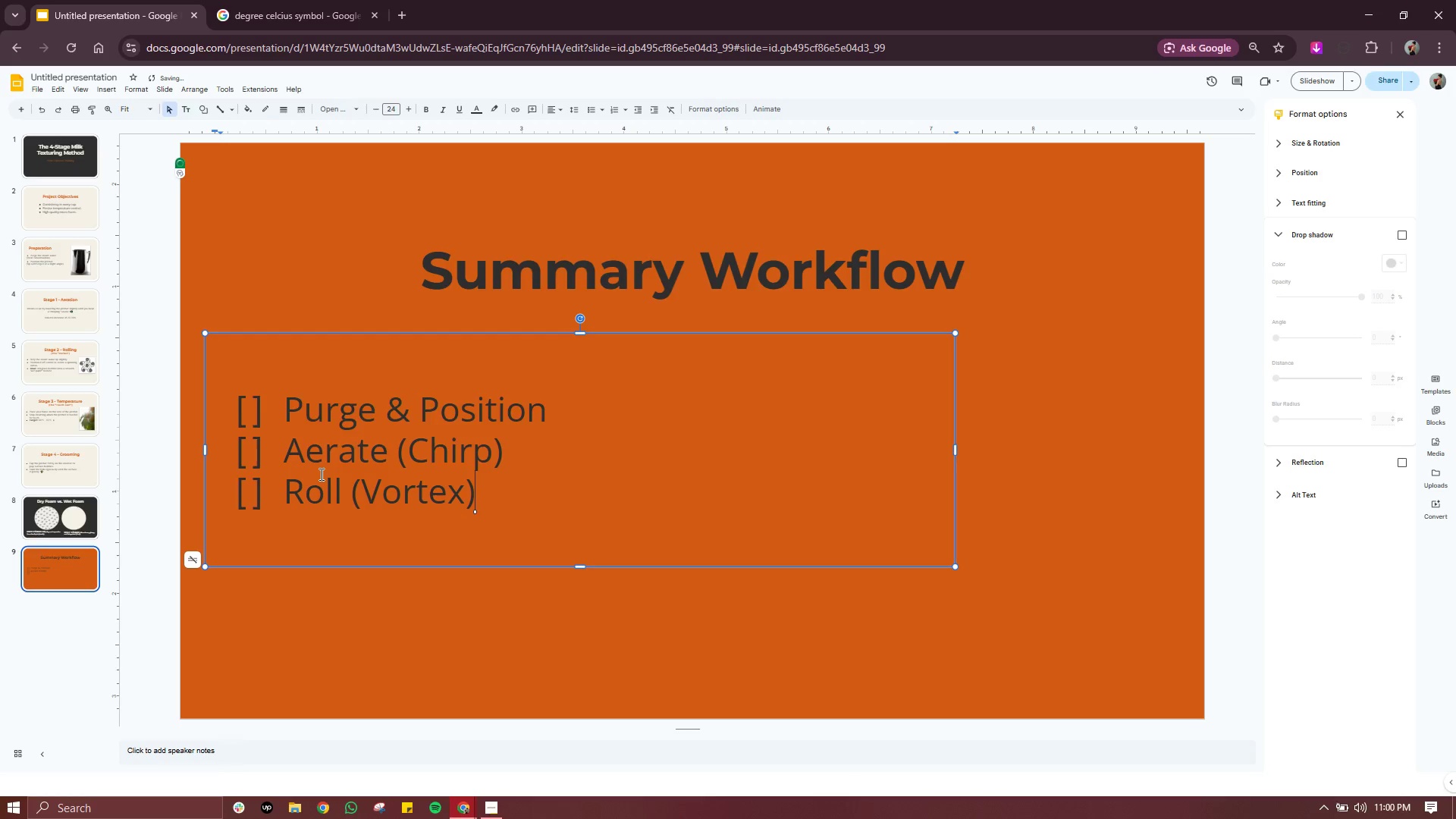 
key(Enter)
 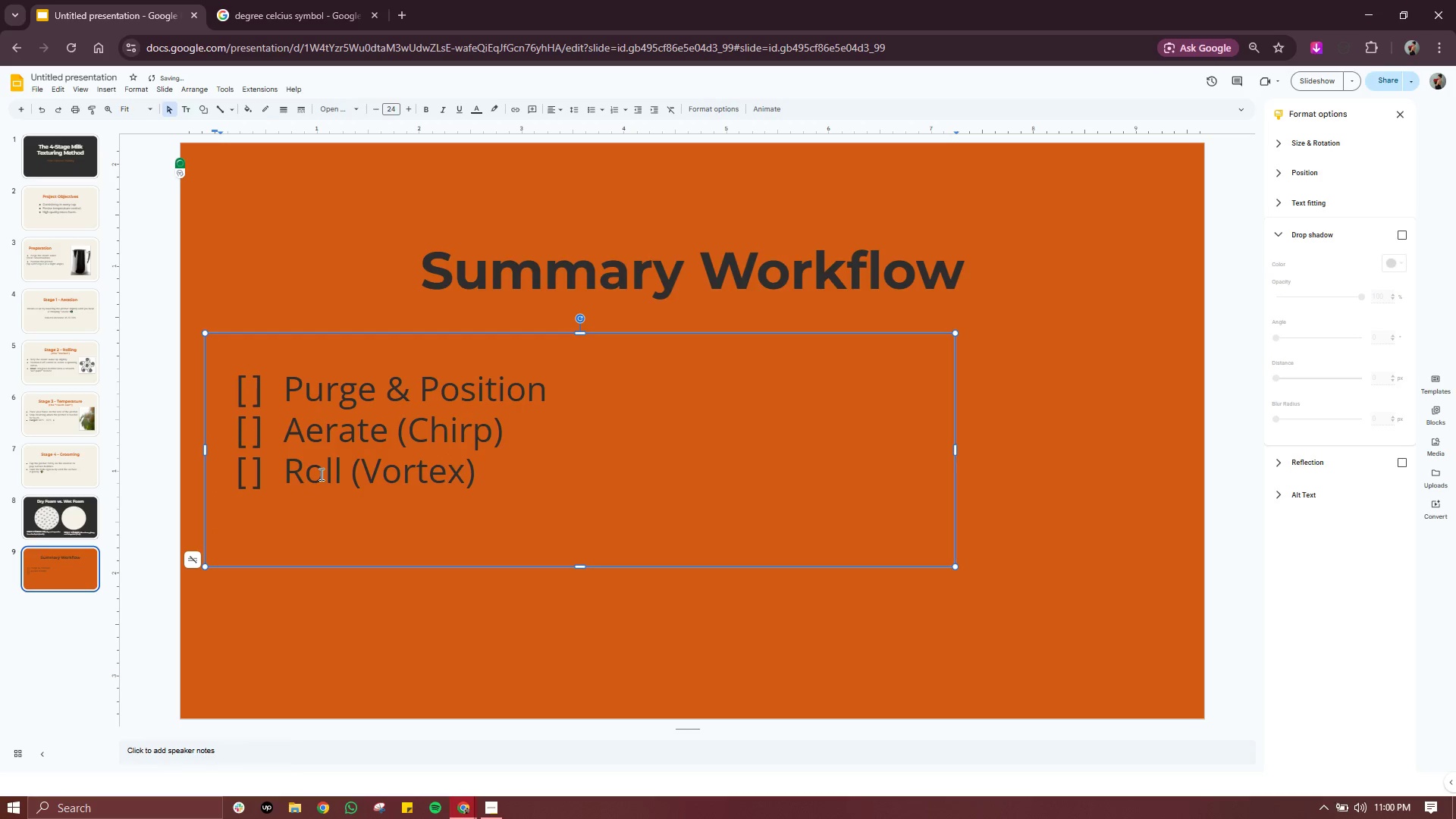 
key(Control+ControlLeft)
 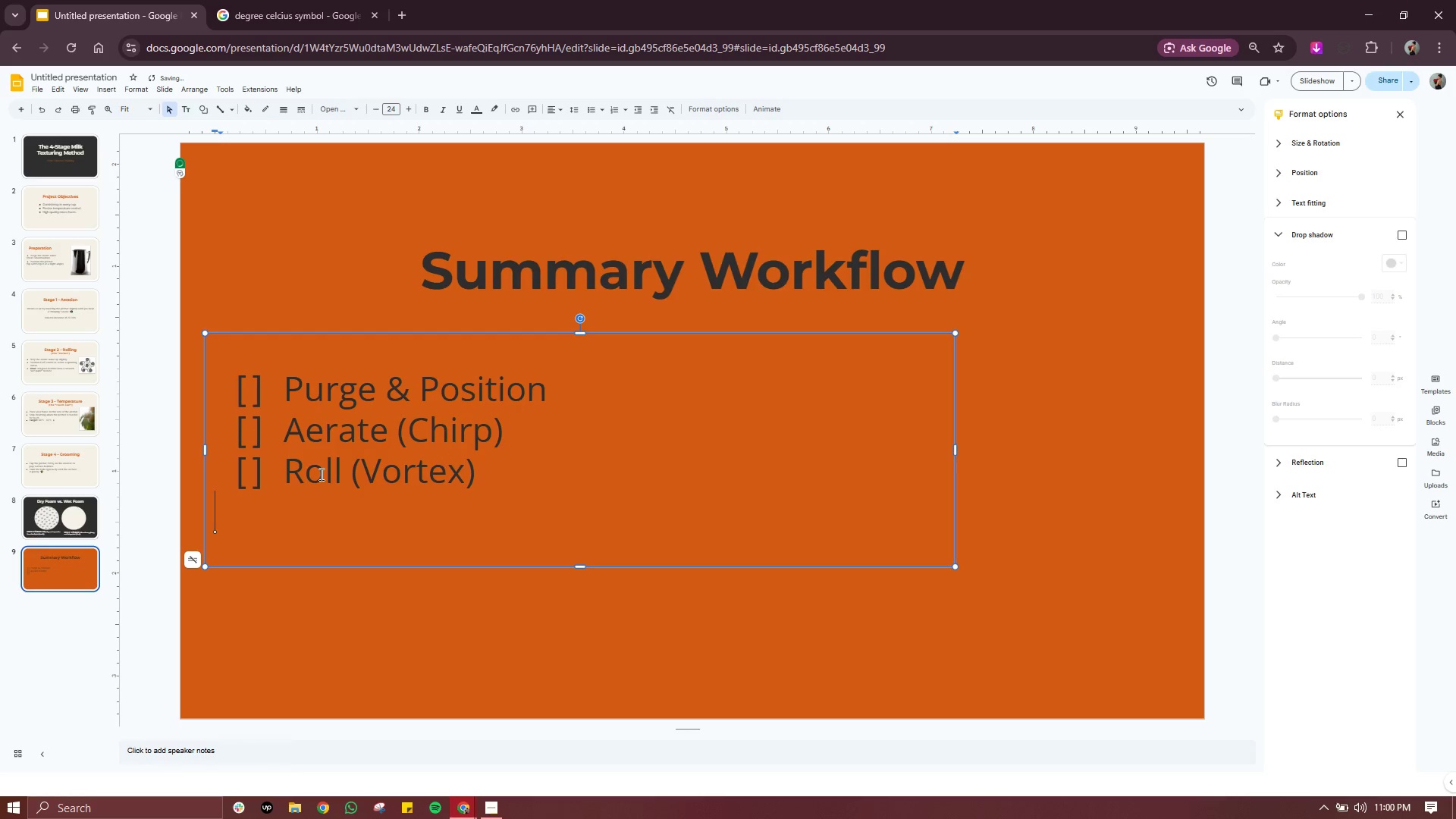 
key(Control+V)
 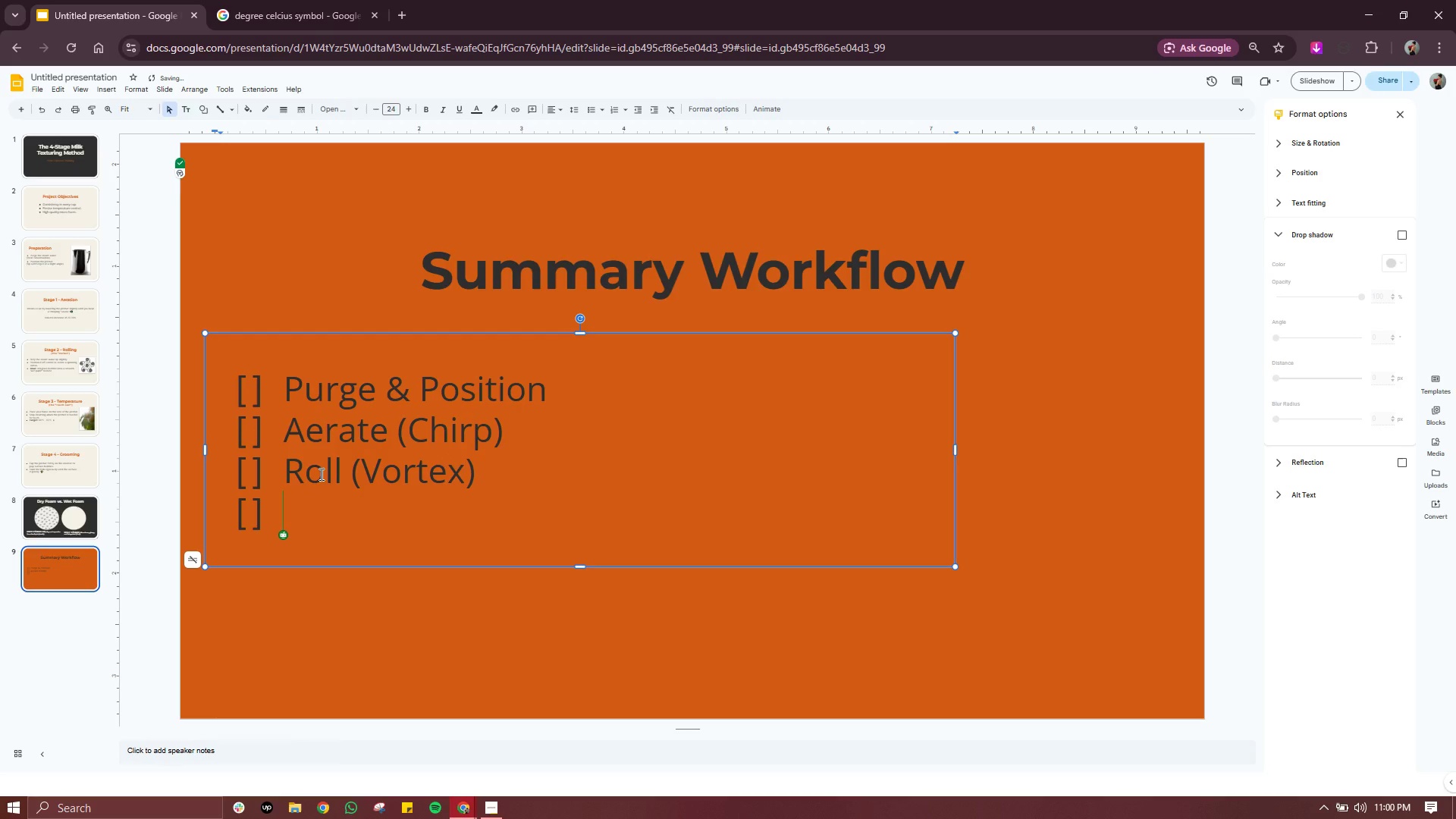 
type(Temperature (Touch))
 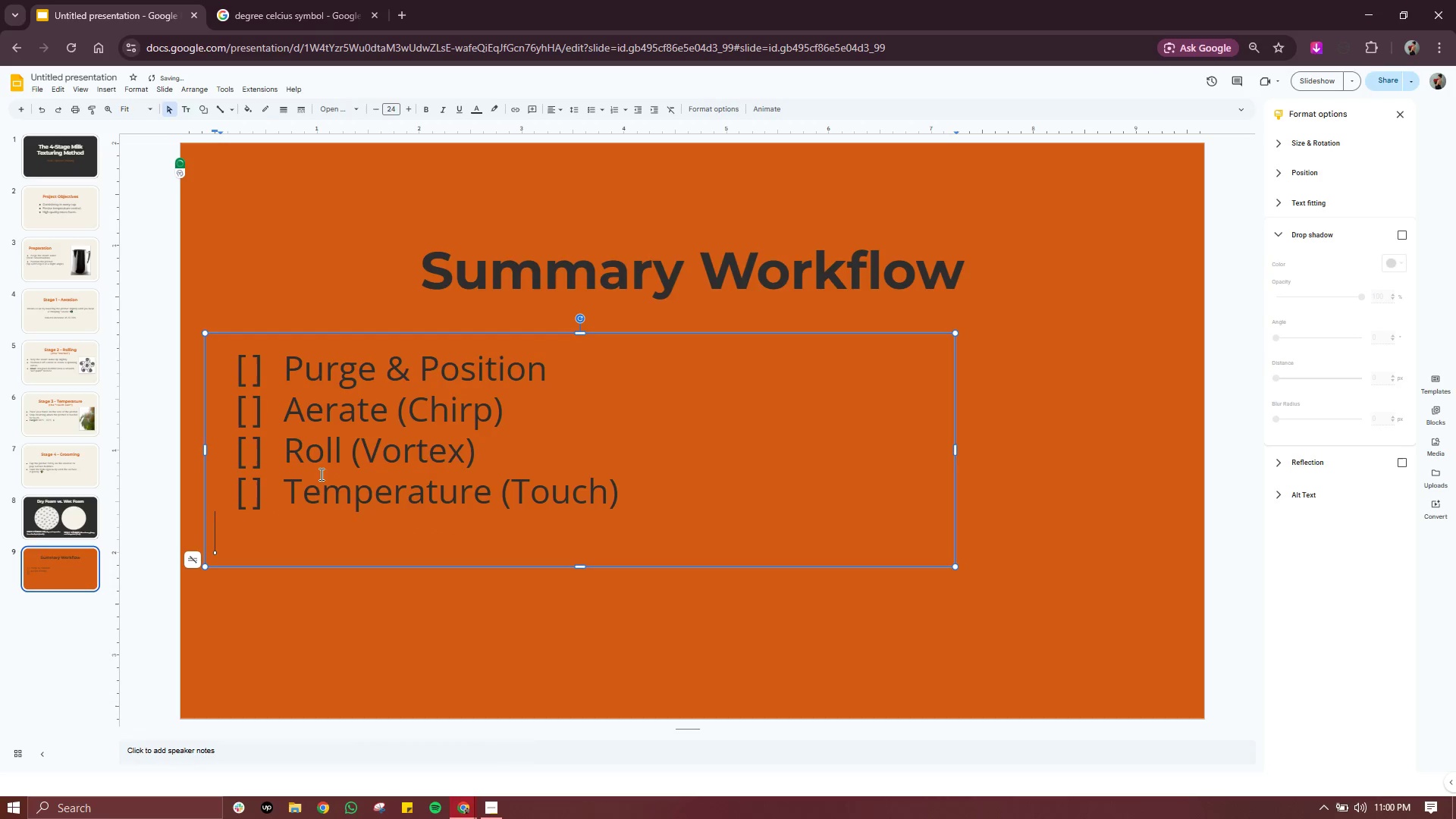 
 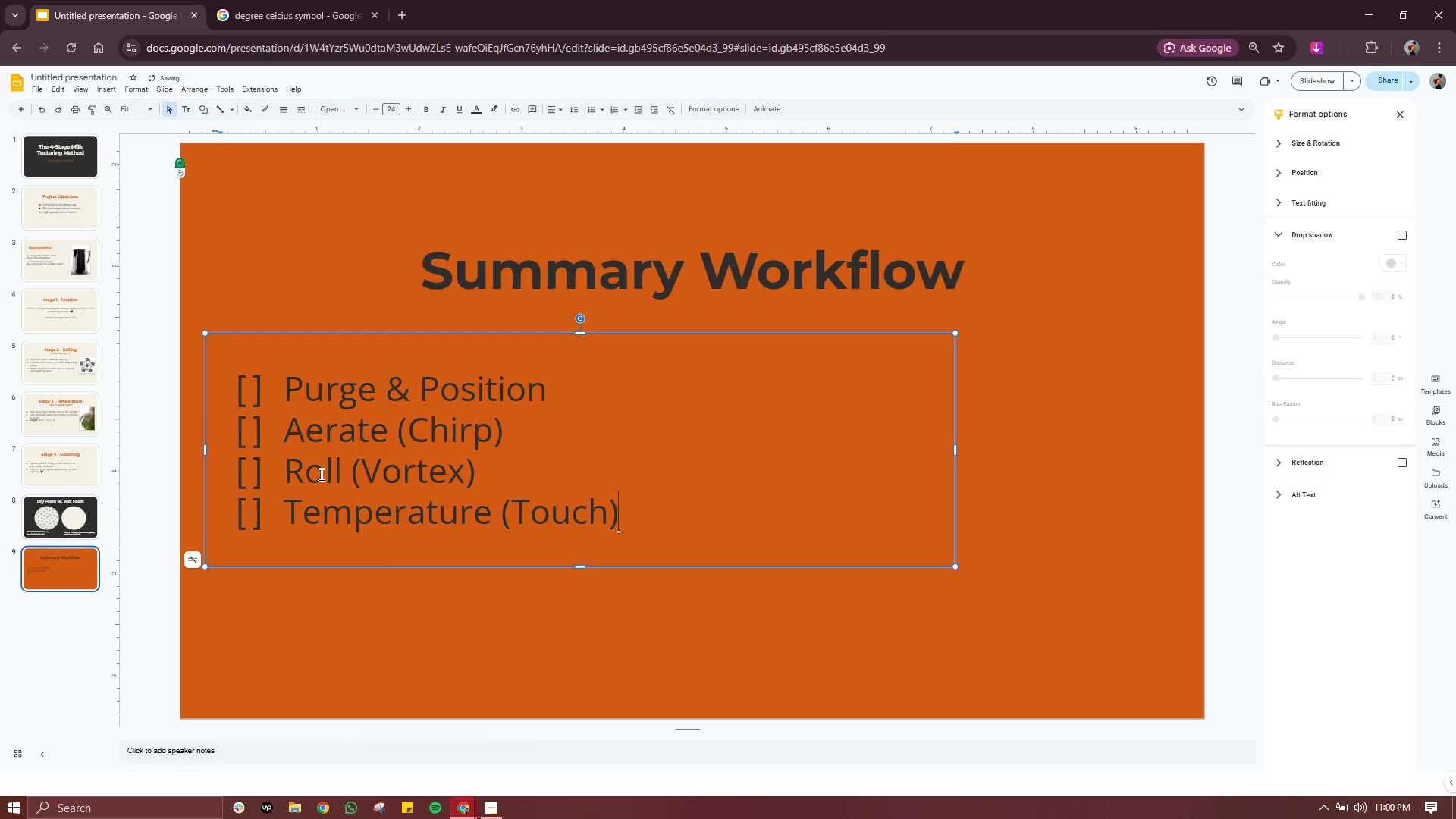 
key(Enter)
 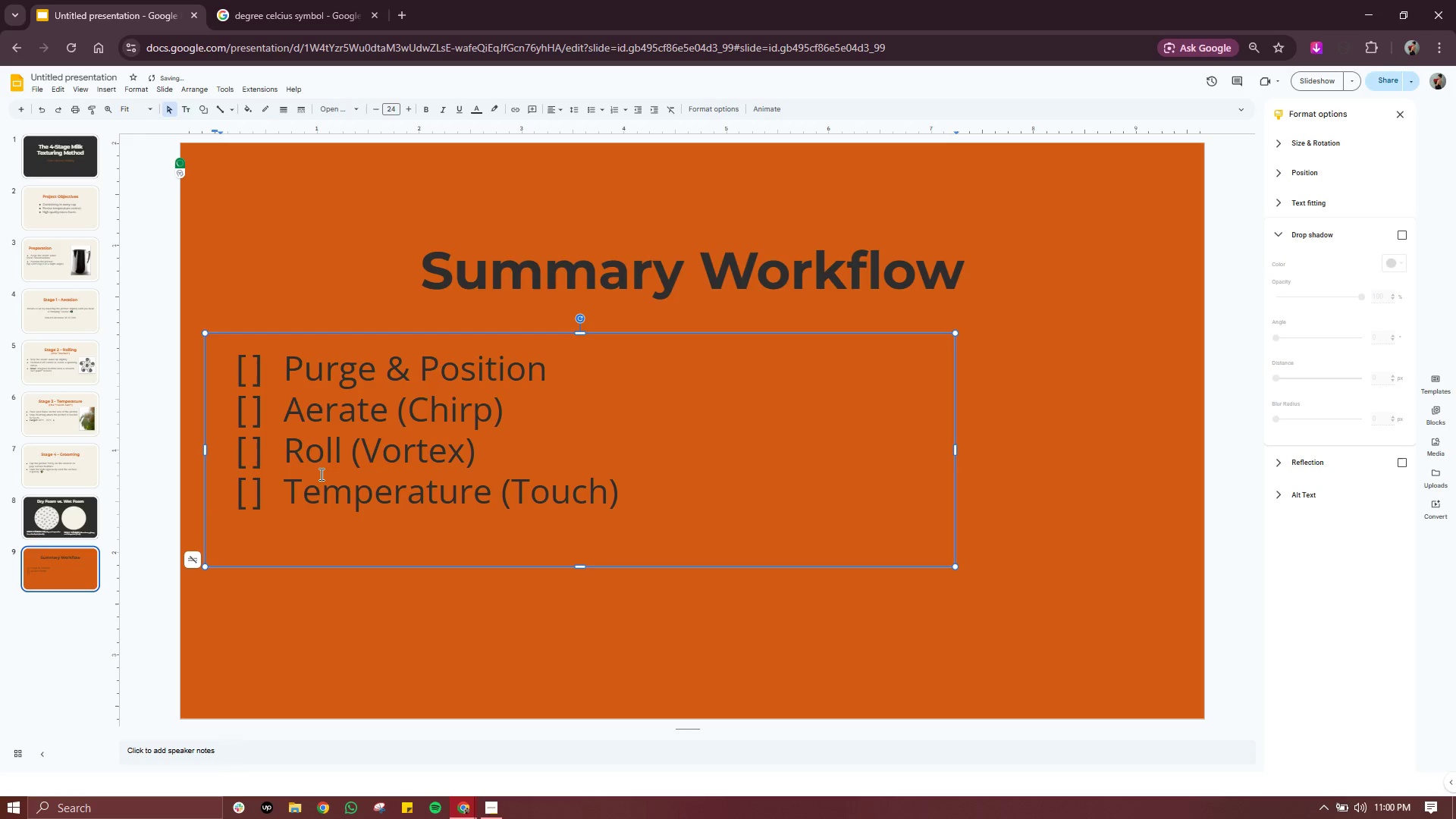 
key(Control+V)
 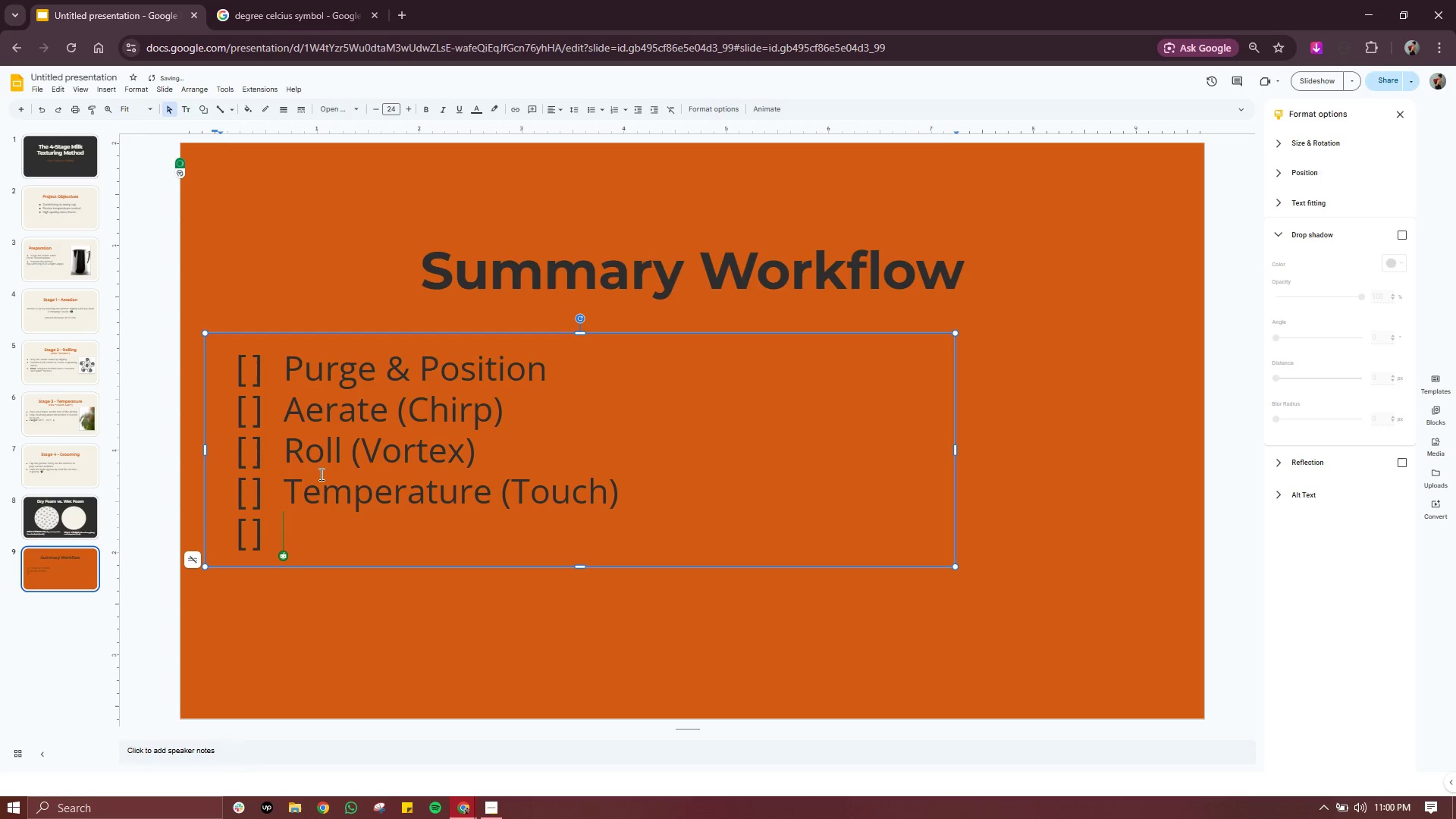 
type(Groom (Polish))
 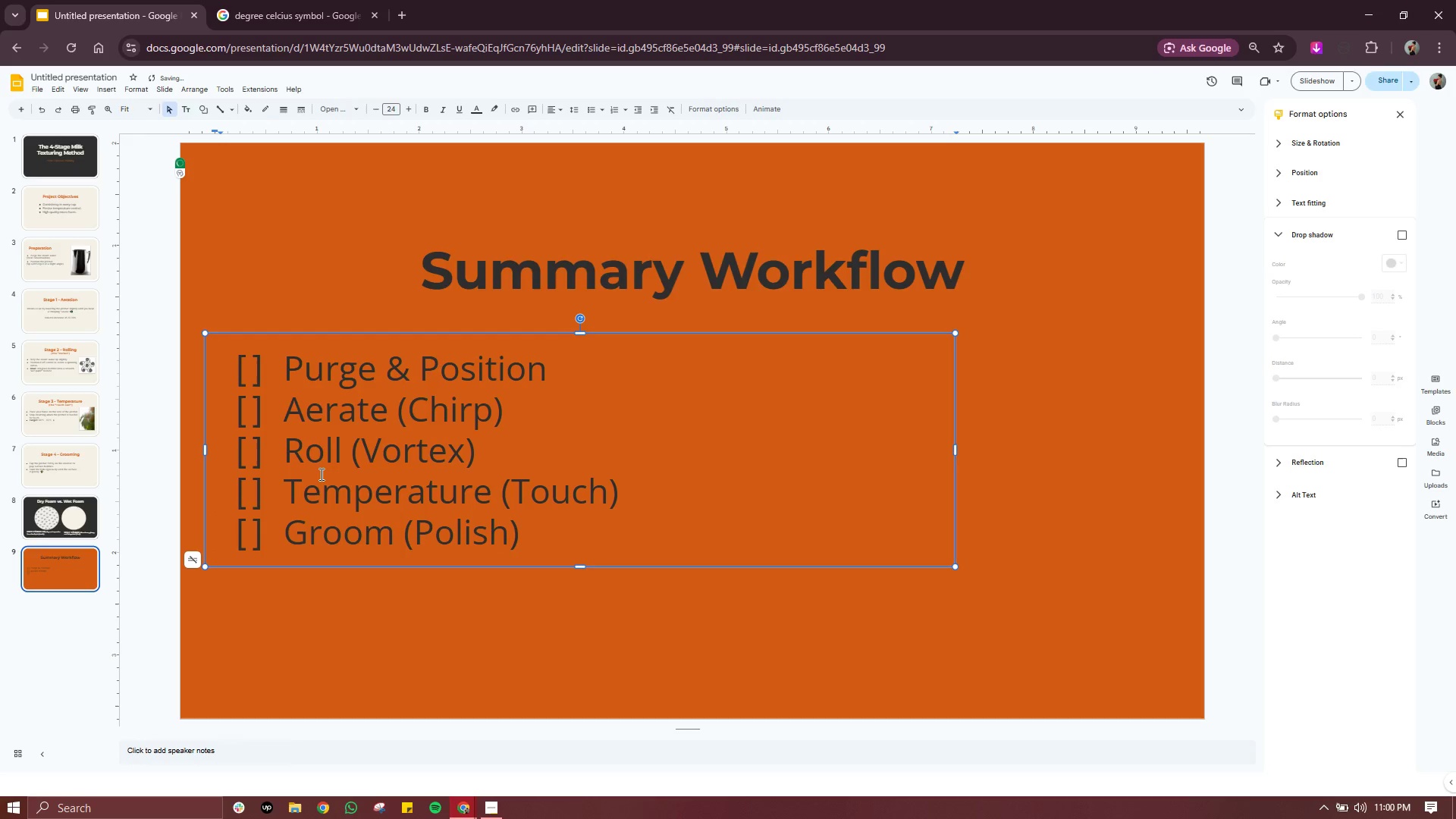 
wait(9.36)
 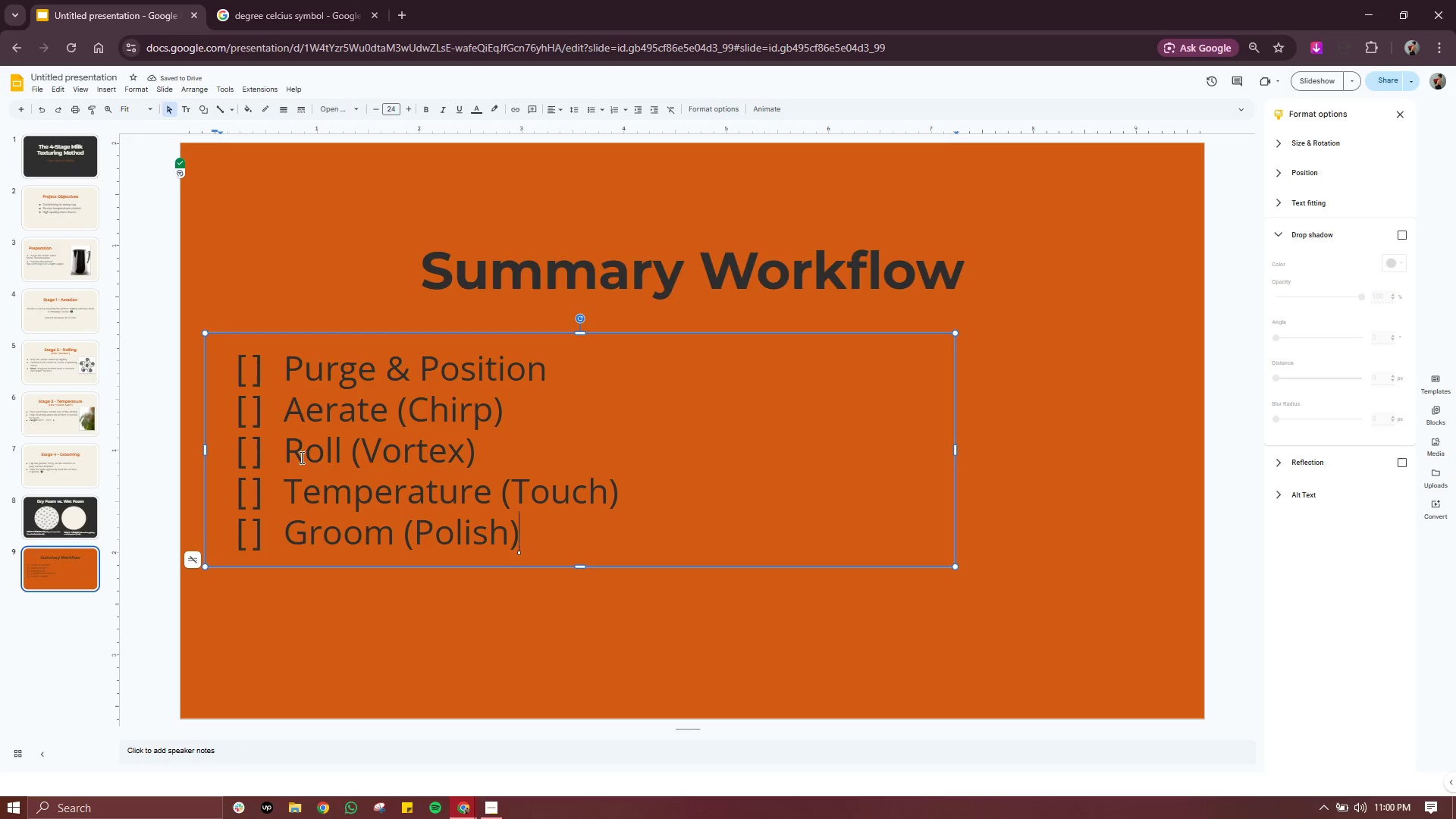 
left_click([253, 375])
 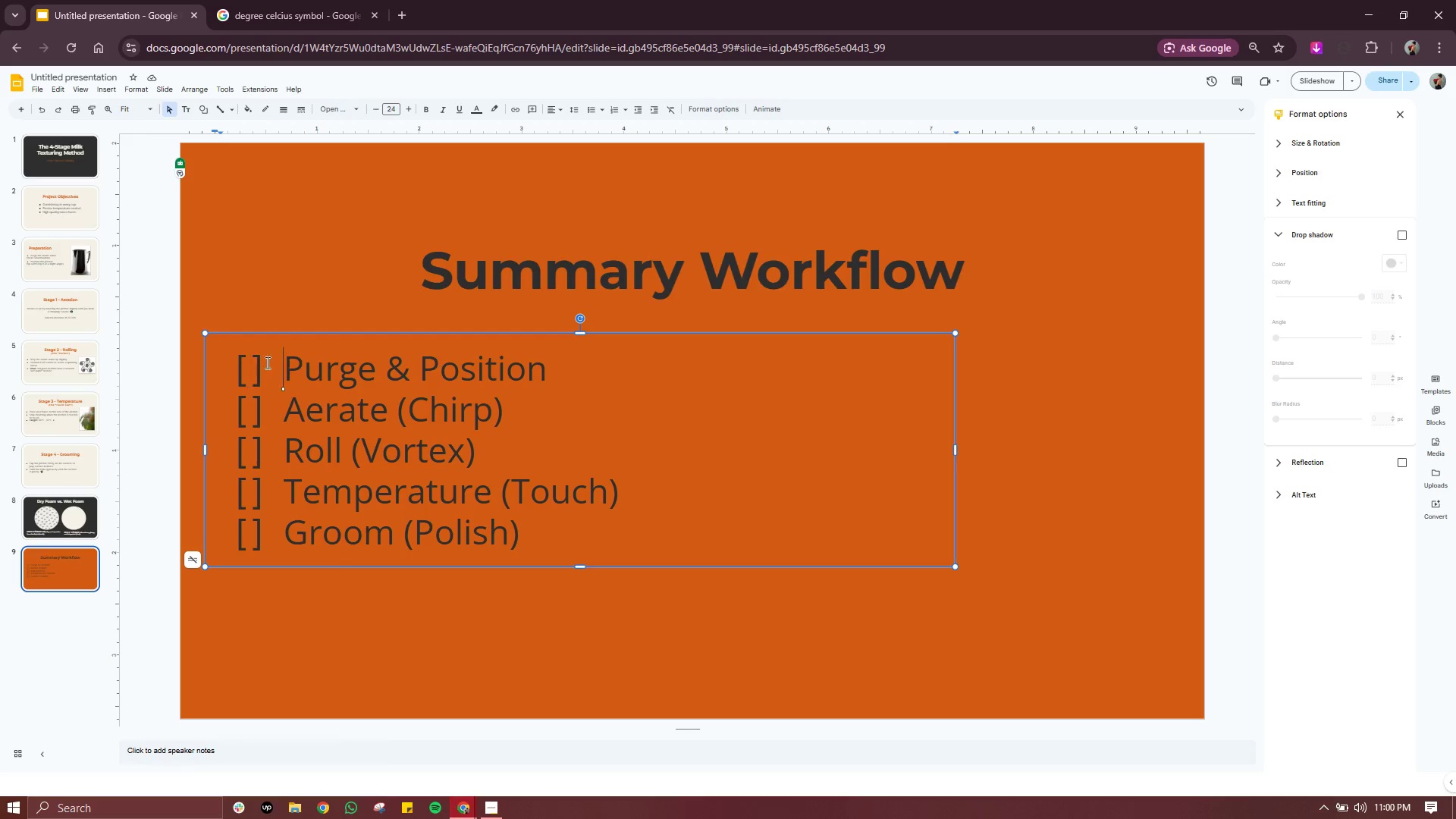 
left_click_drag(start_coordinate=[268, 362], to_coordinate=[224, 367])
 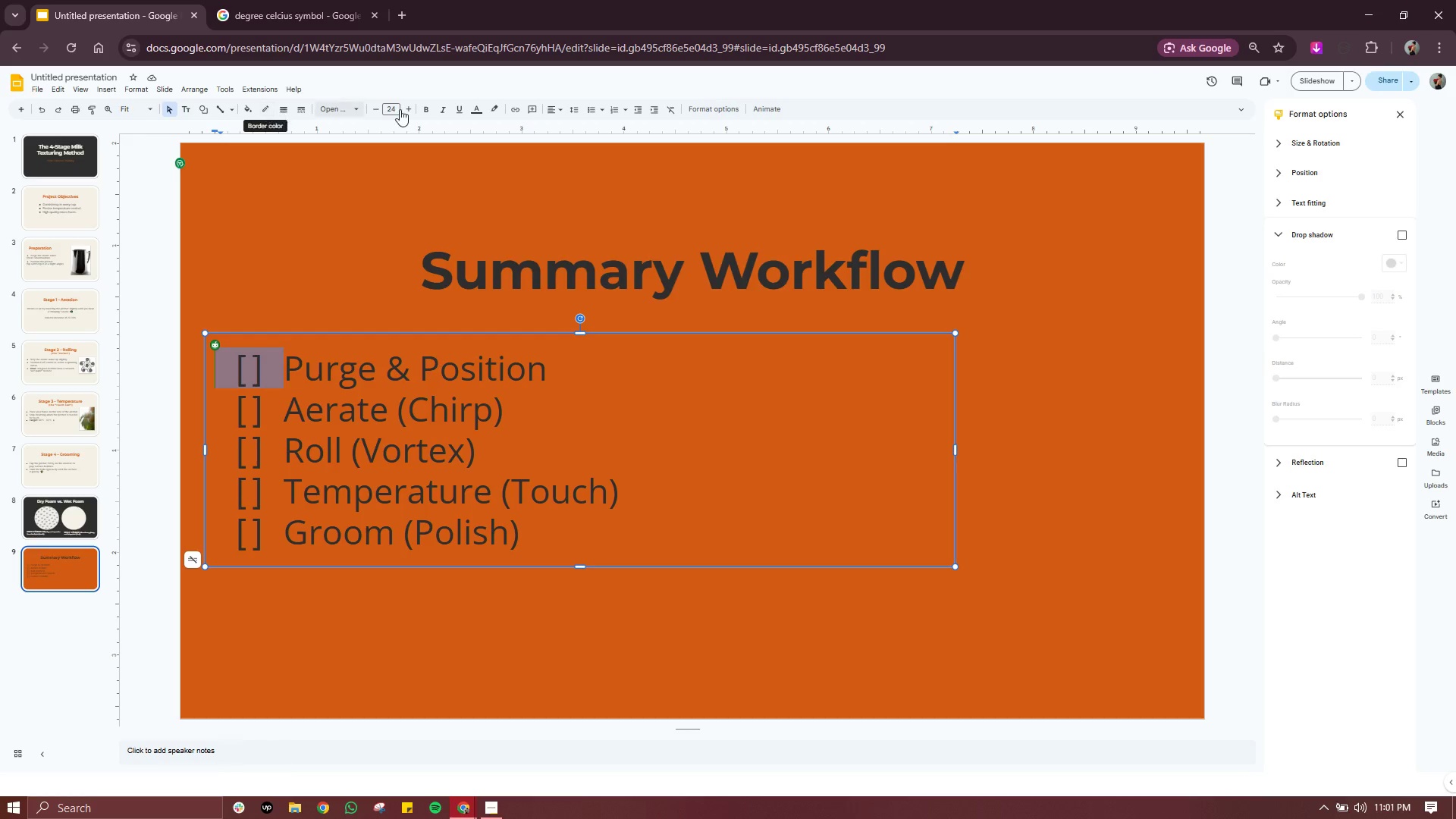 
wait(7.14)
 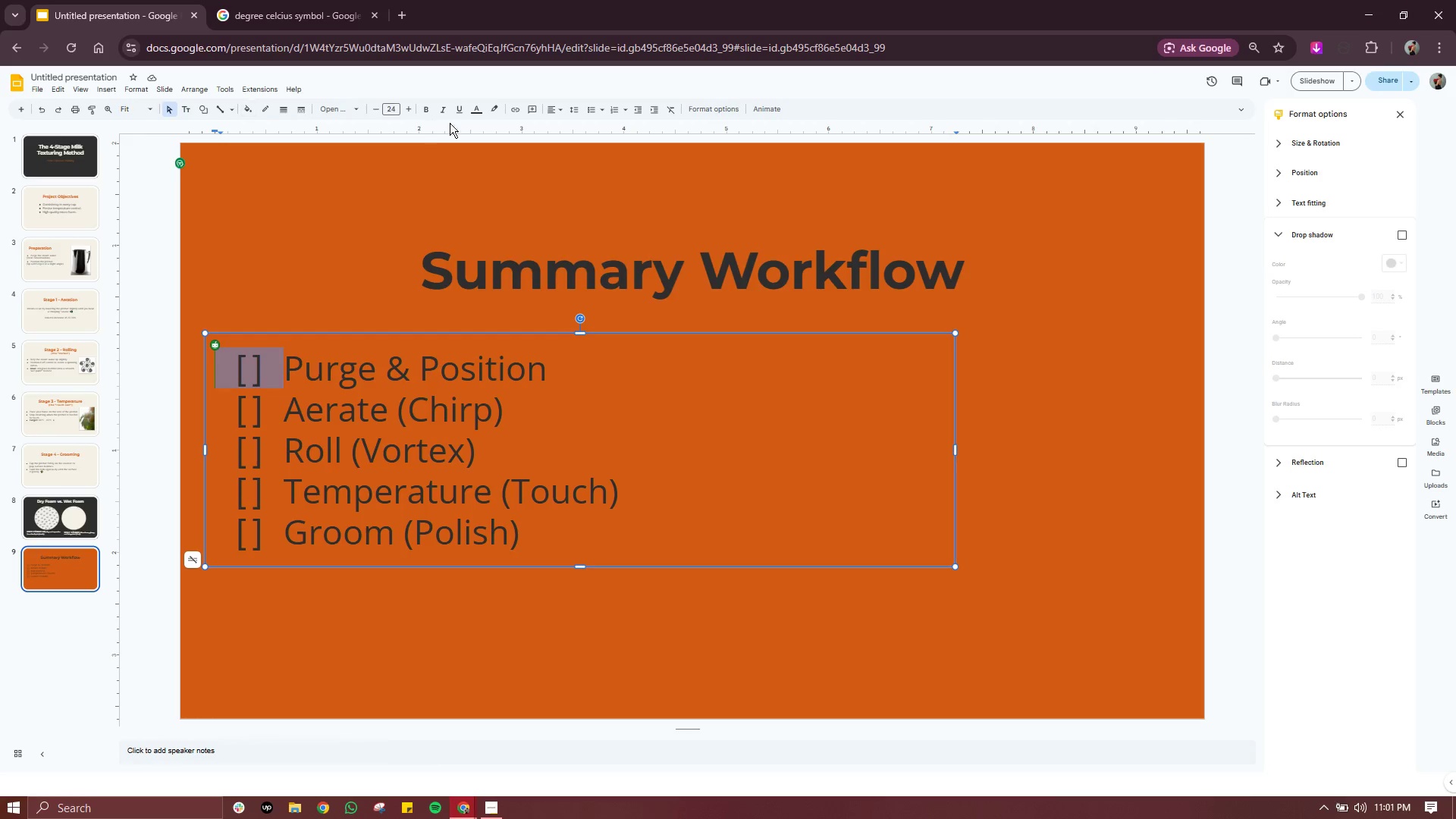 
left_click([484, 111])
 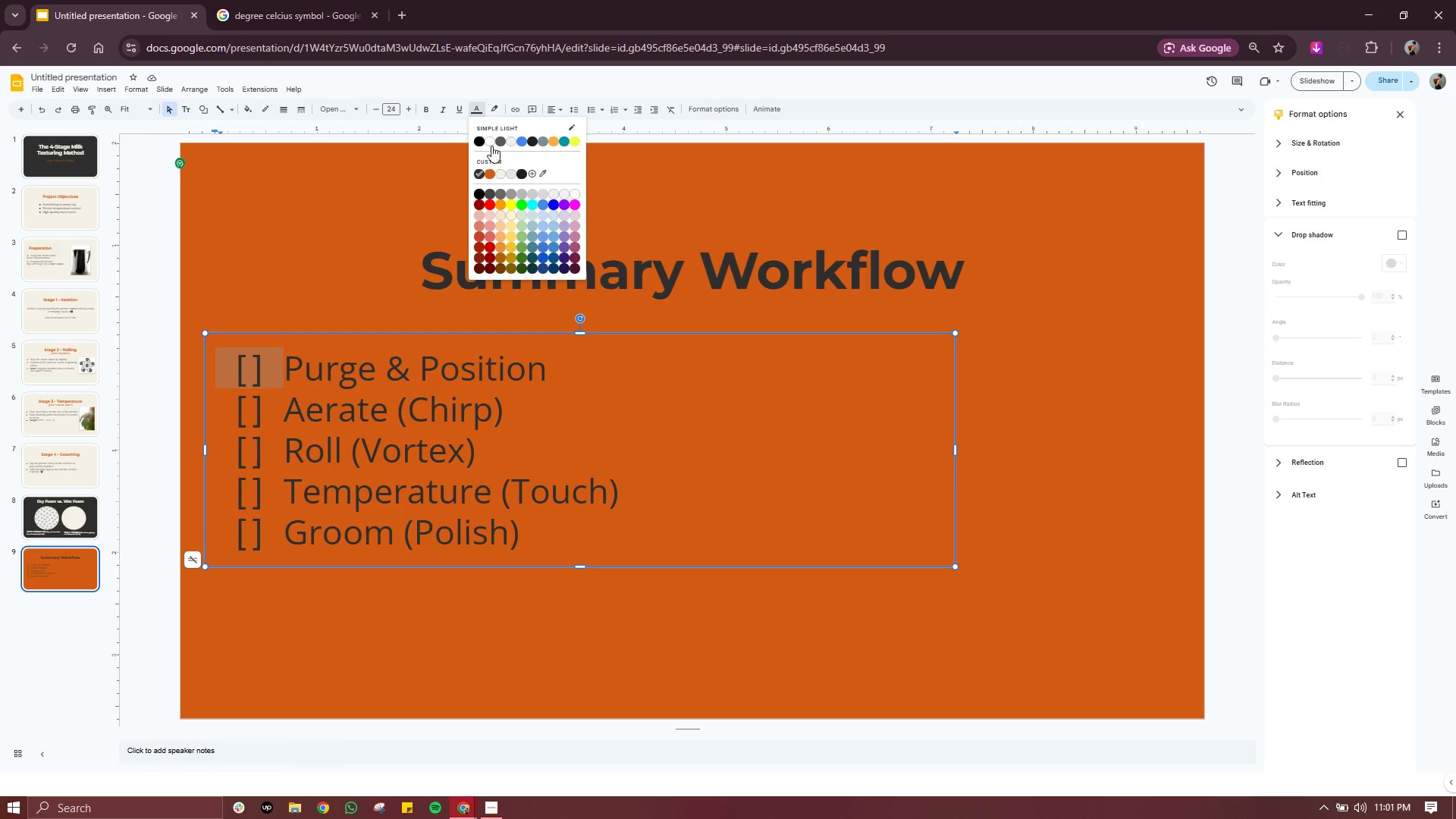 
left_click([491, 144])
 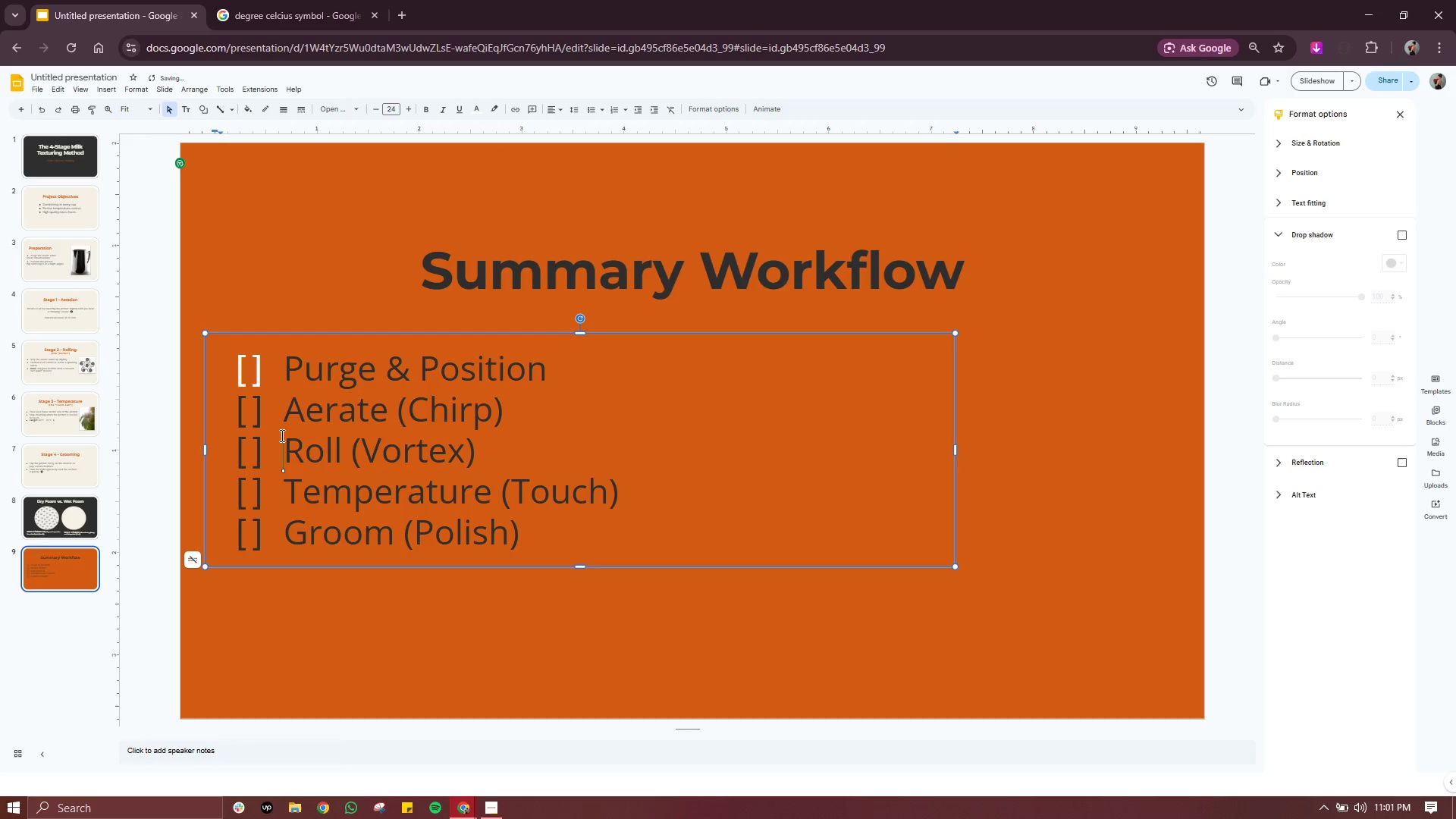 
left_click([281, 435])
 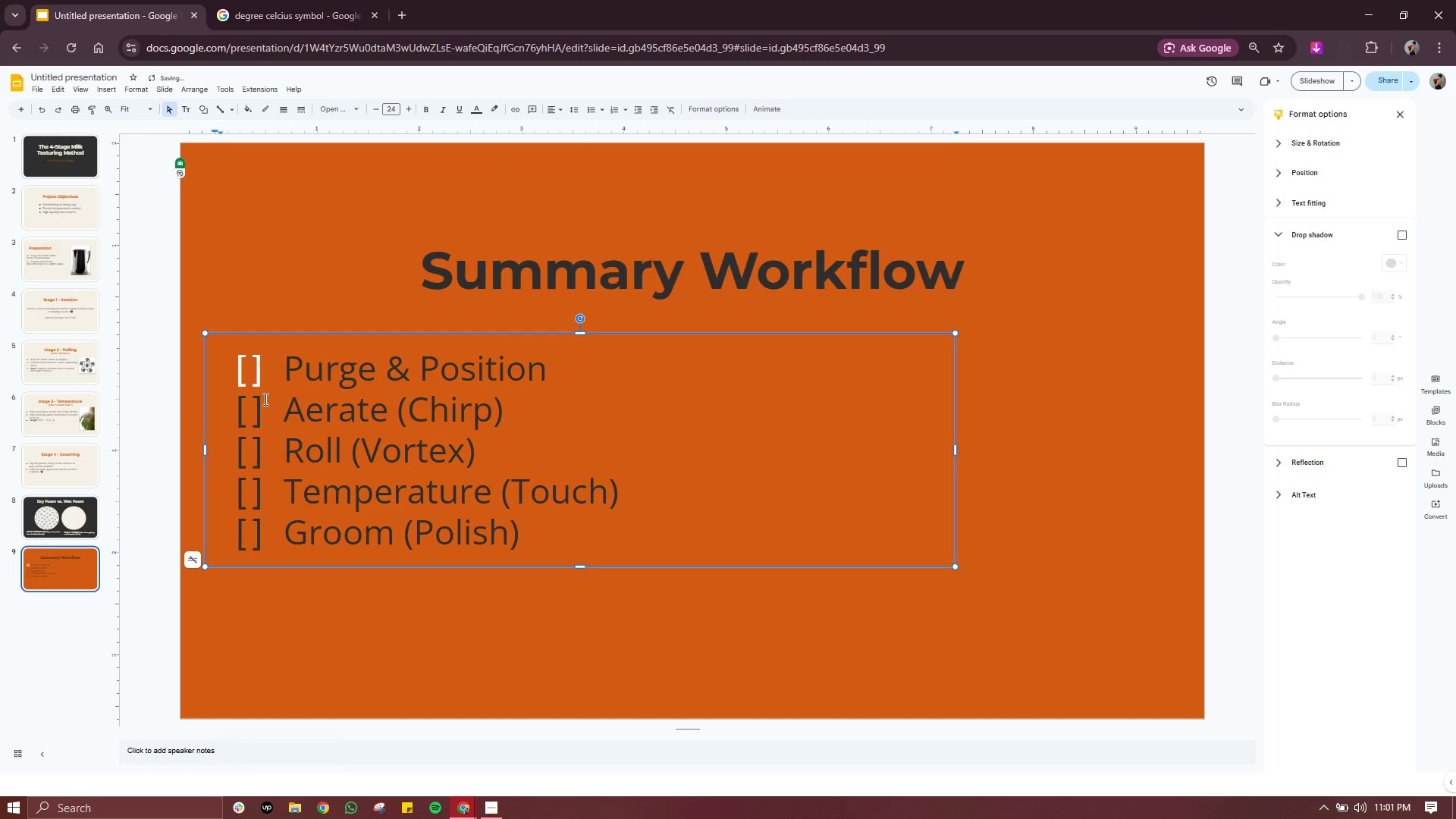 
left_click_drag(start_coordinate=[264, 399], to_coordinate=[241, 405])
 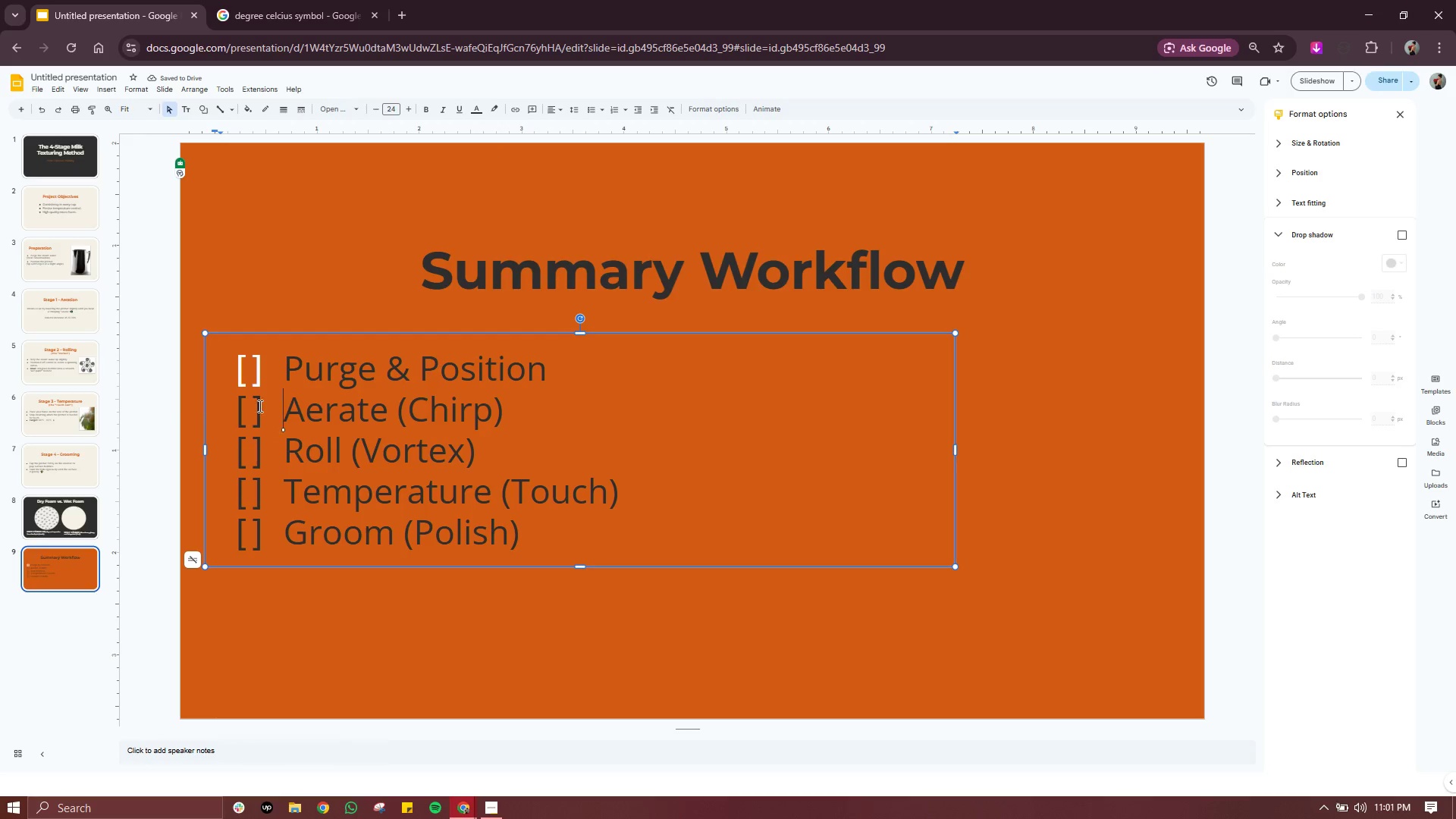 
left_click_drag(start_coordinate=[274, 405], to_coordinate=[223, 416])
 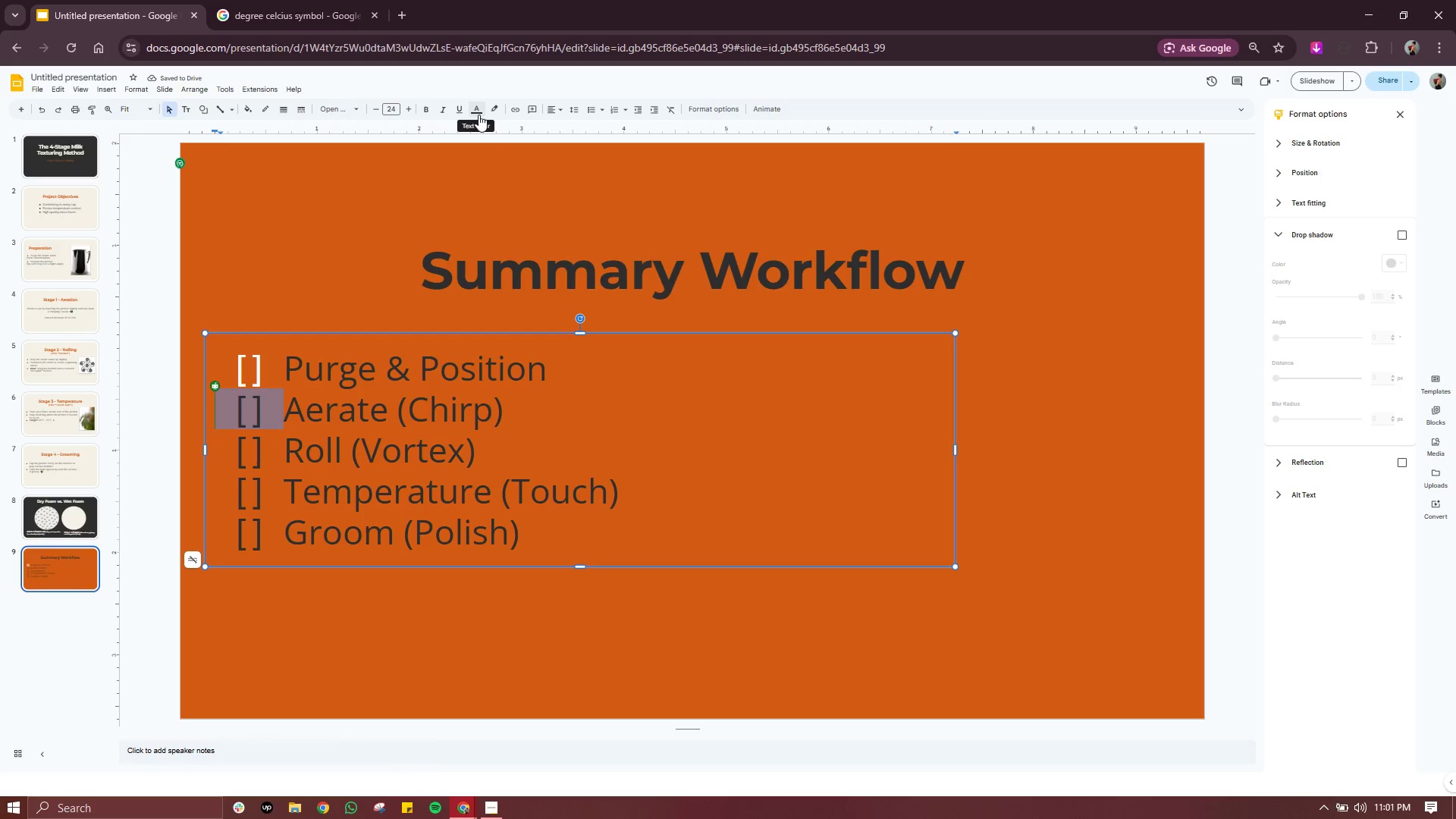 
left_click([479, 109])
 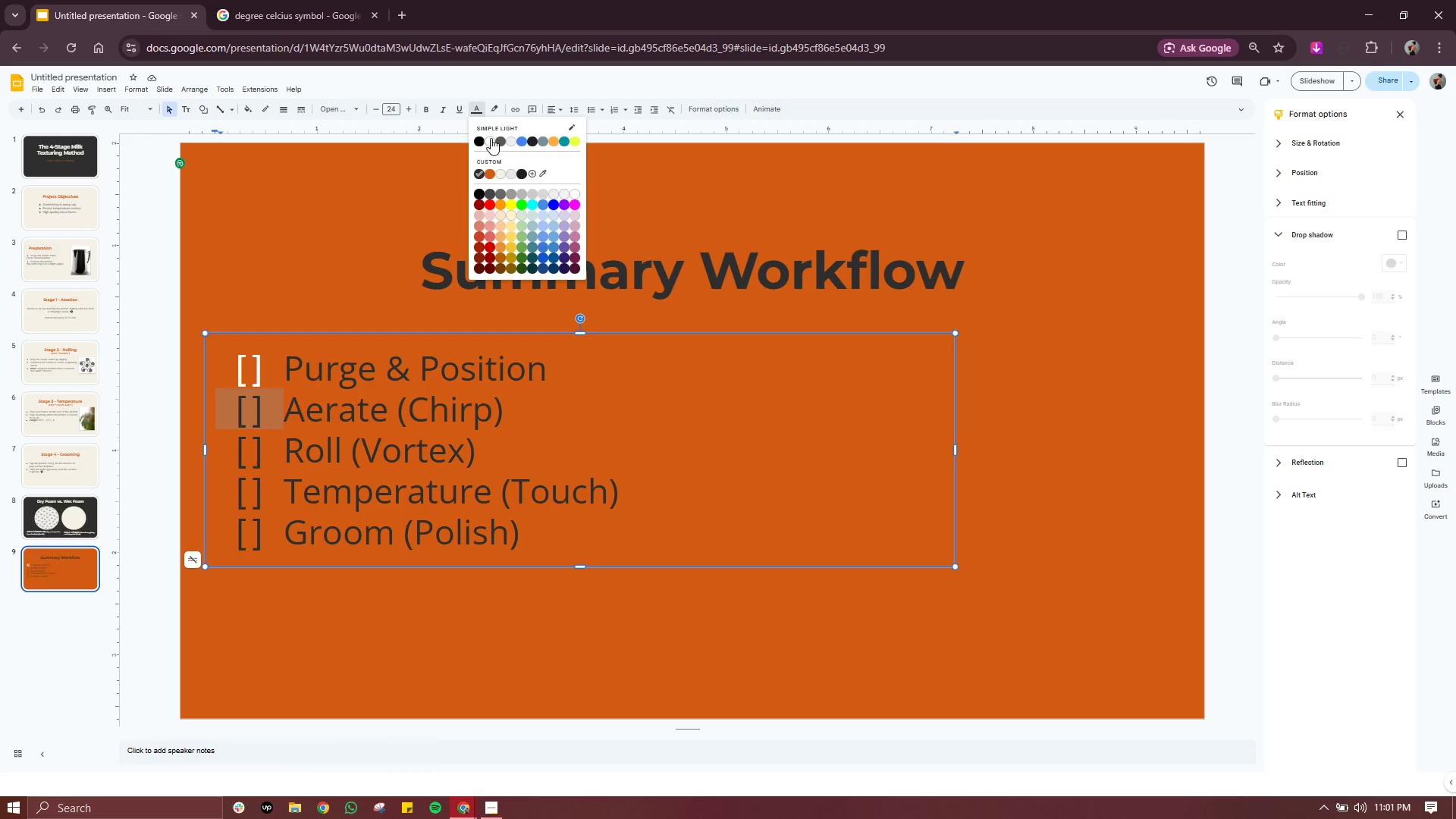 
left_click([491, 138])
 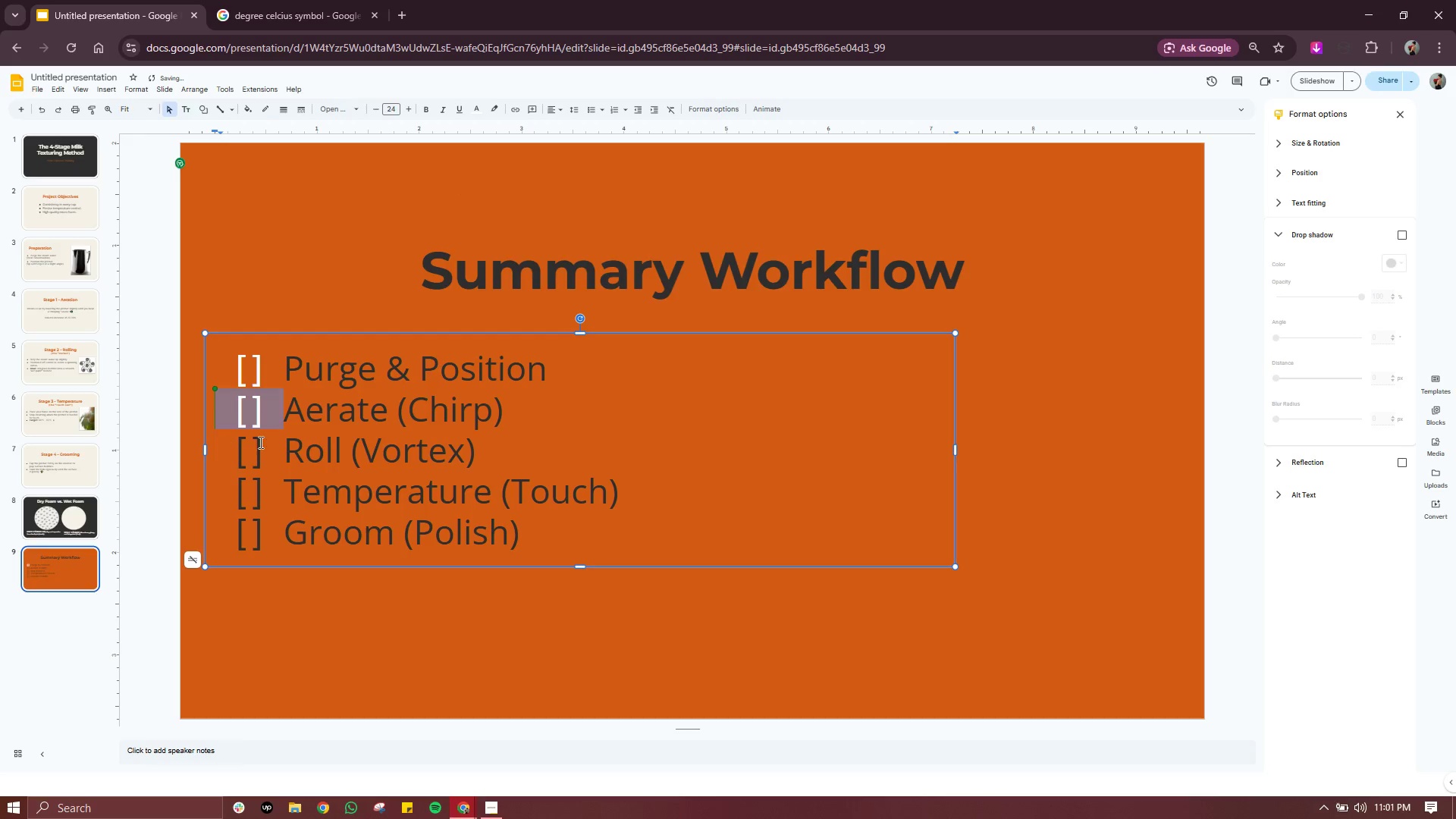 
left_click([259, 442])
 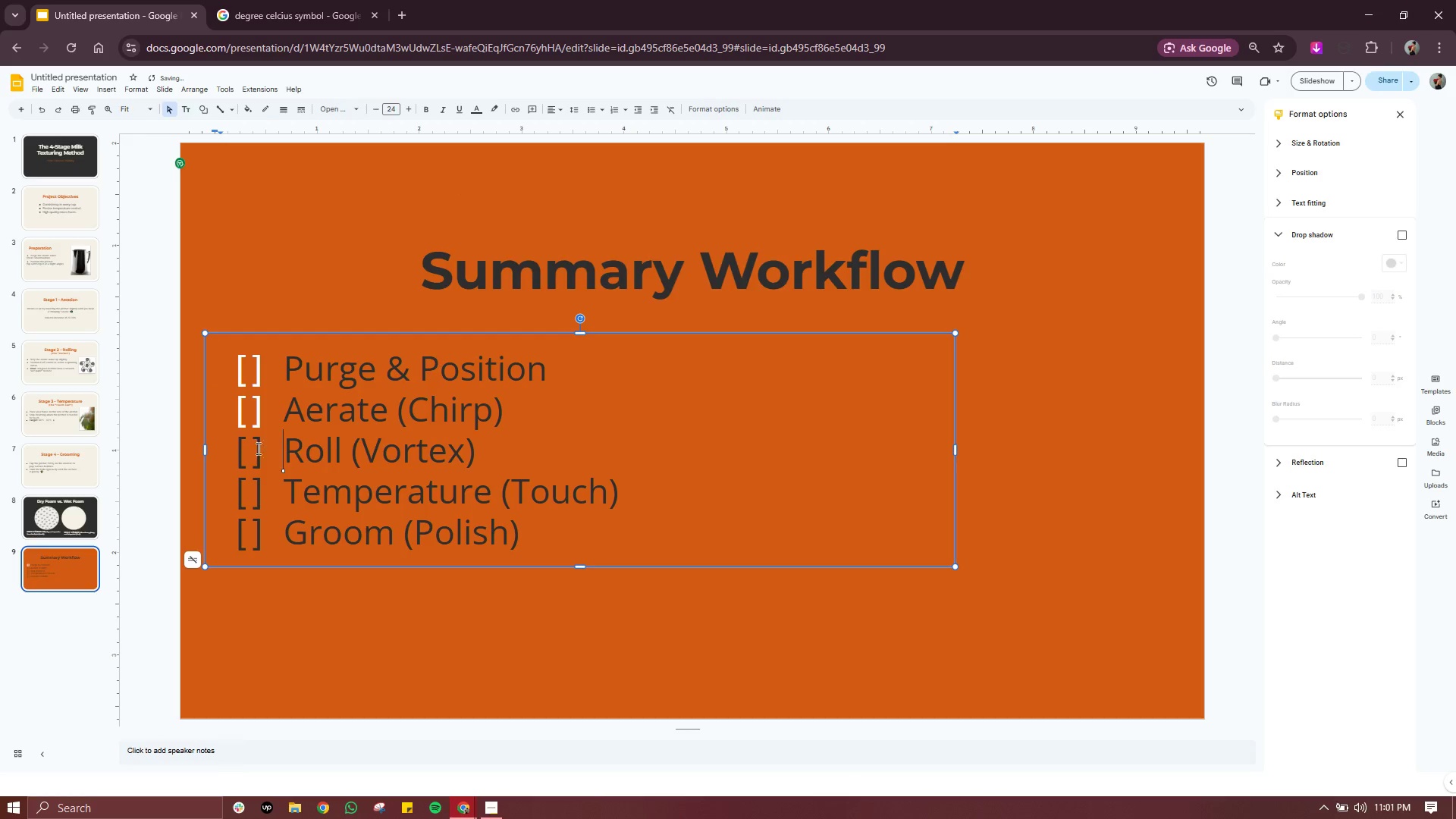 
left_click_drag(start_coordinate=[270, 448], to_coordinate=[228, 451])
 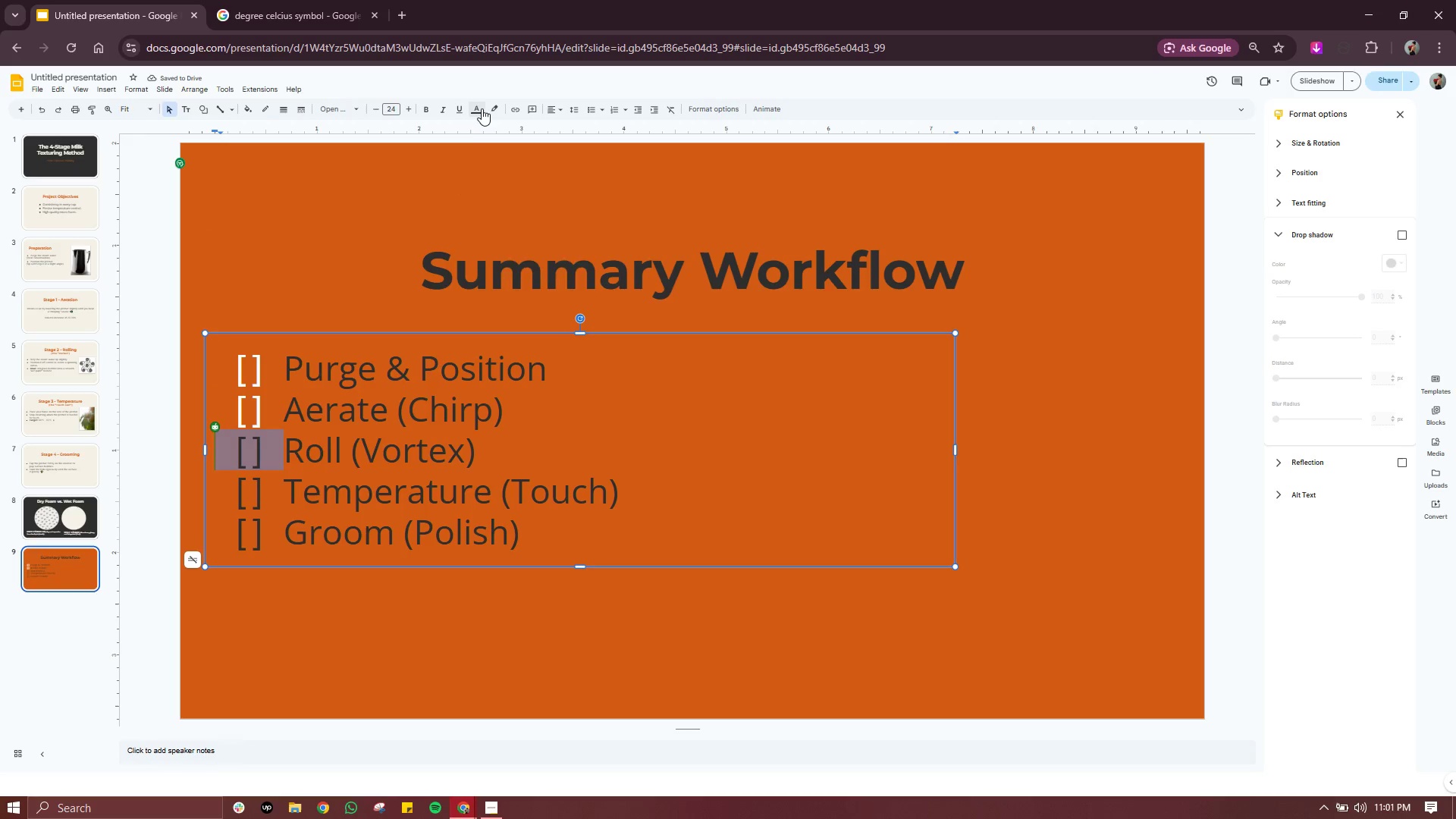 
left_click([482, 108])
 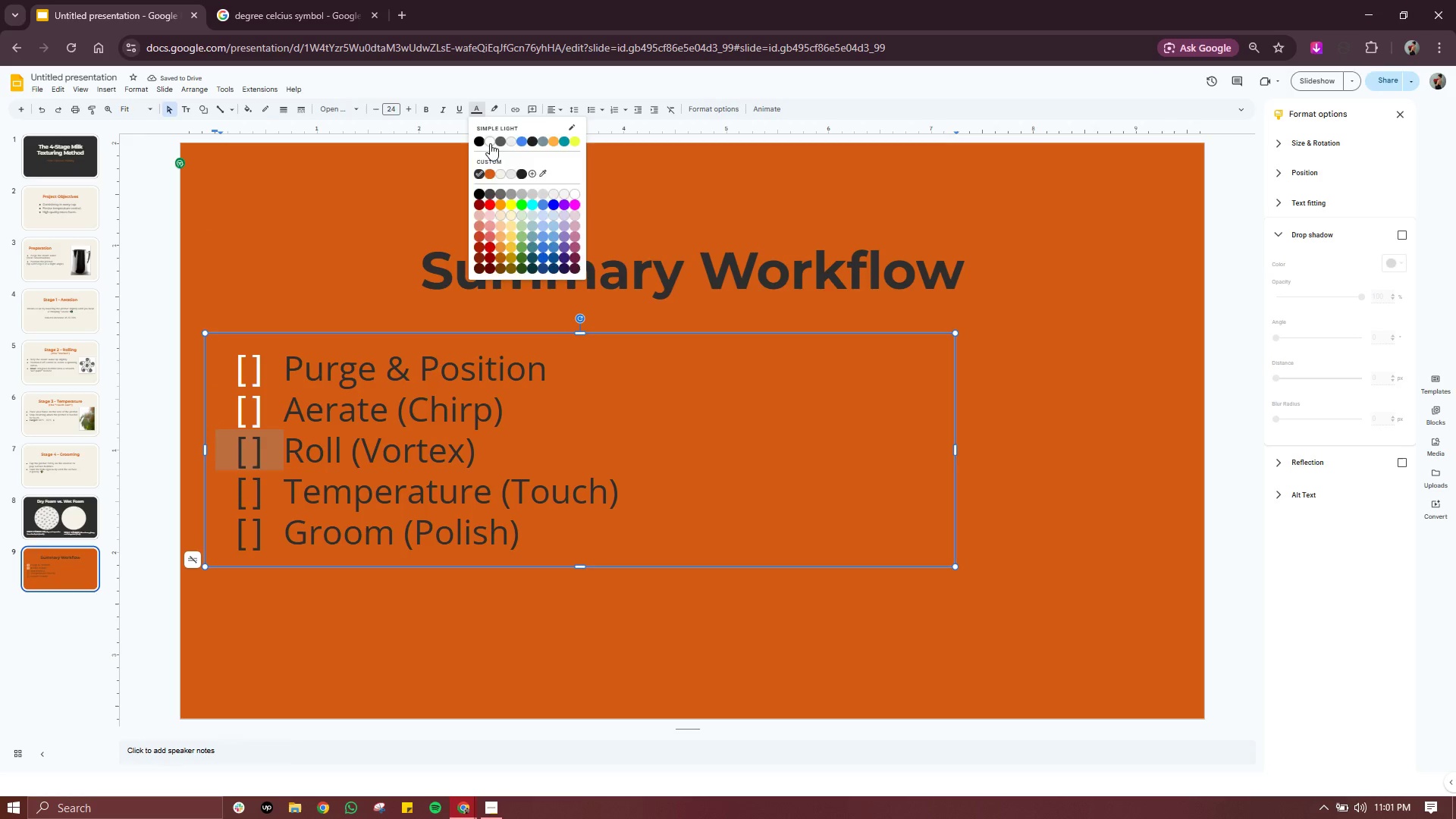 
left_click([490, 143])
 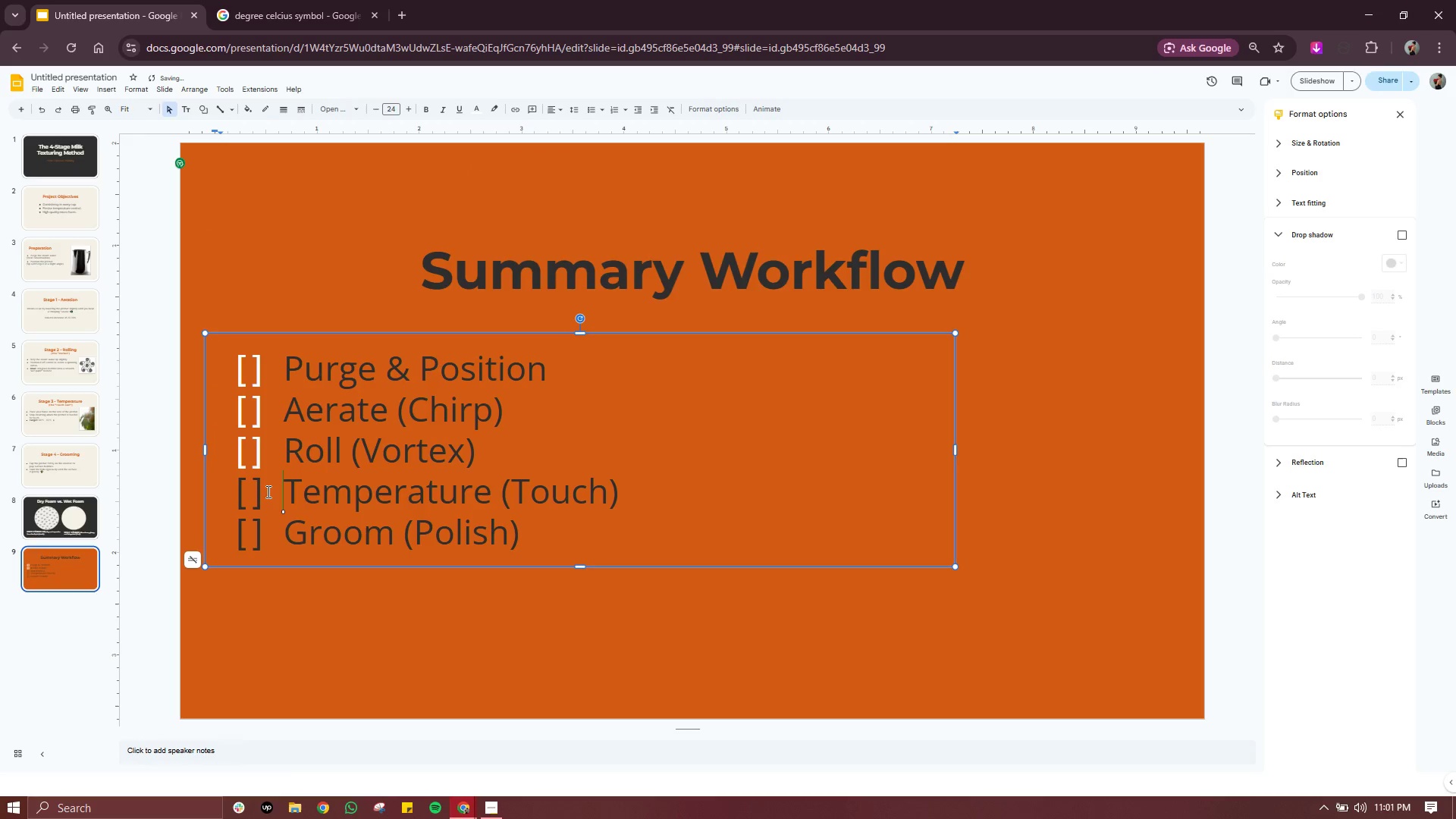 
left_click([267, 491])
 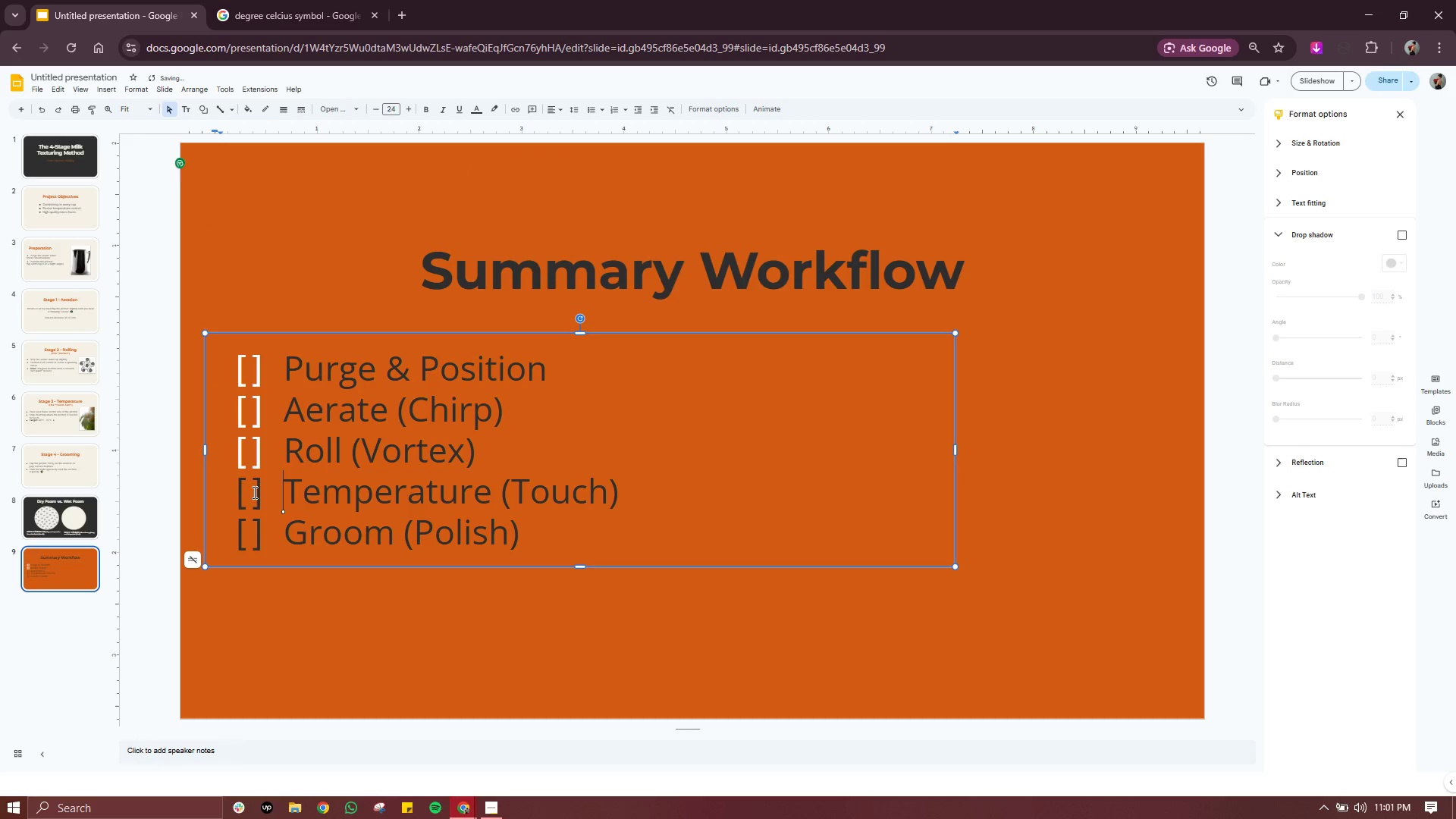 
left_click_drag(start_coordinate=[268, 491], to_coordinate=[226, 497])
 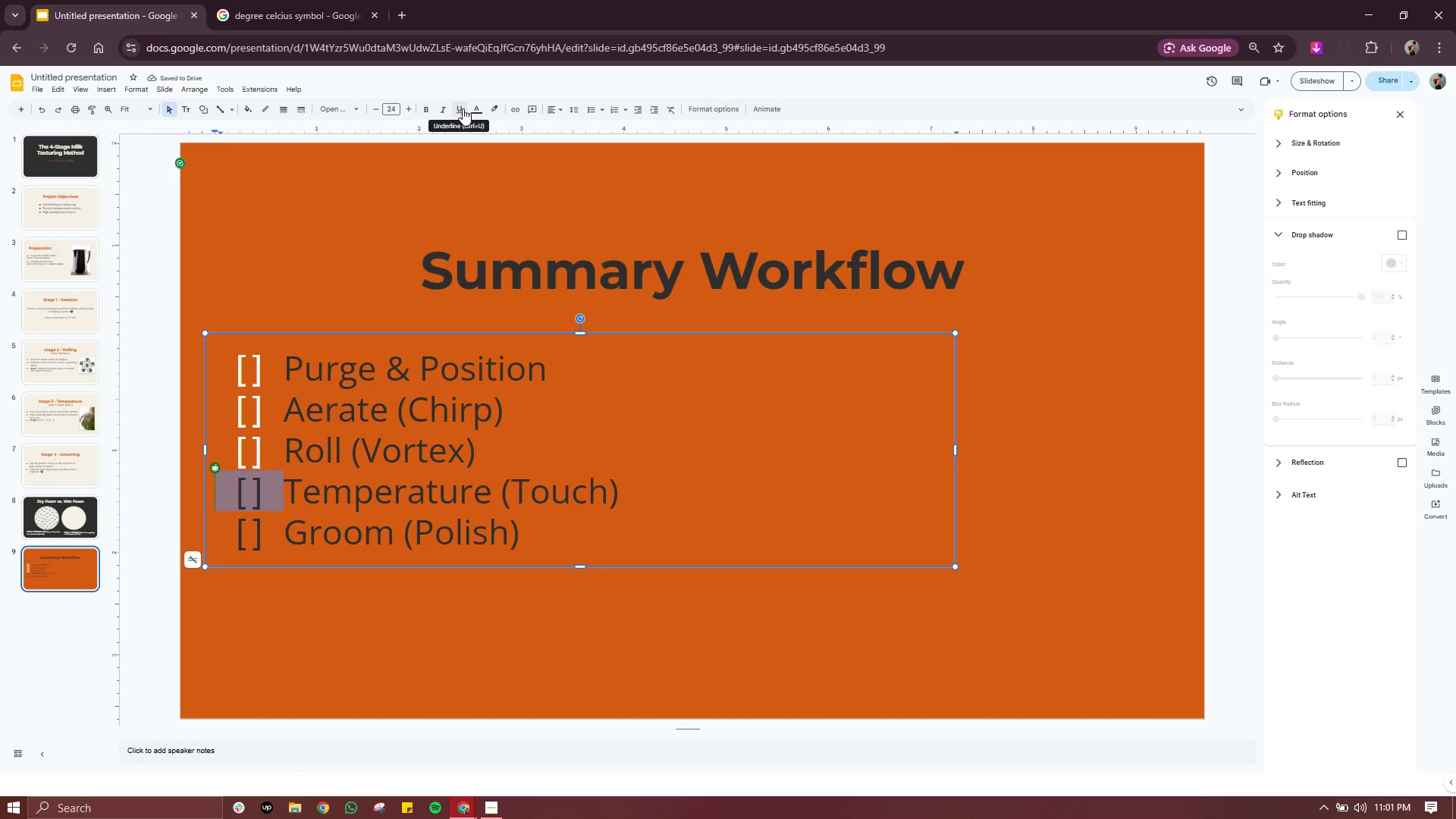 
left_click([483, 108])
 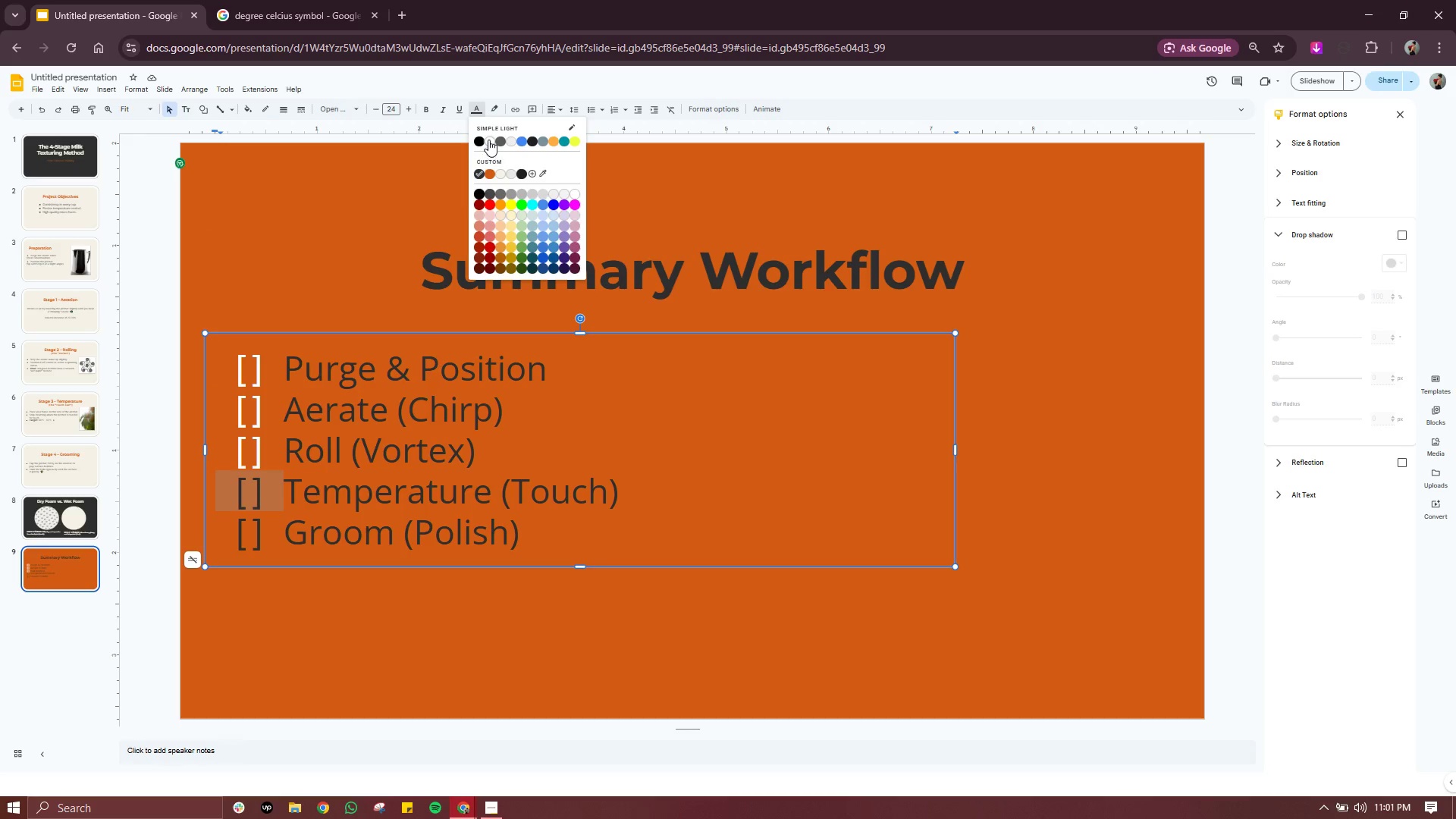 
left_click([488, 140])
 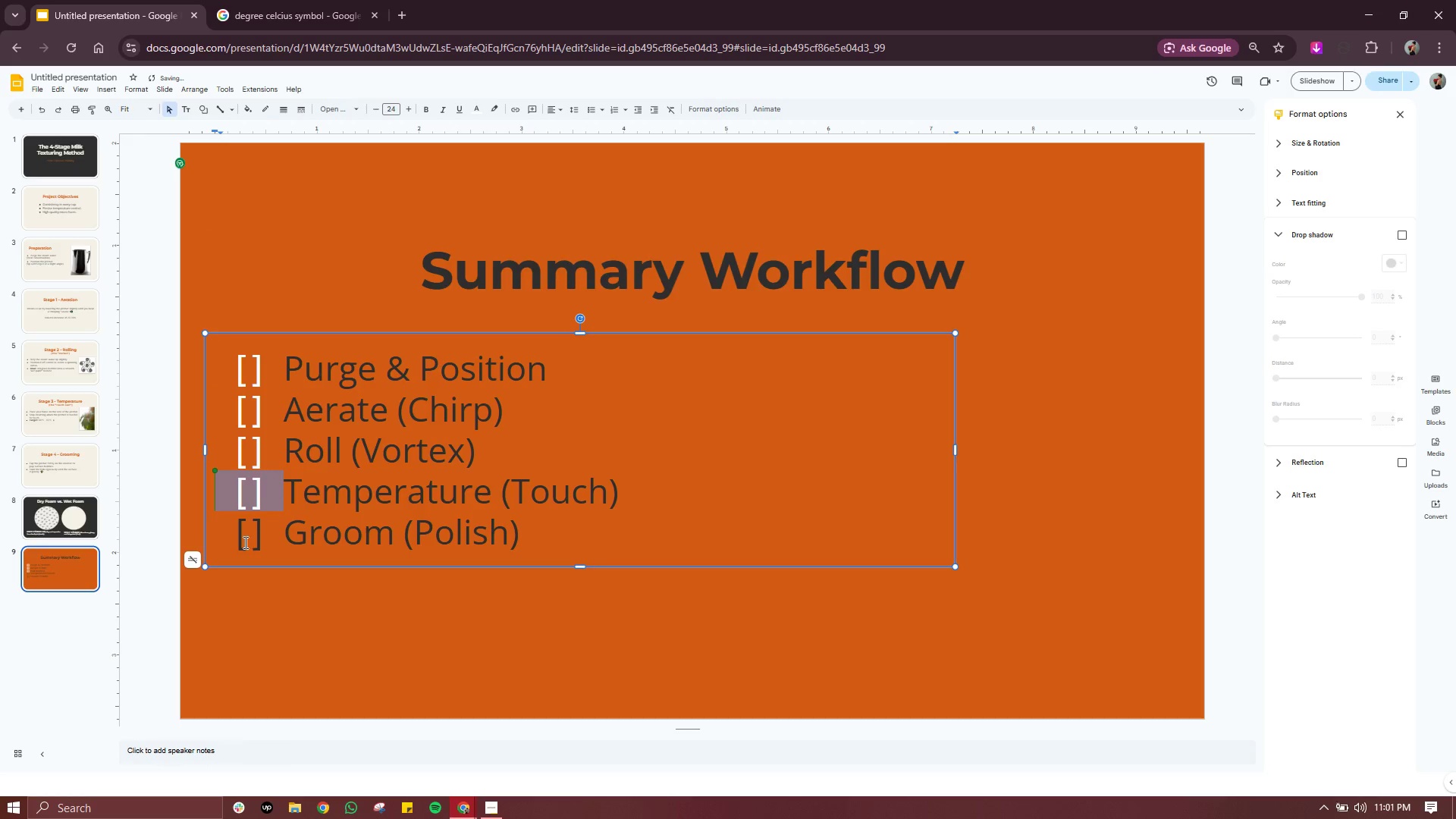 
left_click([244, 542])
 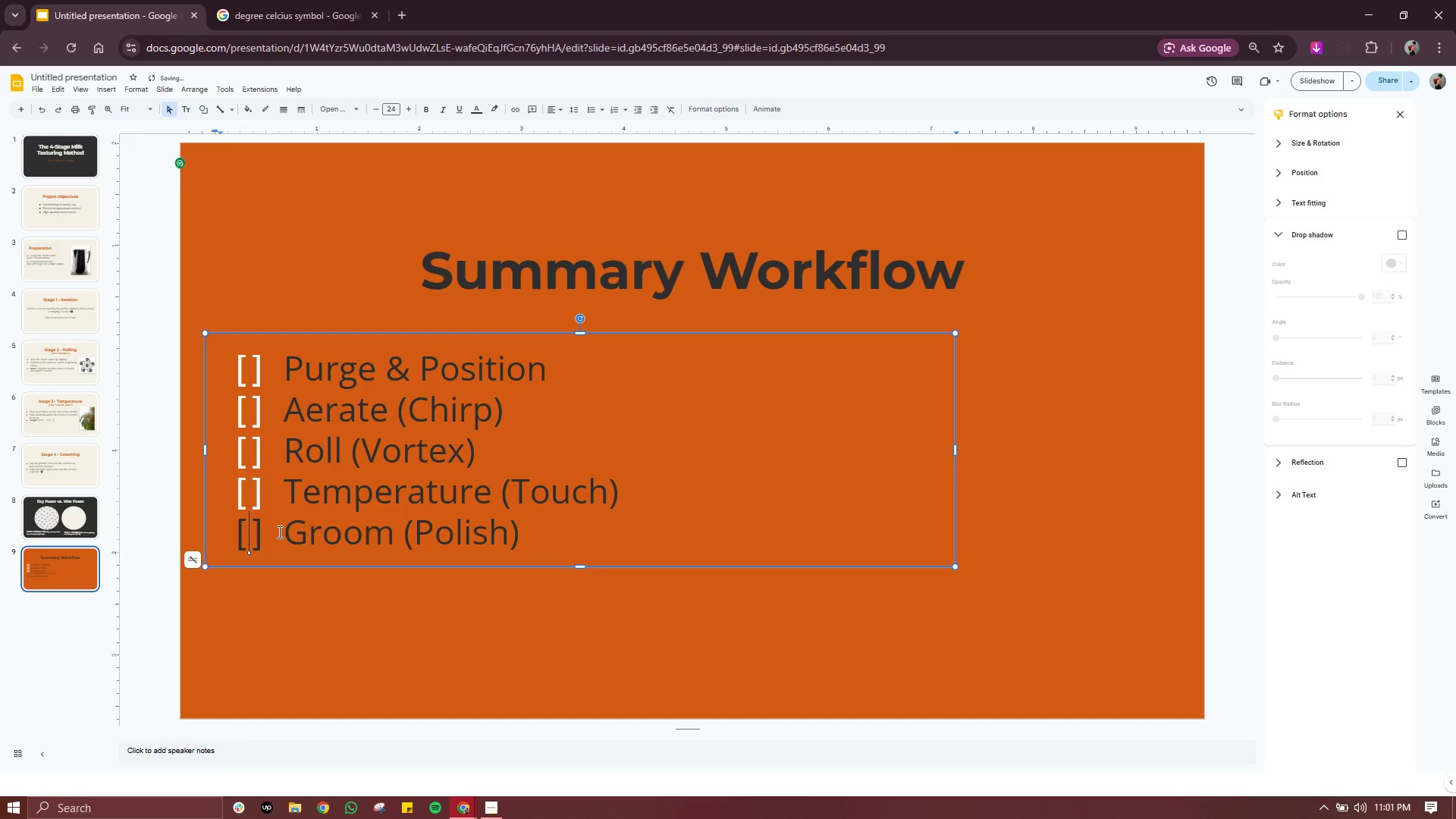 
left_click_drag(start_coordinate=[278, 532], to_coordinate=[228, 538])
 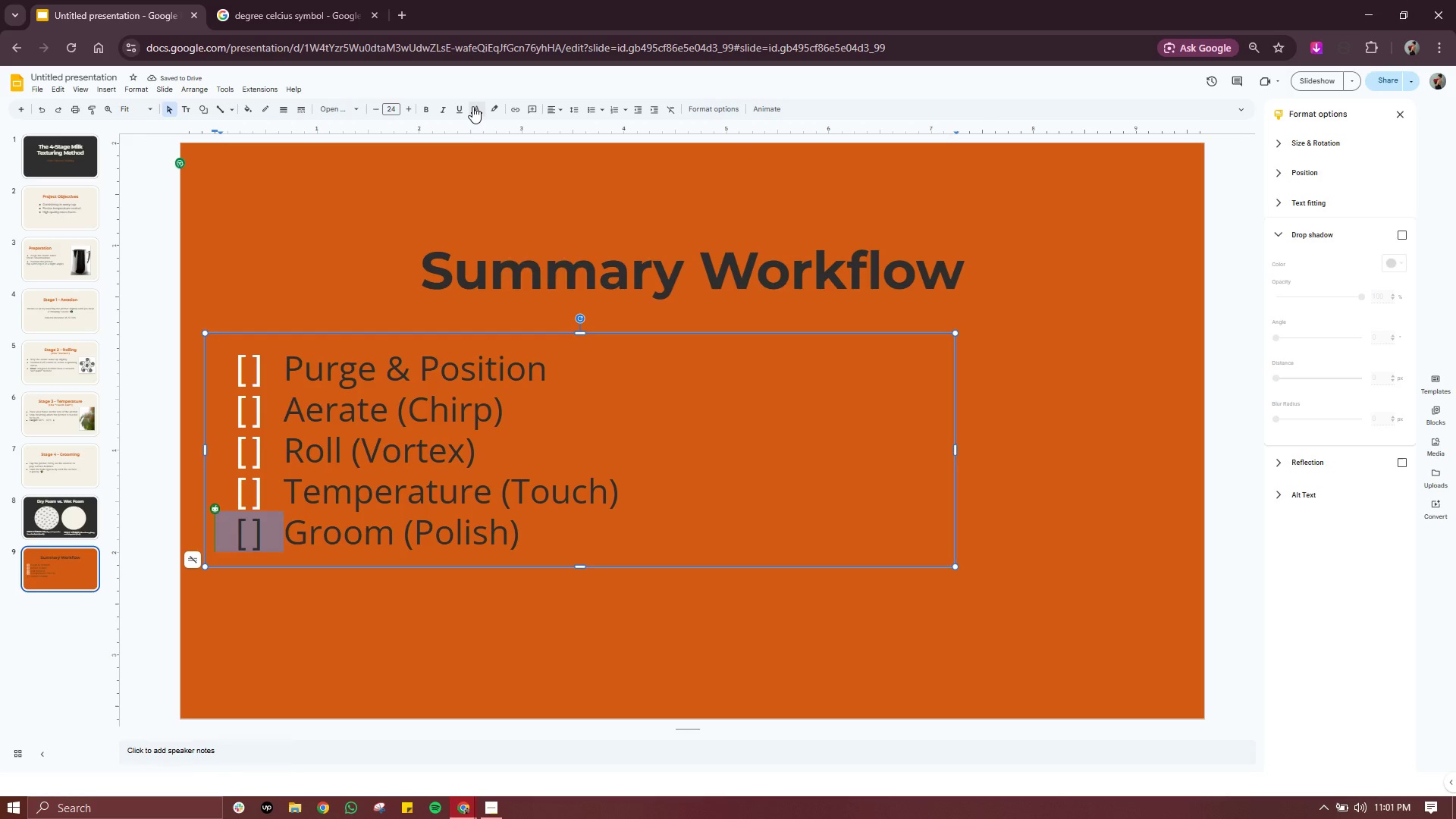 
left_click([472, 107])
 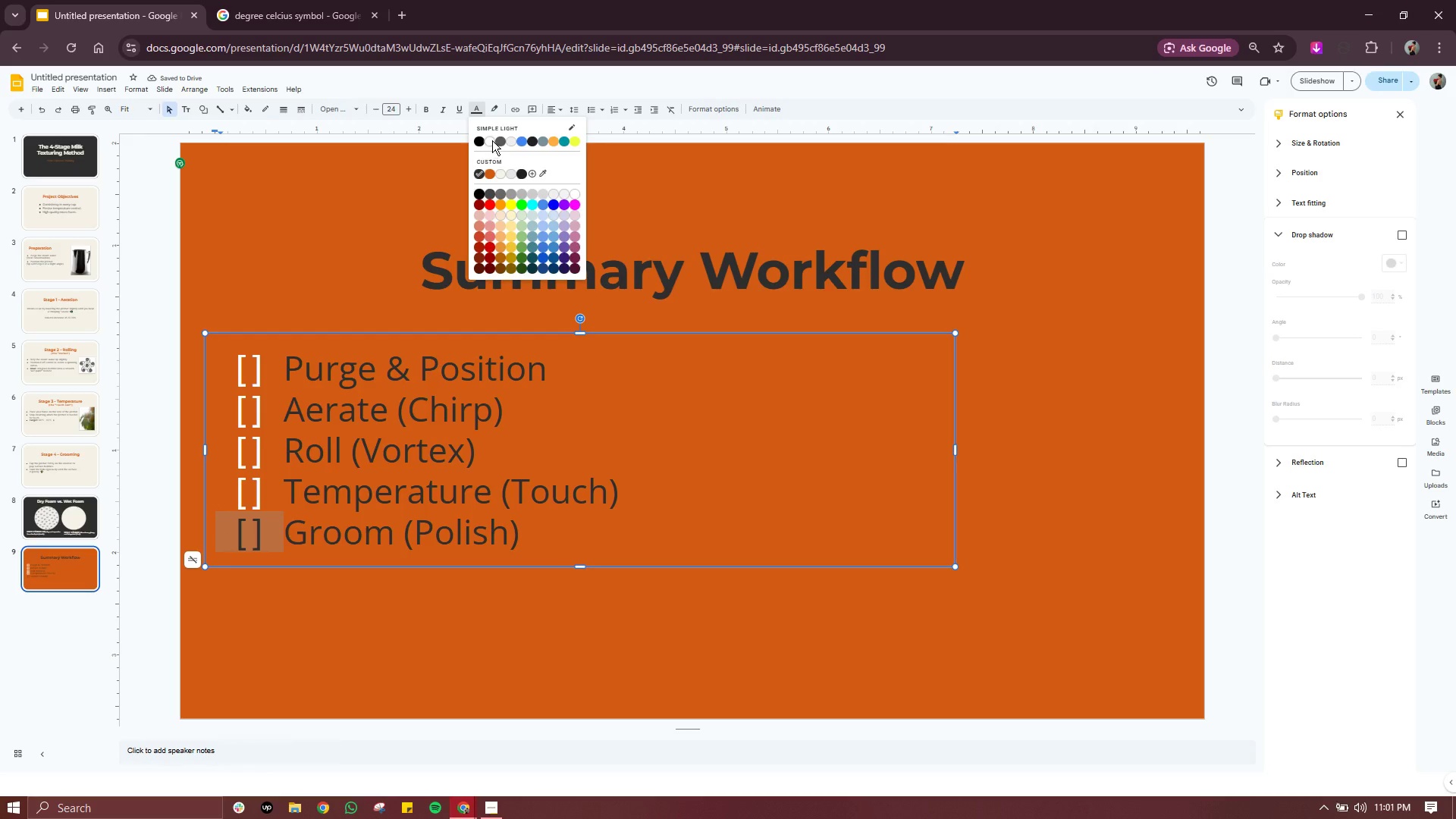 
left_click([492, 140])
 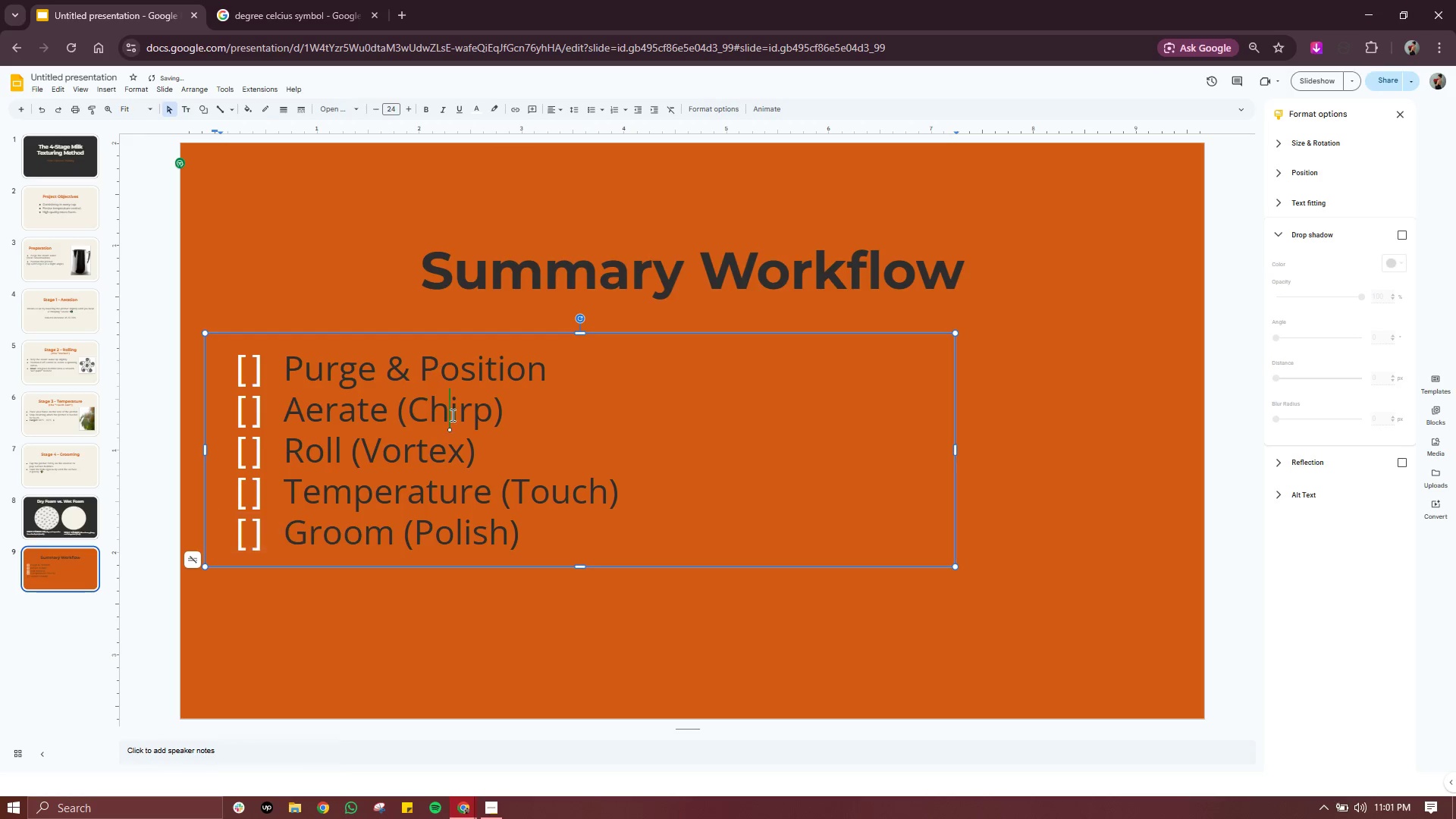 
left_click([451, 415])
 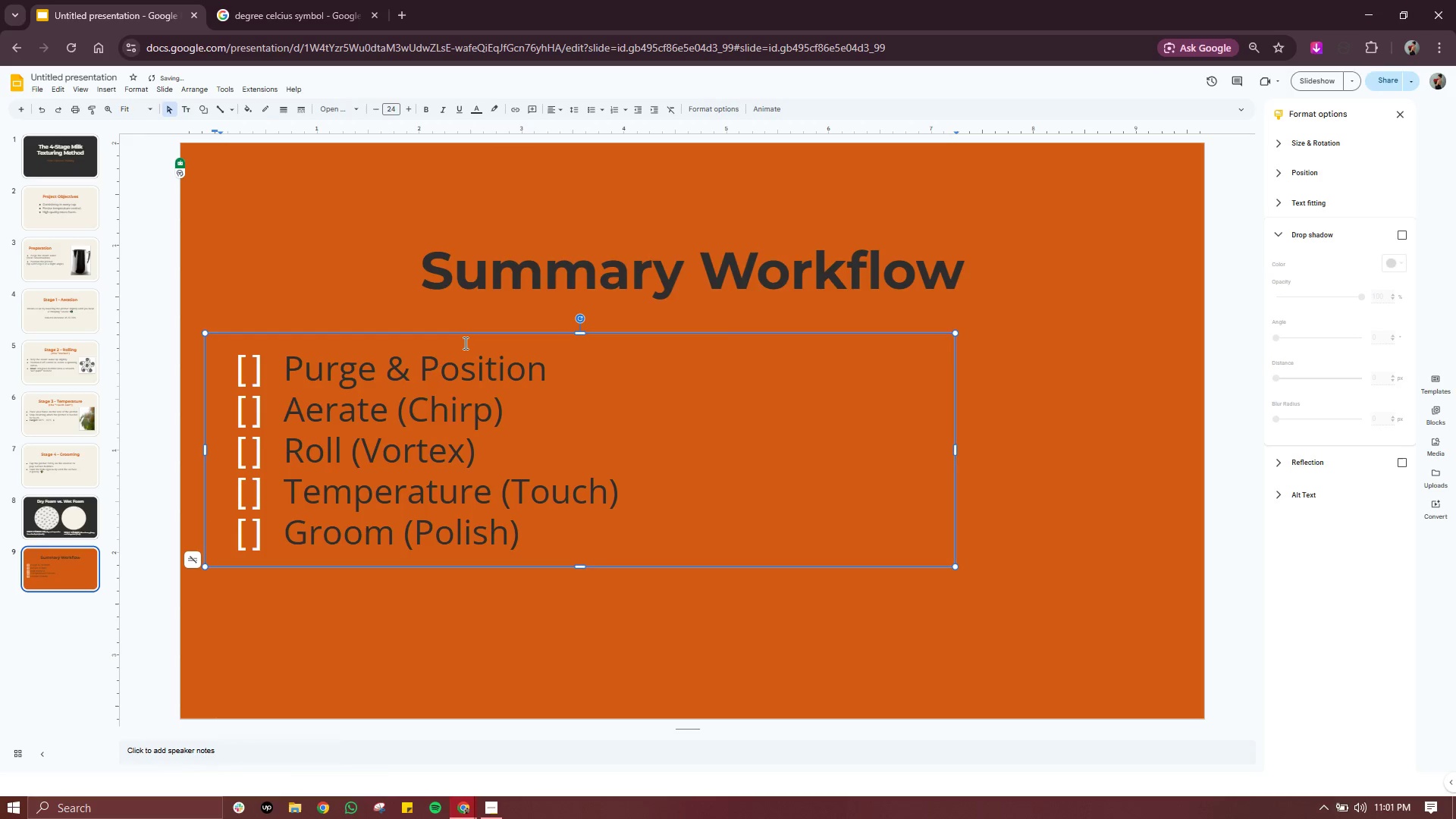 
left_click([464, 343])
 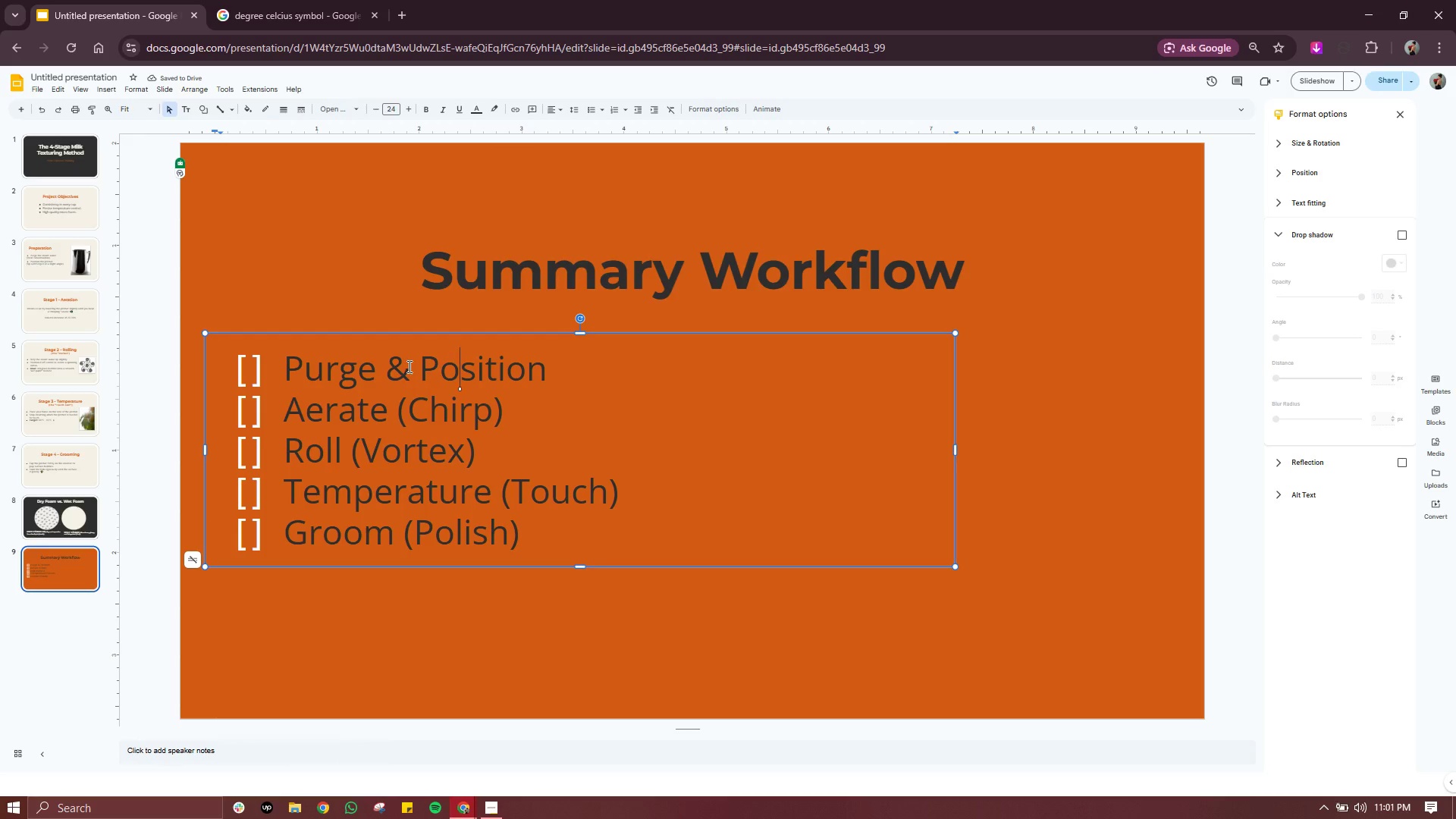 
left_click([408, 366])
 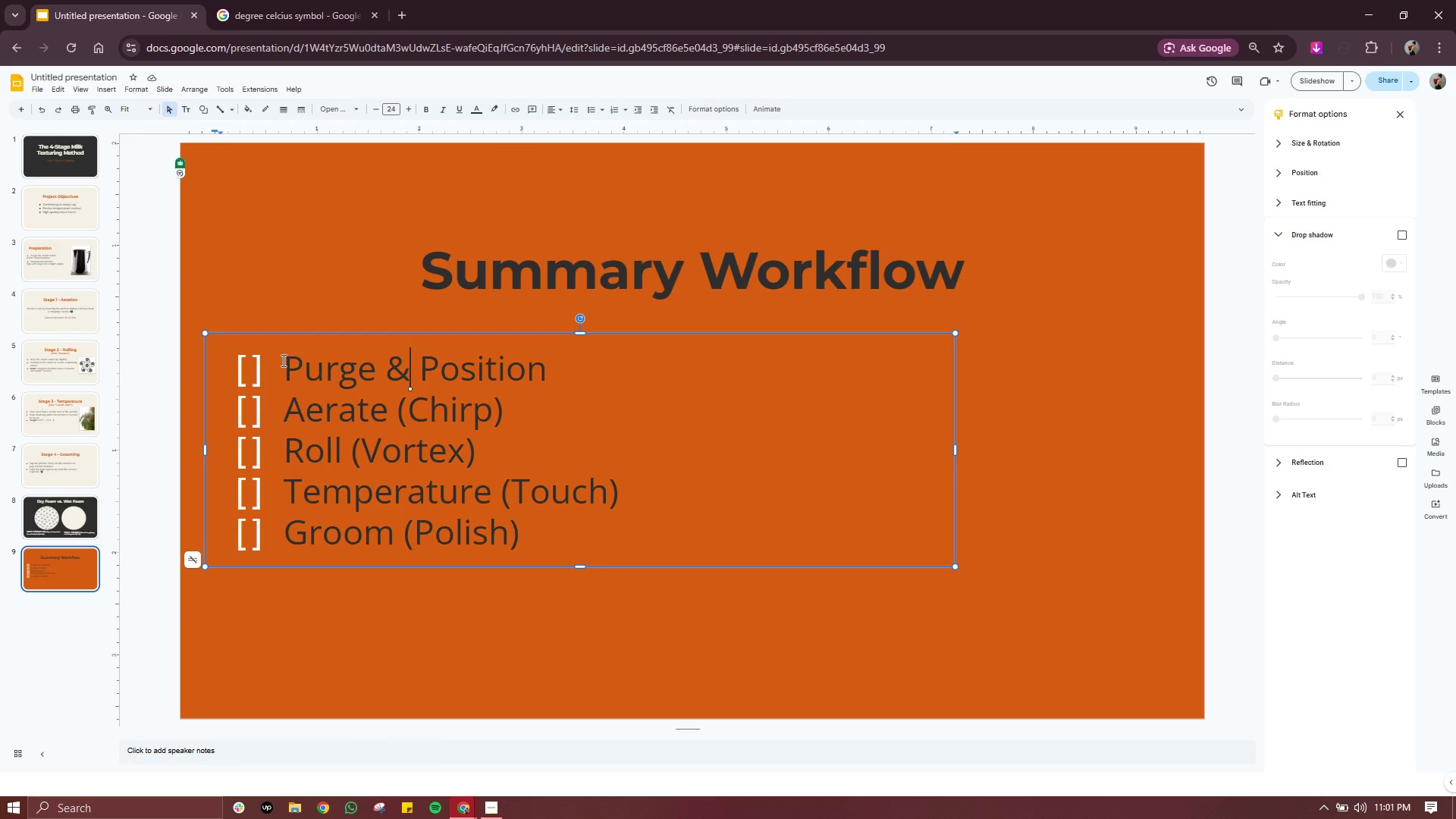 
left_click_drag(start_coordinate=[282, 360], to_coordinate=[477, 511])
 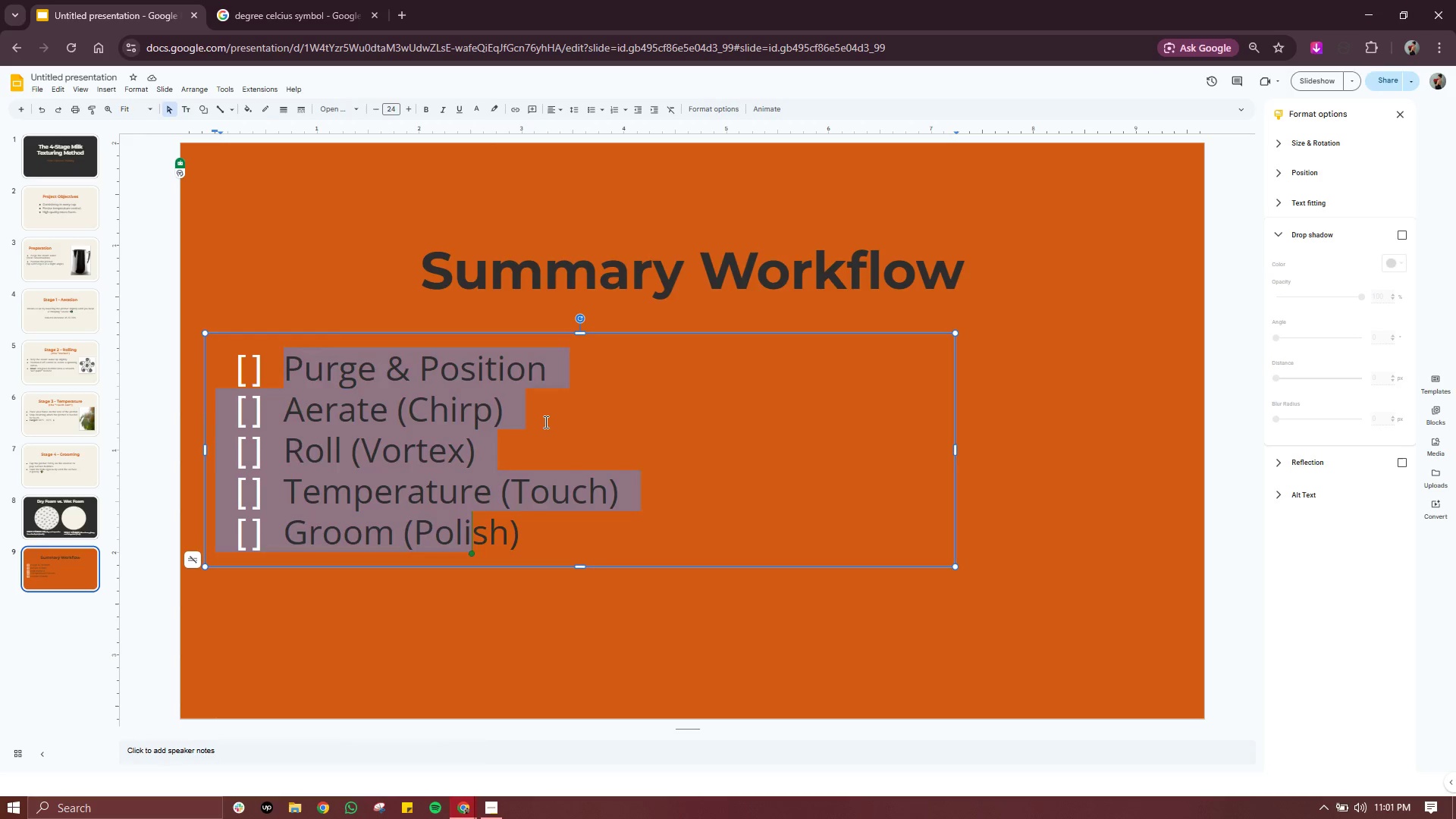 
left_click([544, 422])
 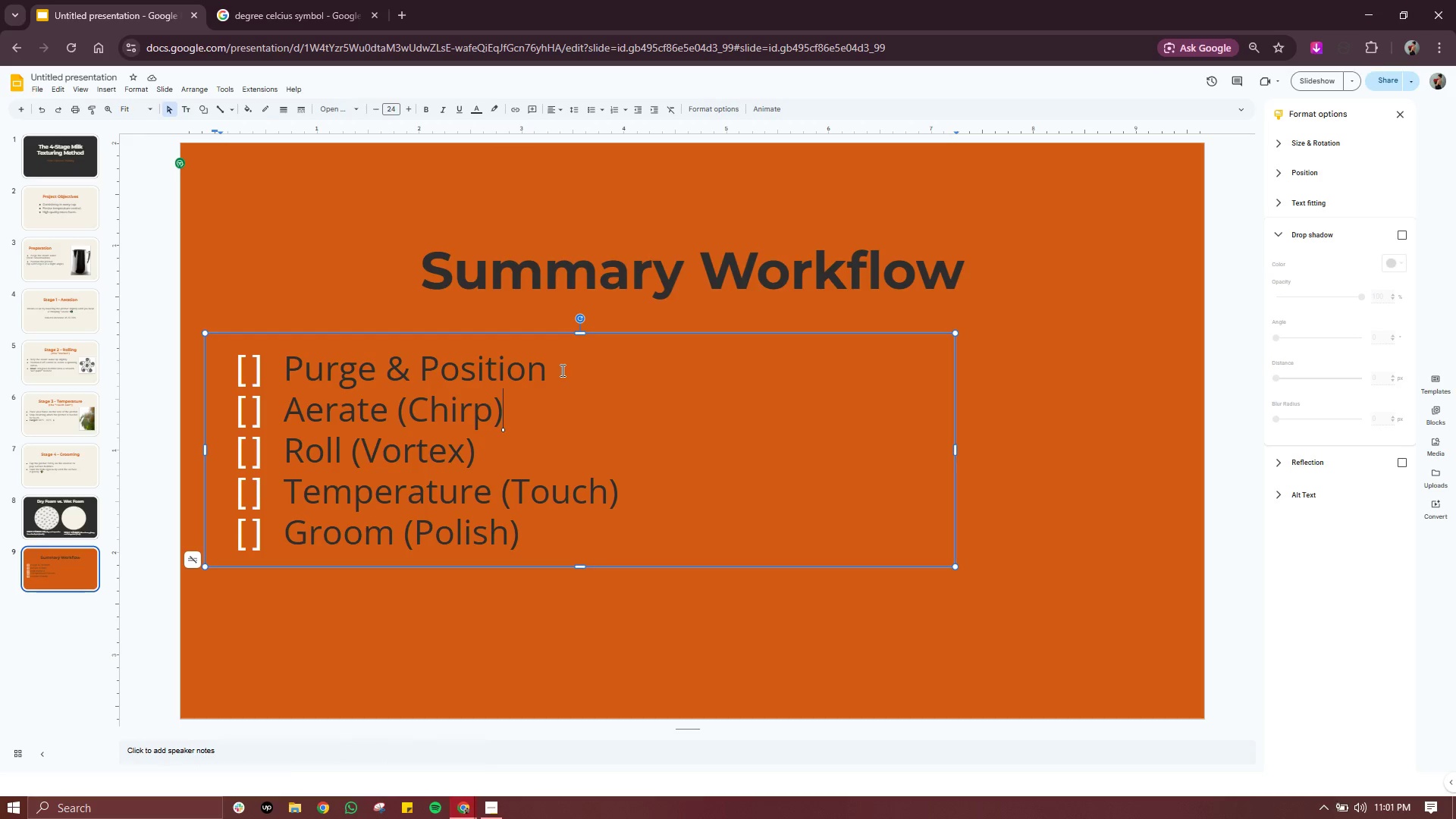 
left_click_drag(start_coordinate=[562, 370], to_coordinate=[291, 353])
 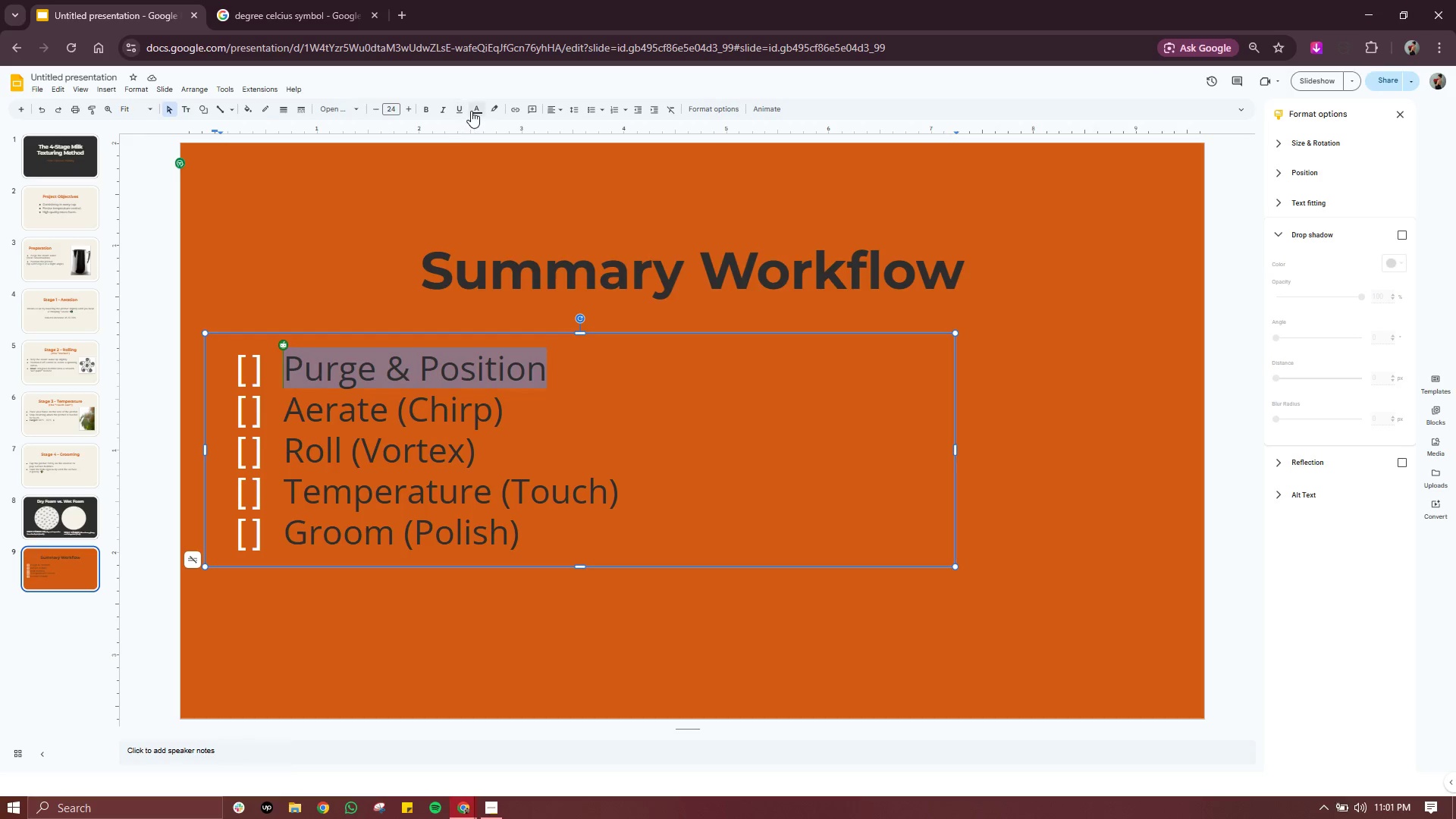 
left_click([471, 111])
 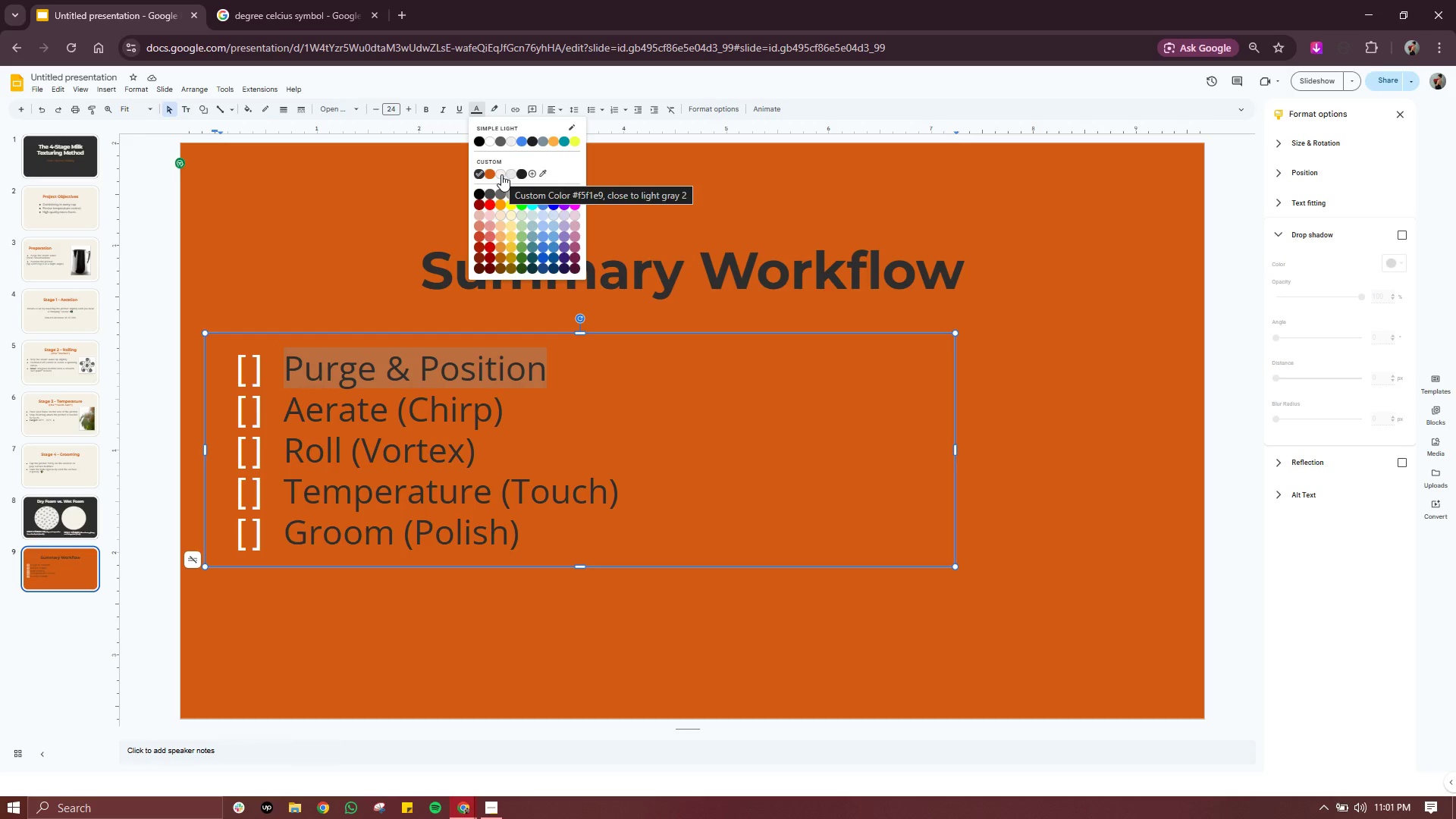 
left_click([501, 174])
 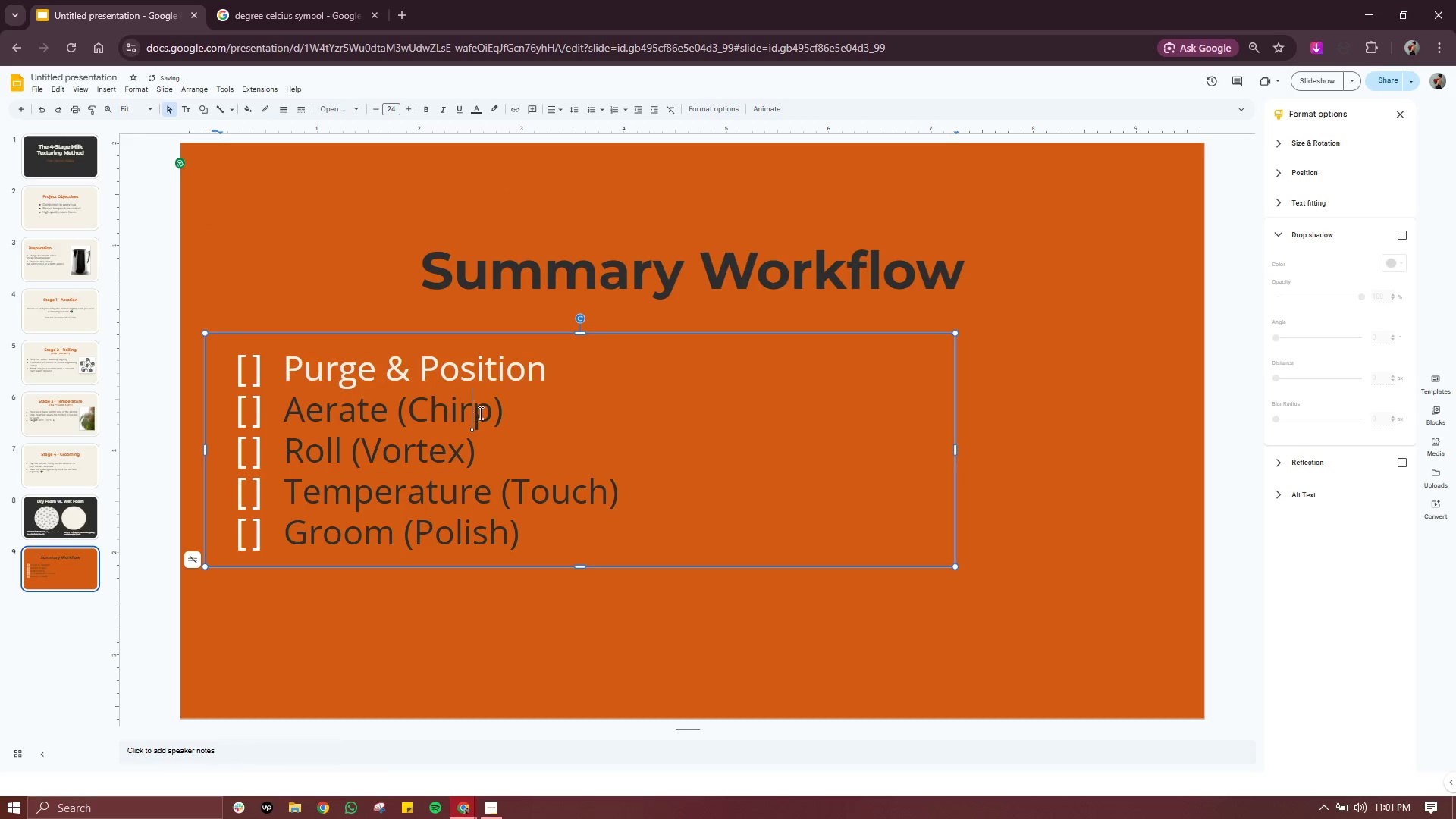 
left_click_drag(start_coordinate=[517, 410], to_coordinate=[276, 422])
 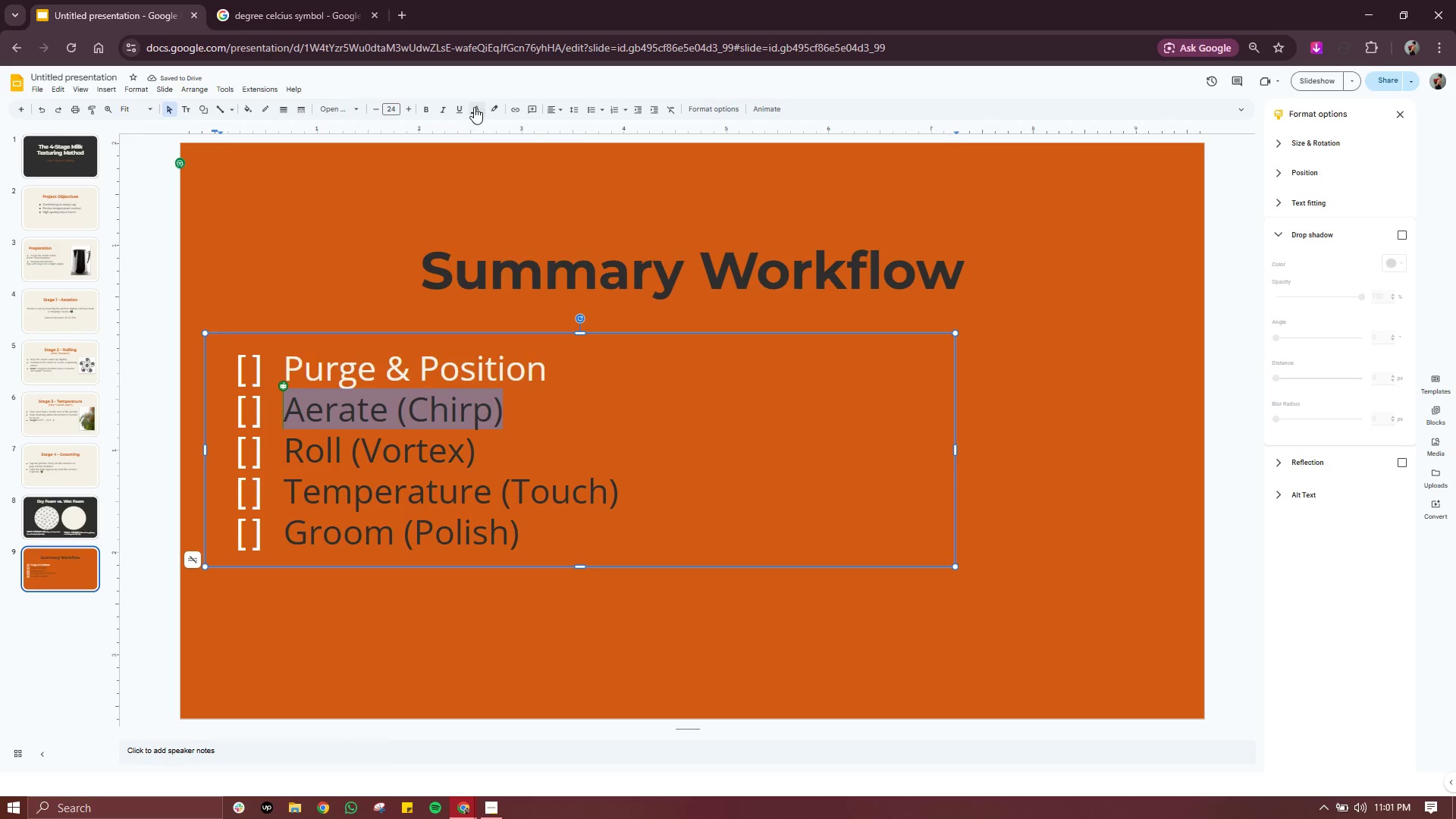 
left_click([475, 107])
 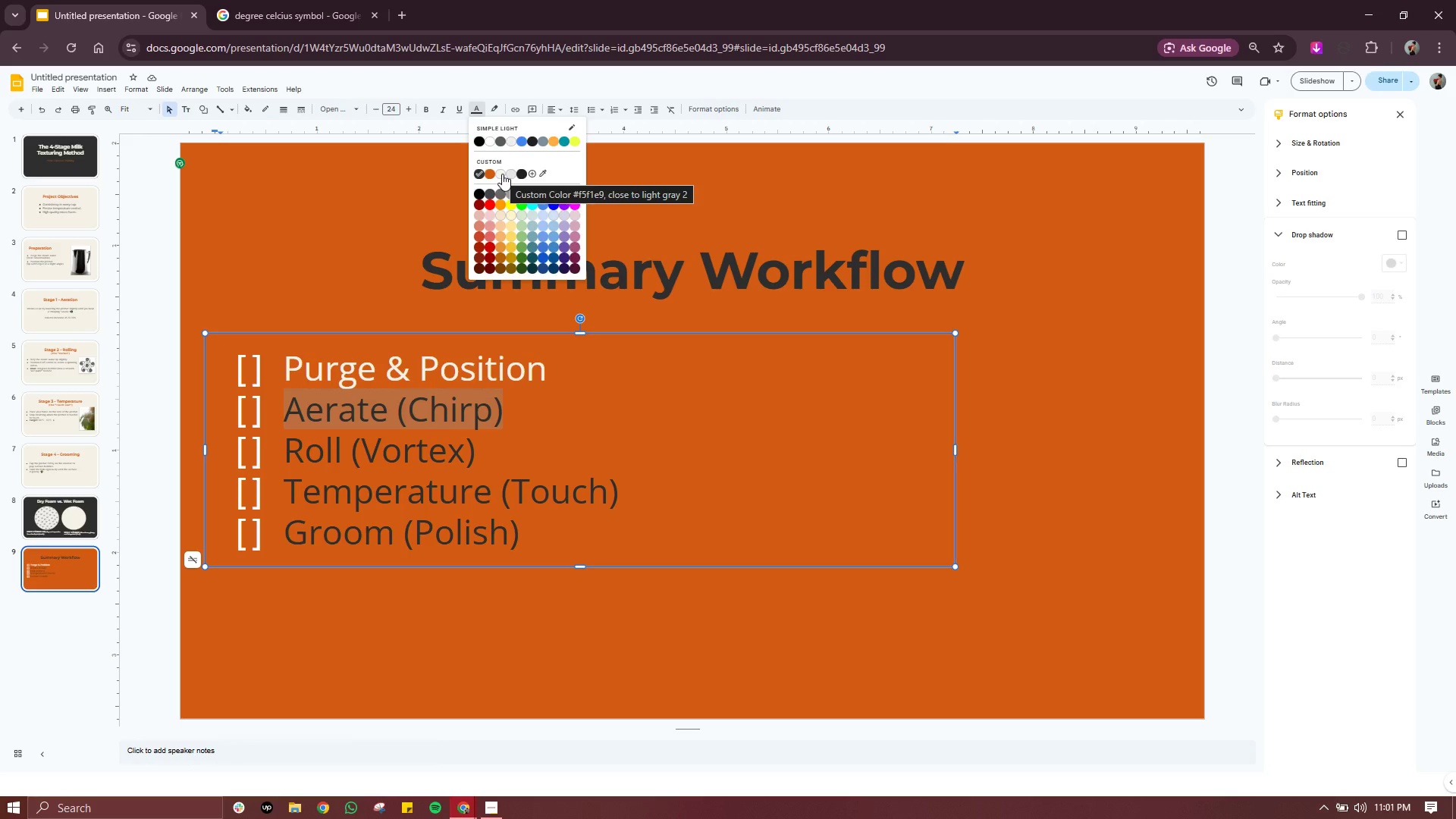 
wait(8.77)
 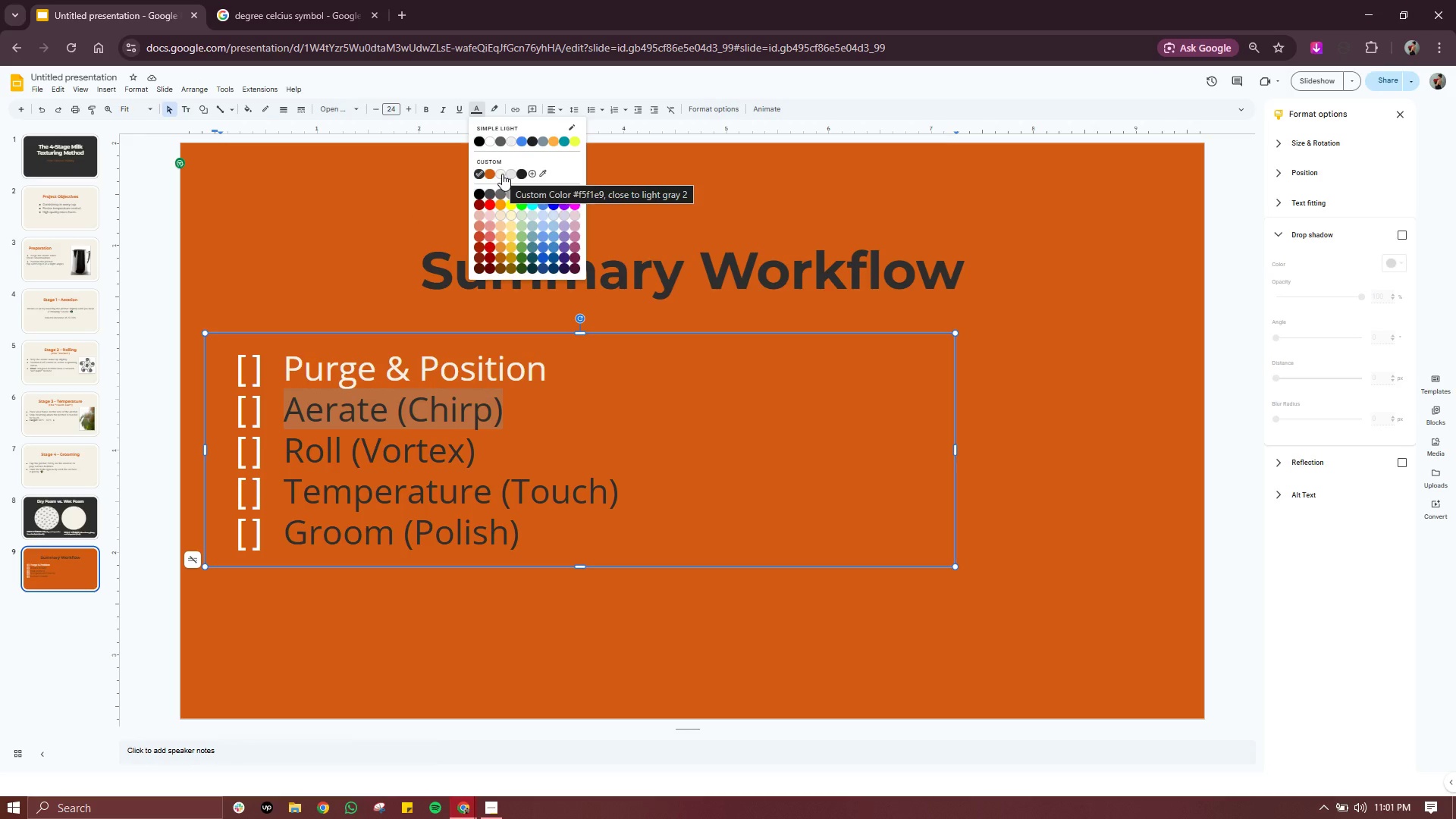 
left_click([502, 174])
 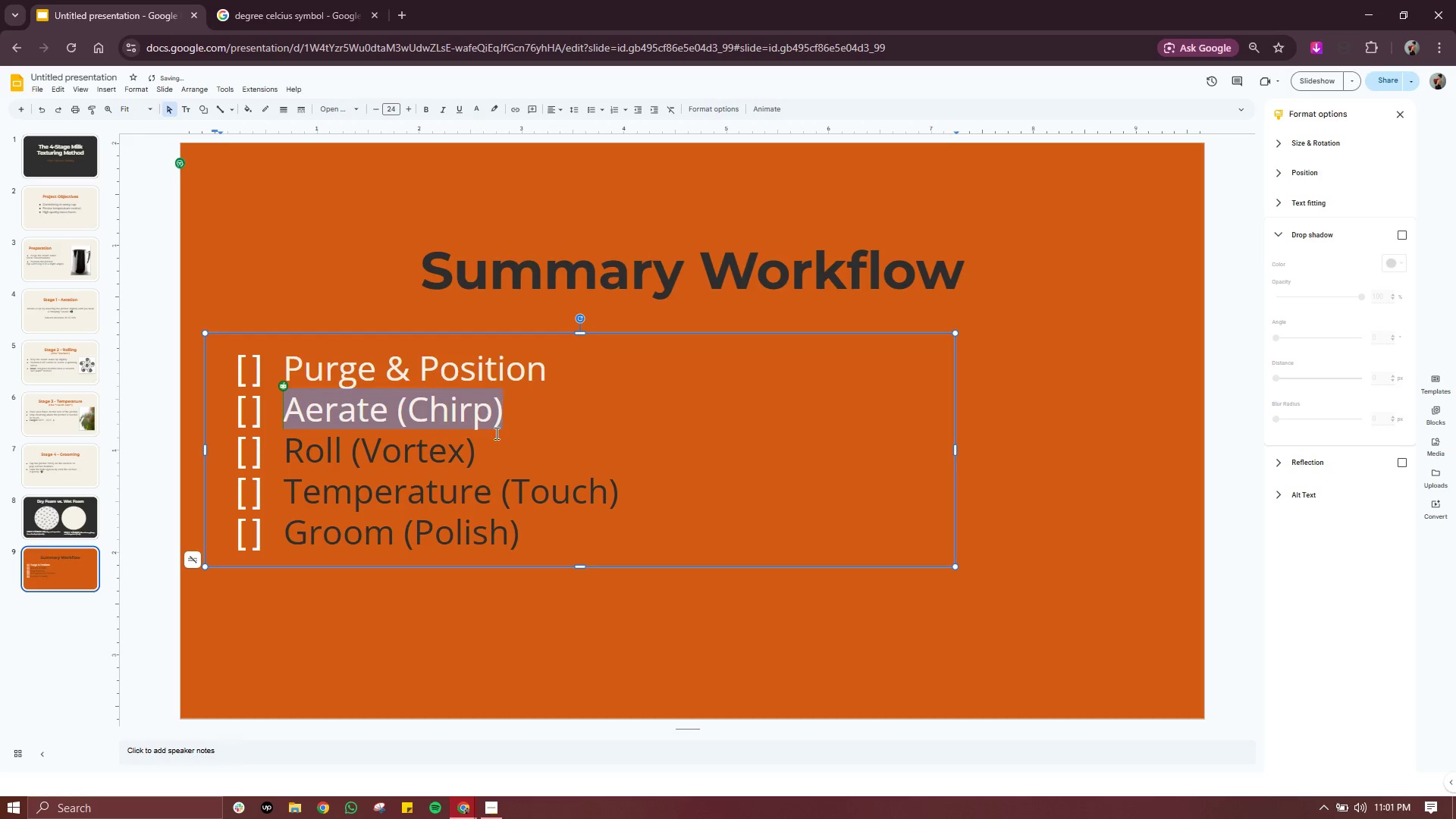 
left_click([495, 434])
 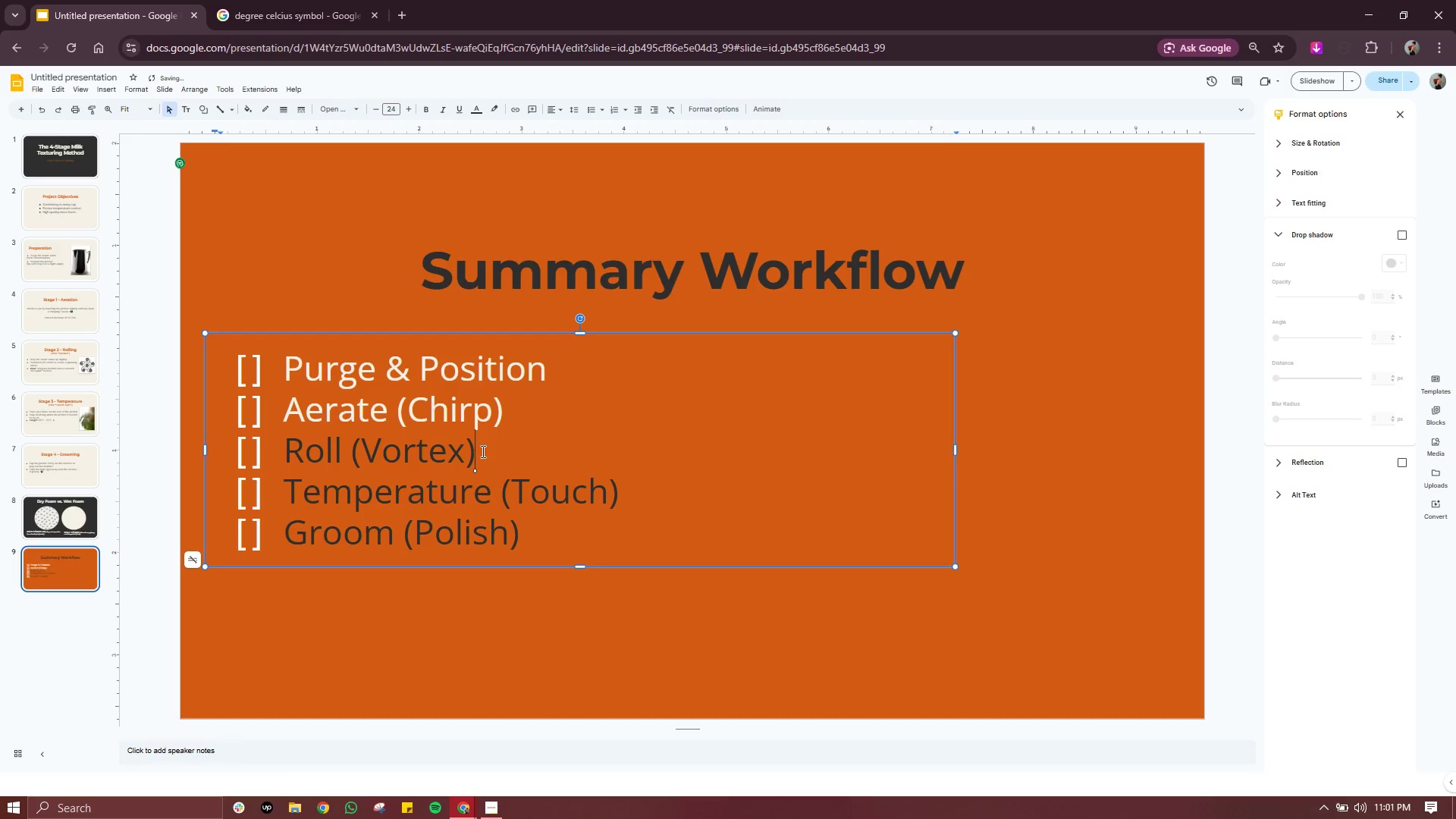 
left_click_drag(start_coordinate=[482, 451], to_coordinate=[278, 457])
 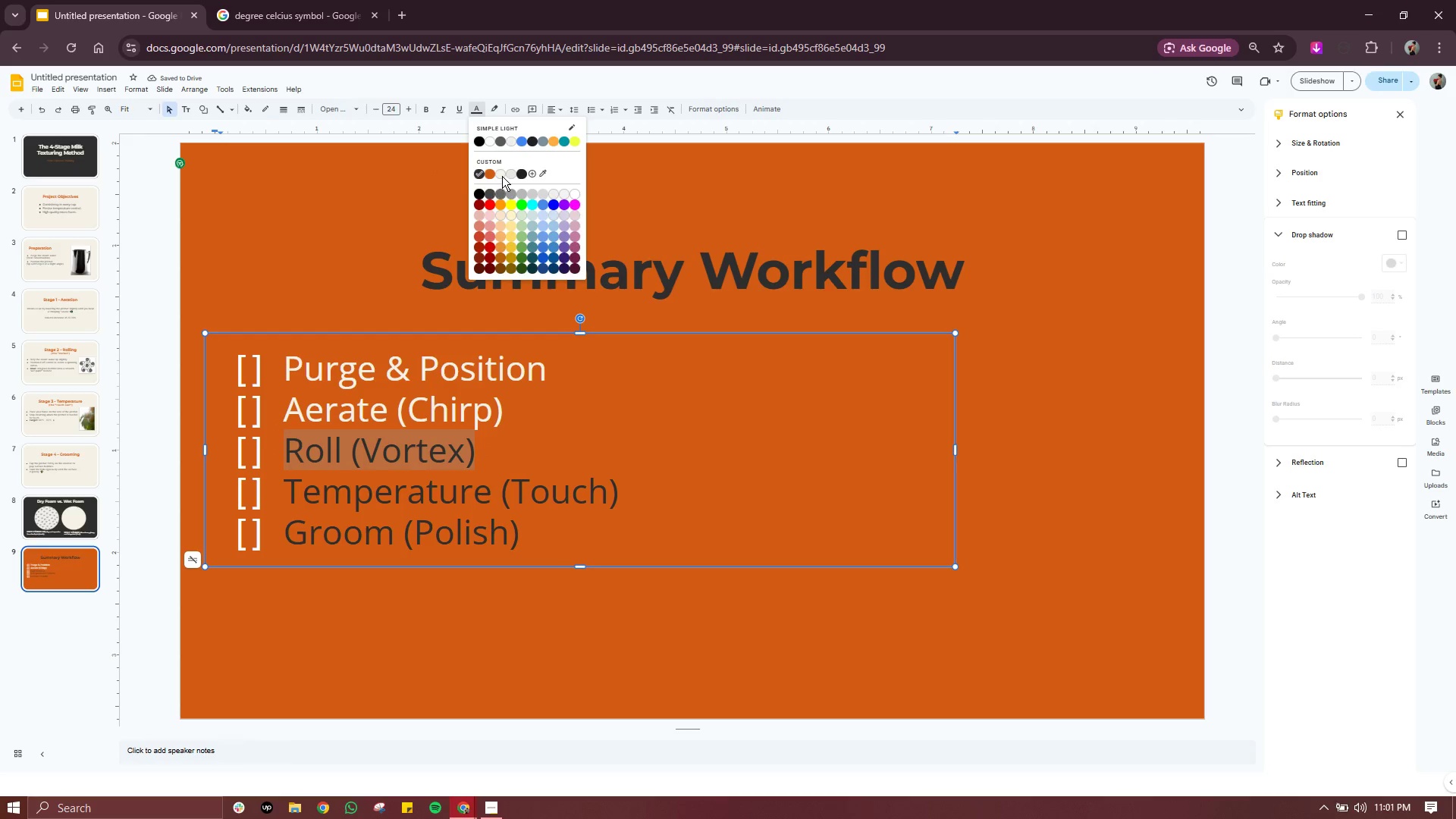 
left_click([503, 175])
 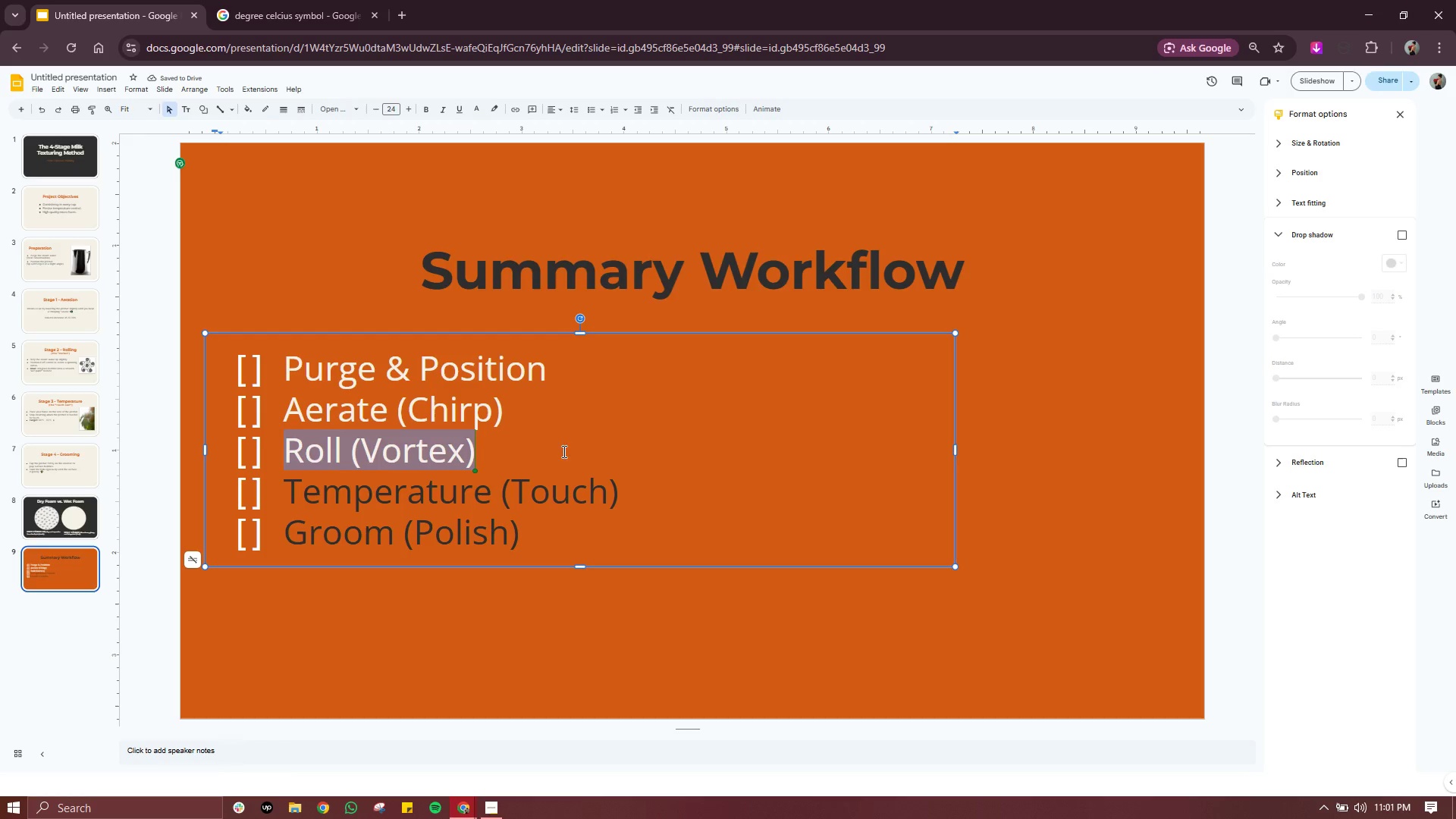 
left_click_drag(start_coordinate=[629, 491], to_coordinate=[287, 507])
 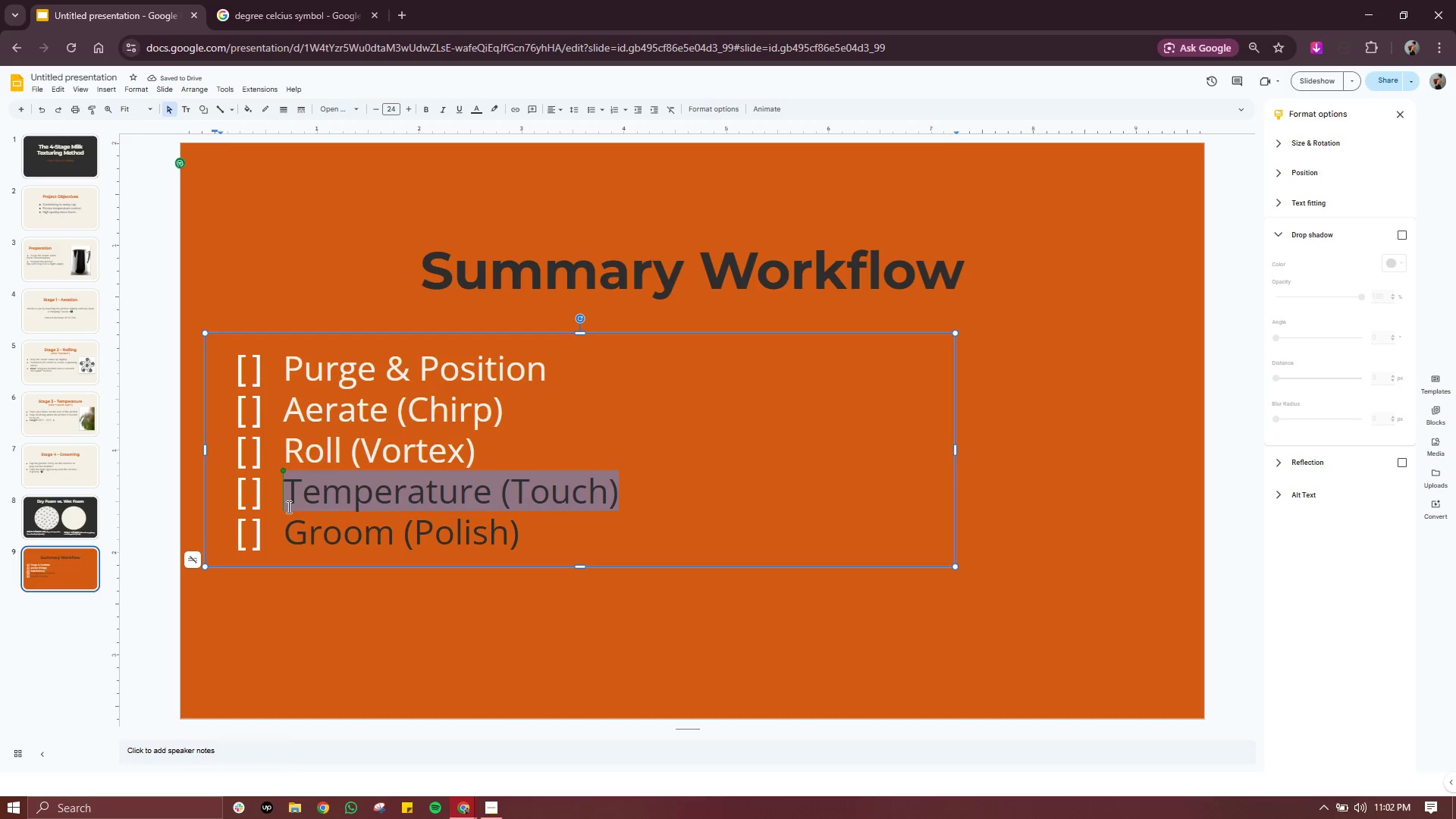 
scroll: coordinate [287, 507], scroll_direction: down, amount: 1.0
 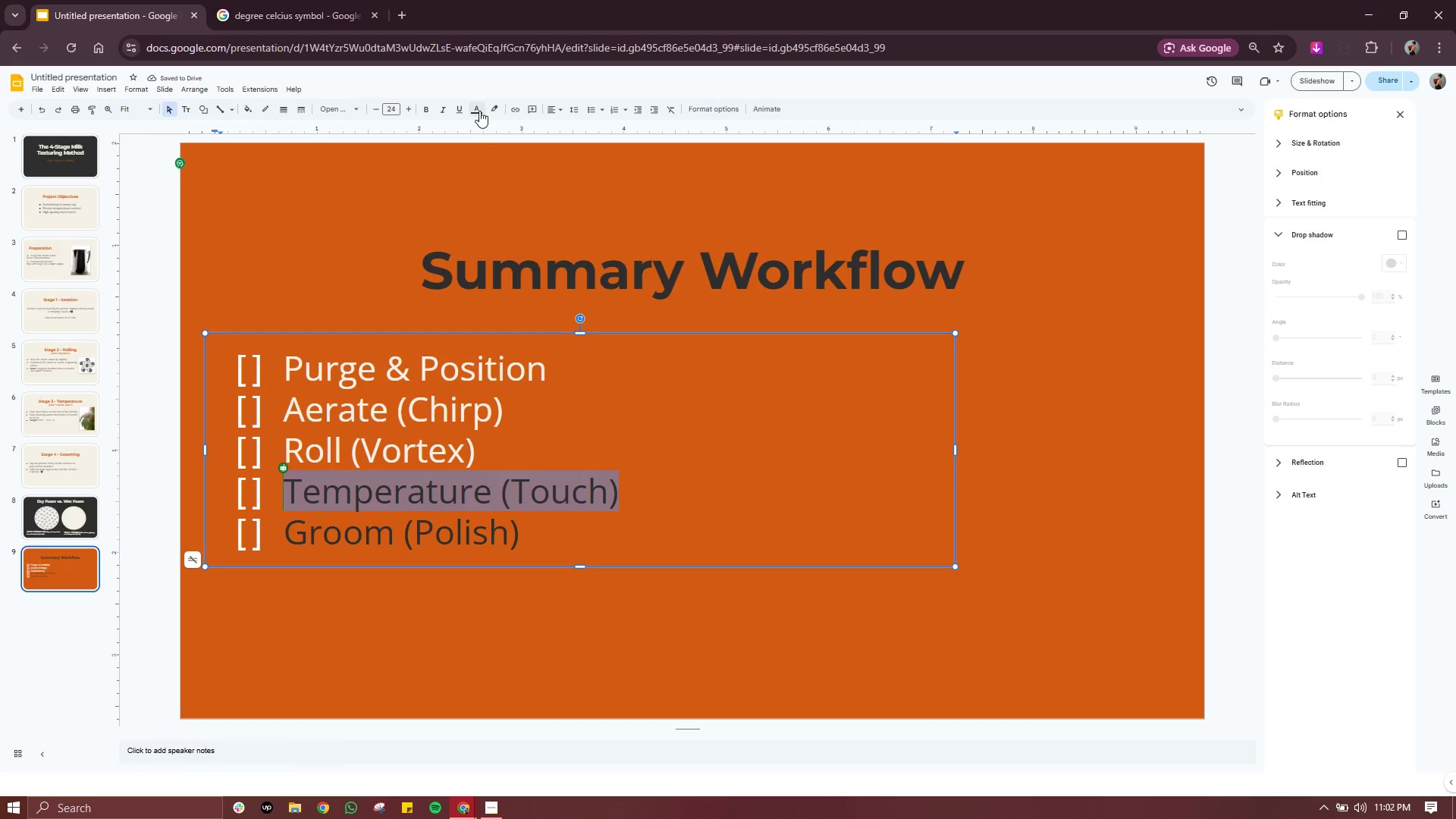 
left_click([479, 110])
 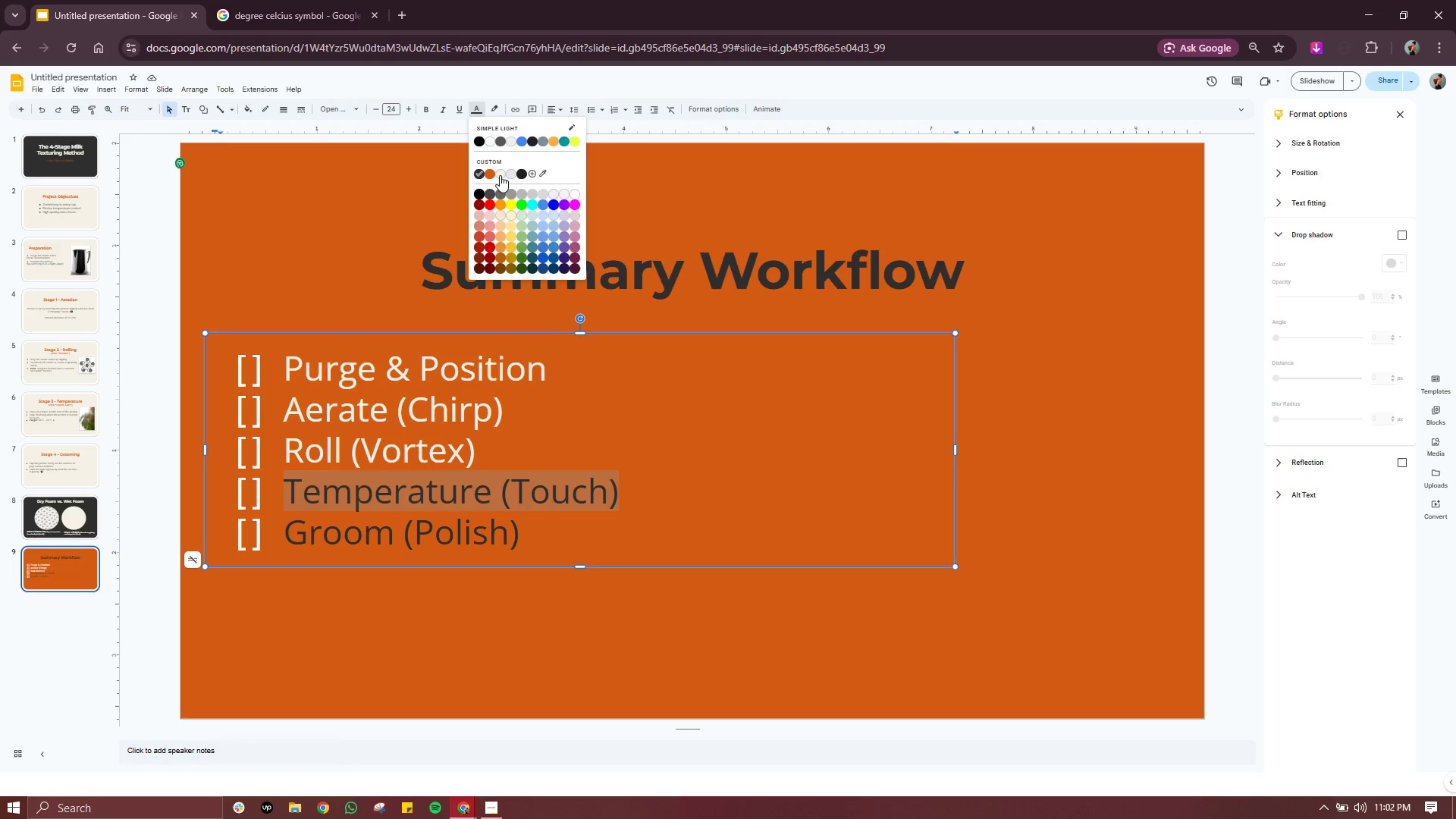 
left_click([500, 175])
 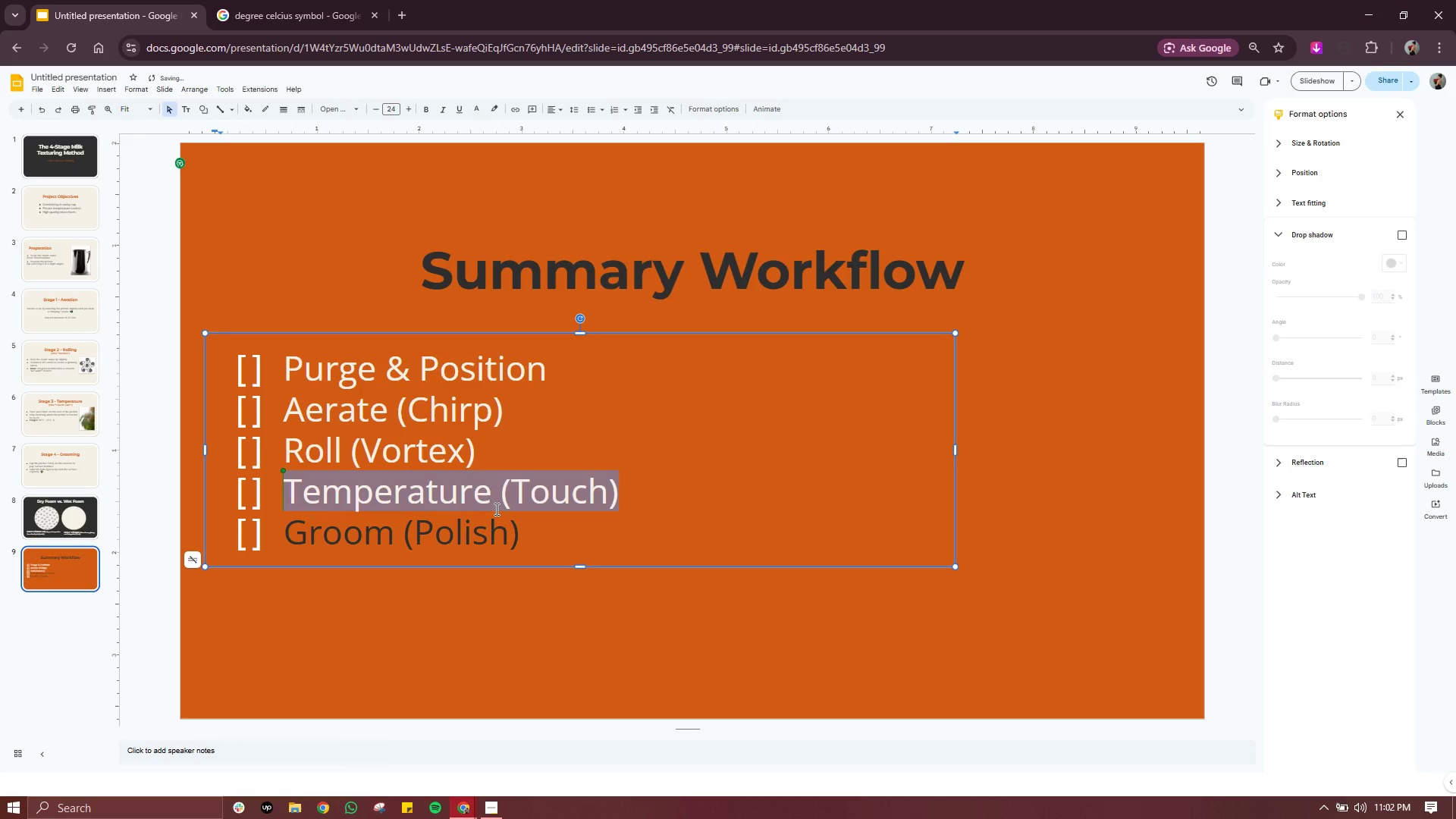 
left_click([495, 509])
 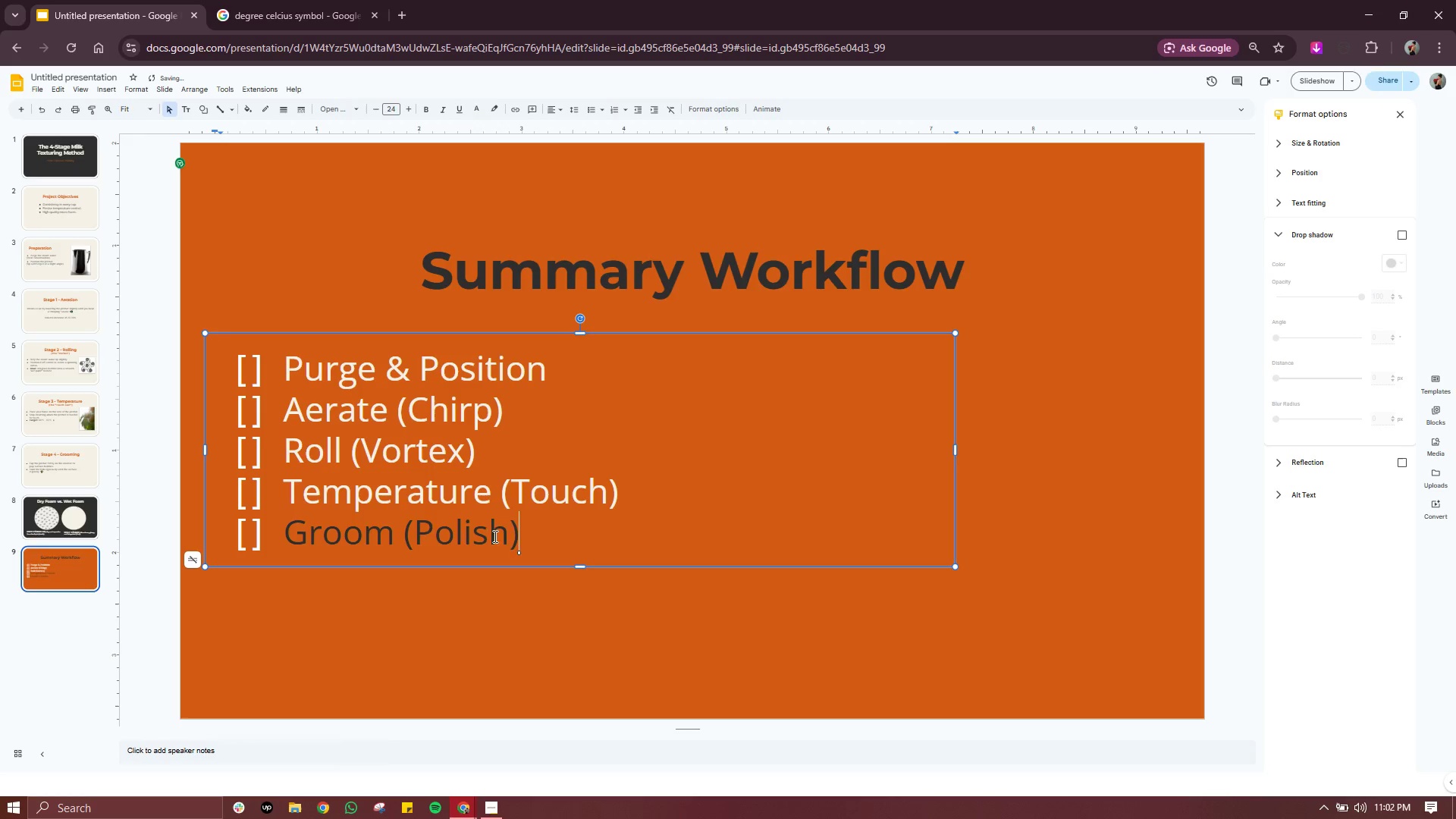 
left_click_drag(start_coordinate=[533, 536], to_coordinate=[286, 537])
 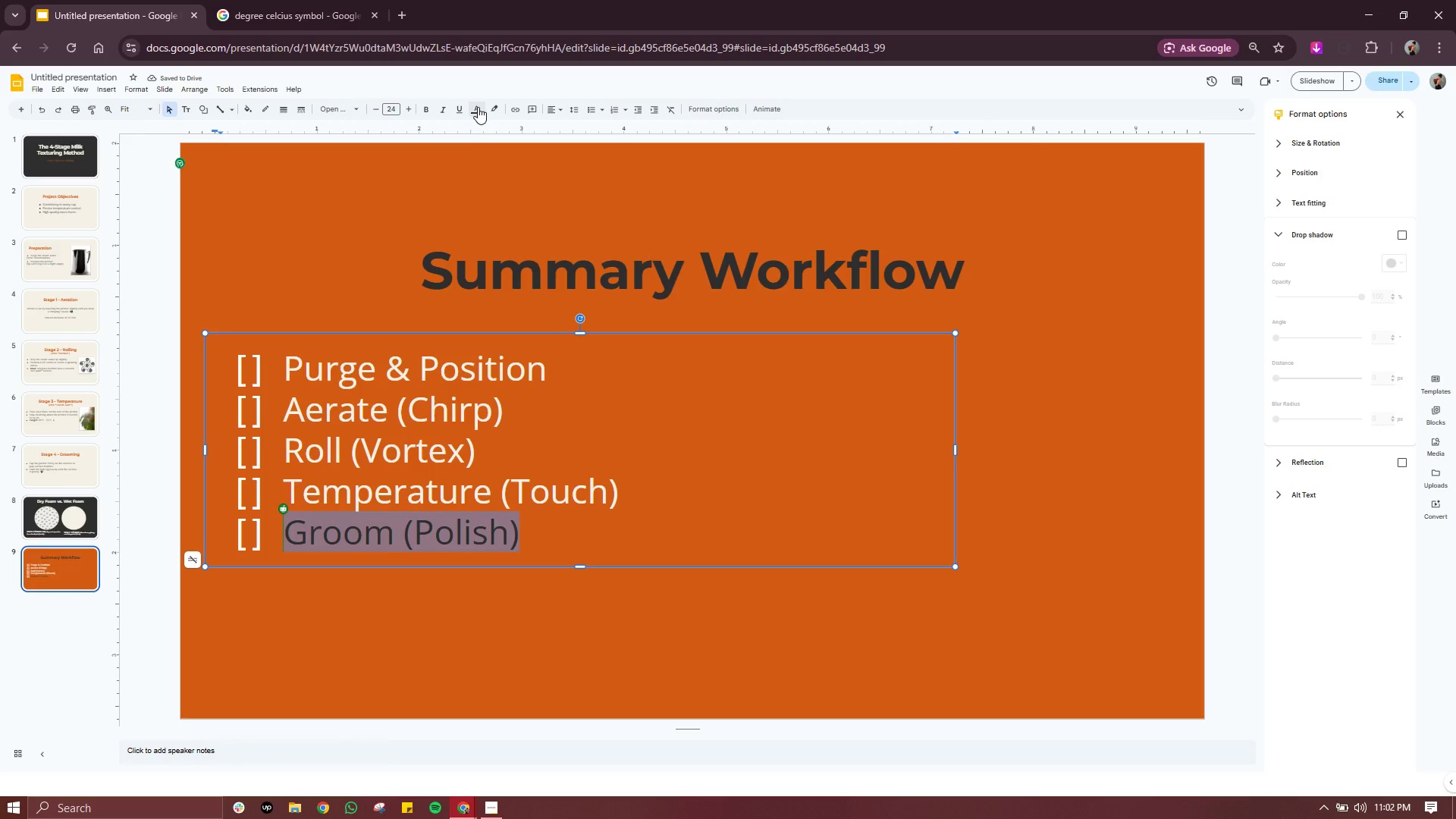 
left_click([478, 107])
 